 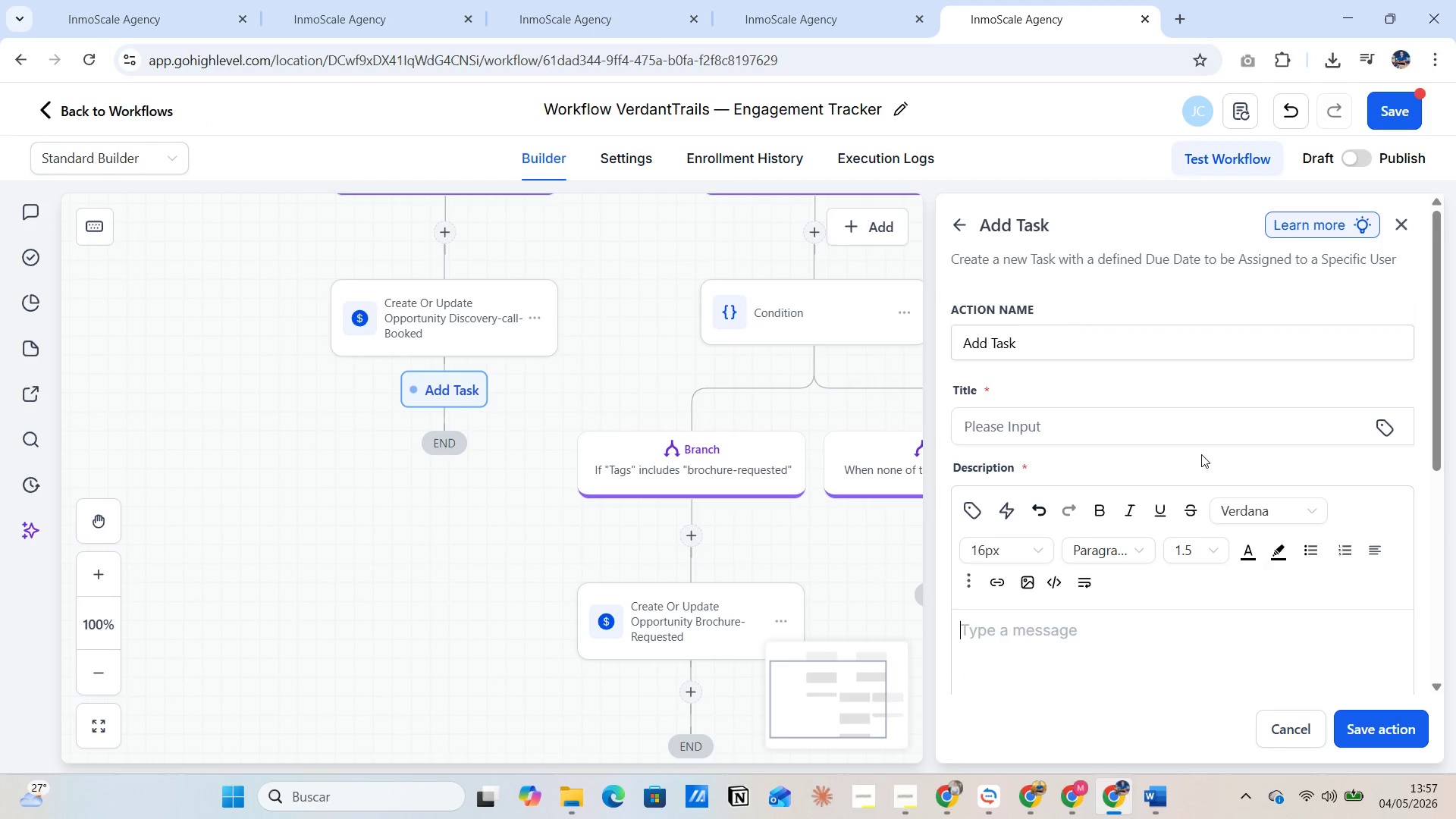 
left_click([1020, 440])
 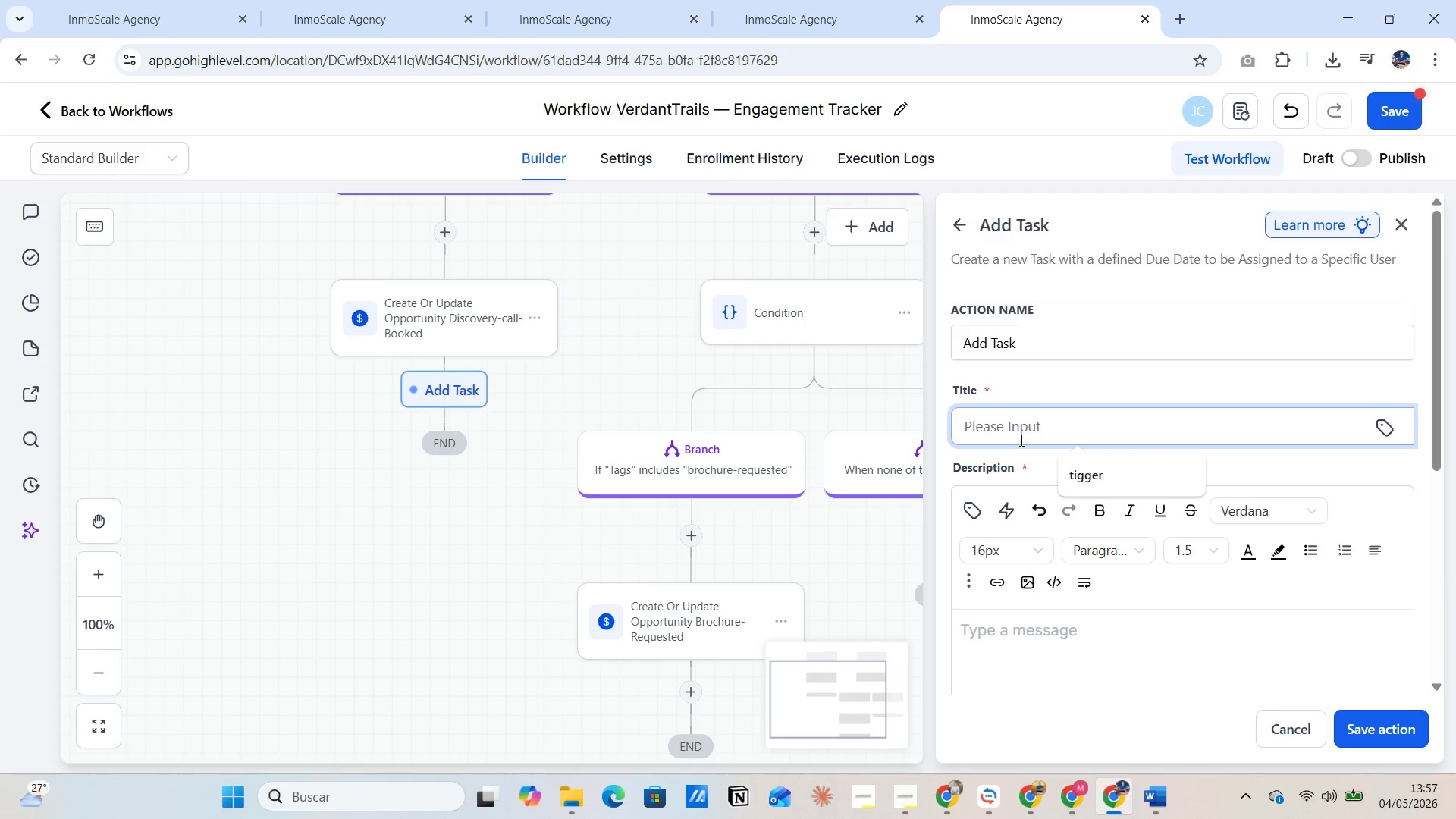 
type(Follow up )
 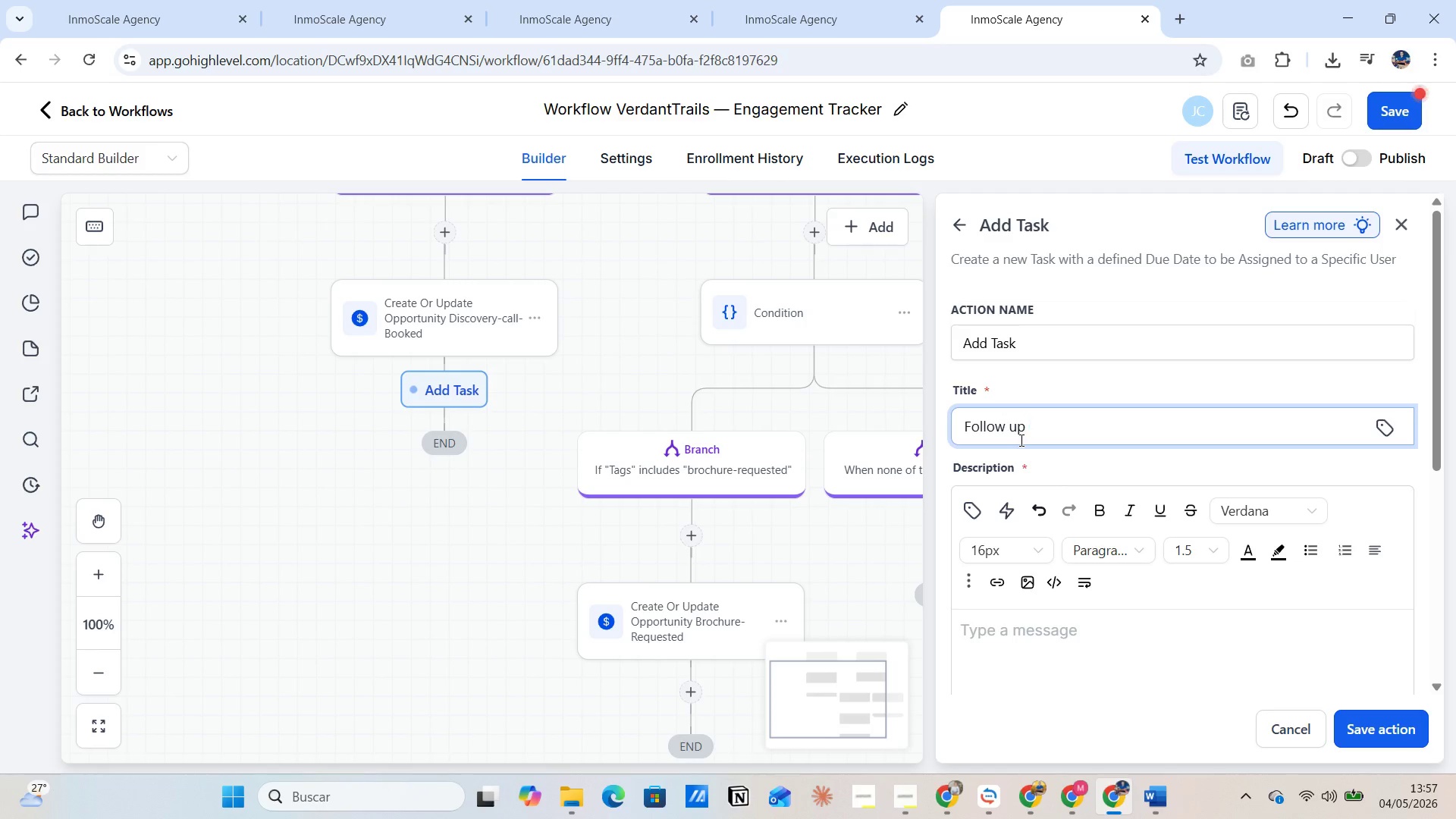 
wait(17.17)
 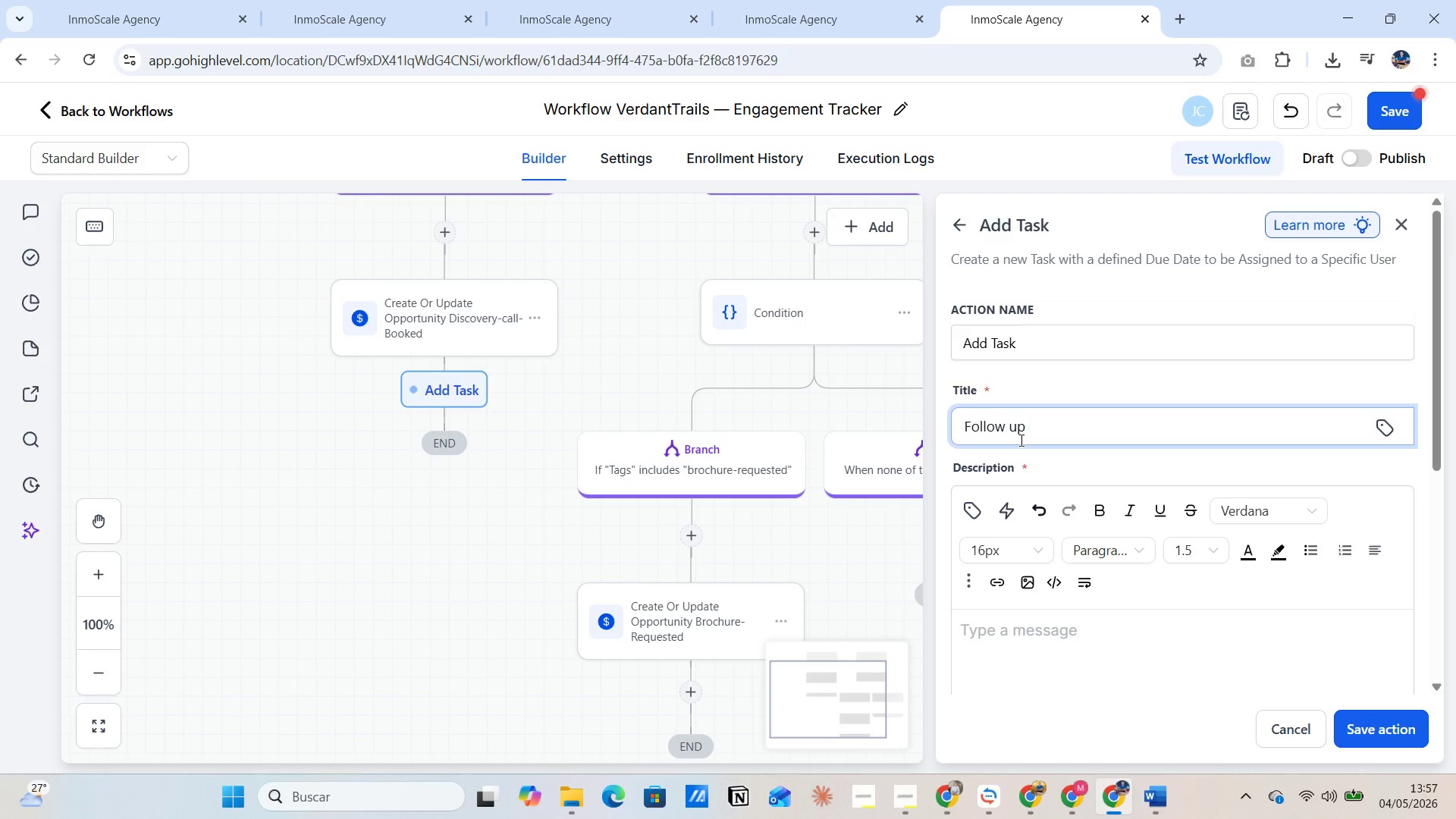 
type(with )
 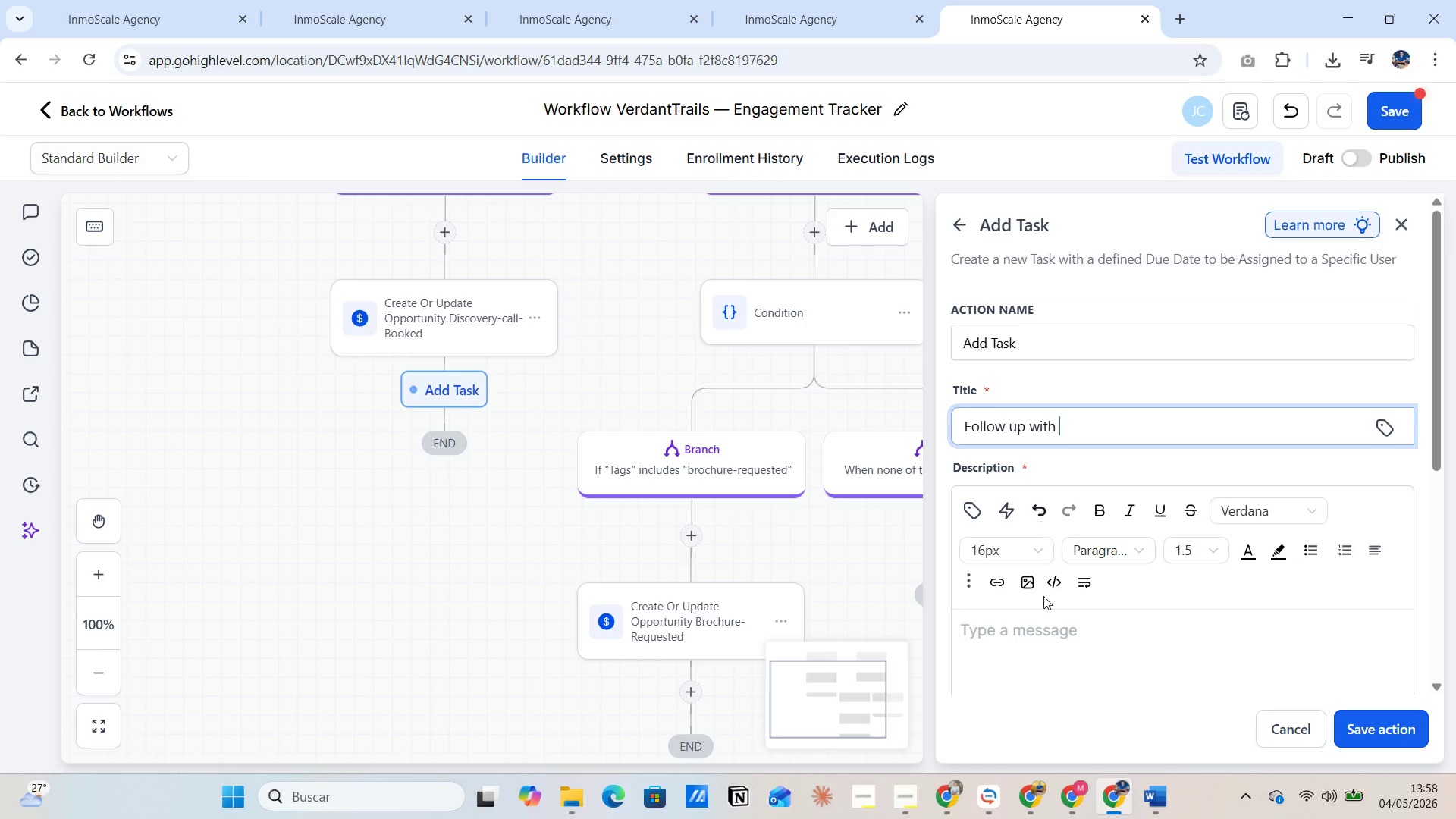 
left_click([1027, 646])
 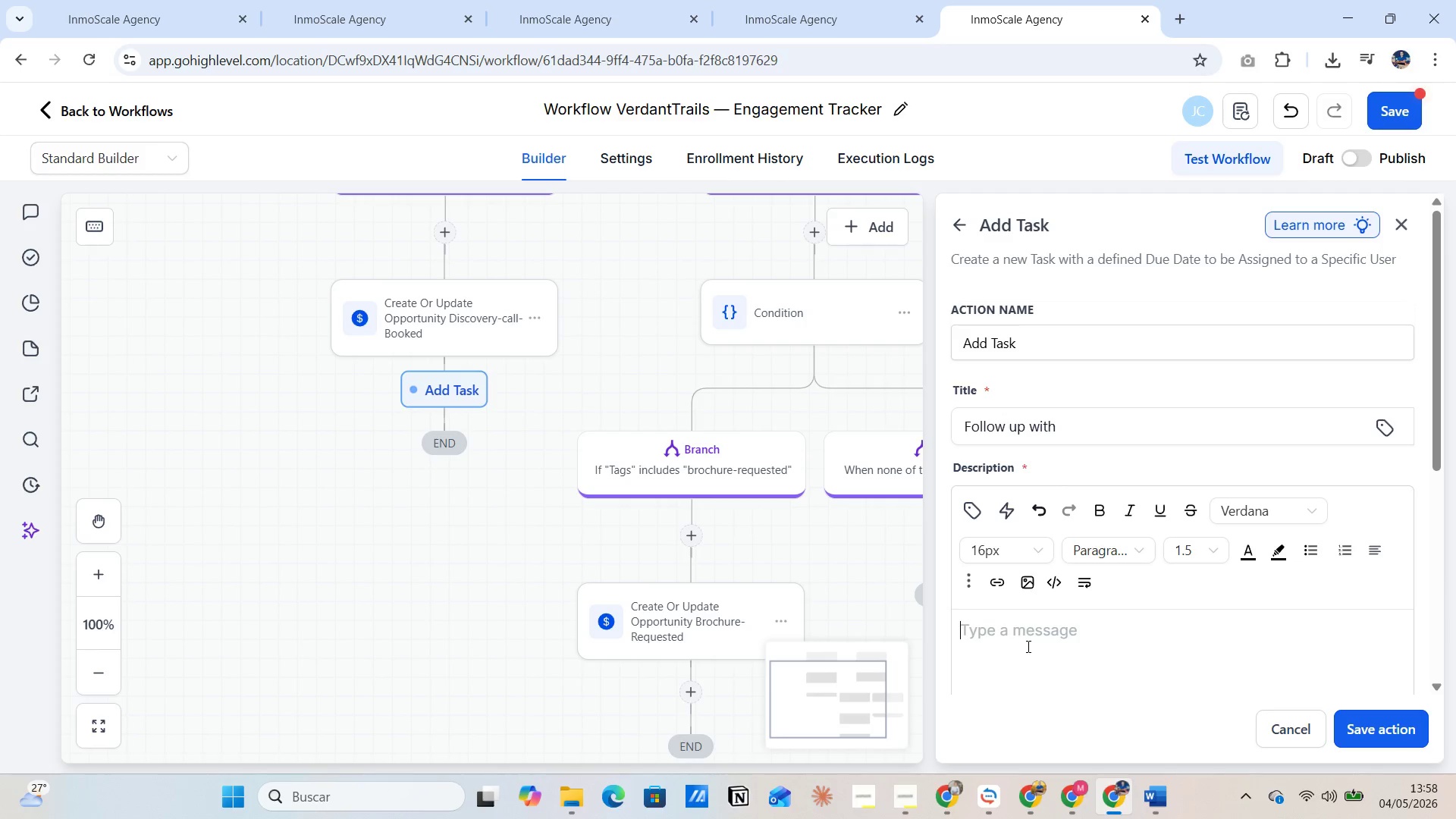 
wait(7.47)
 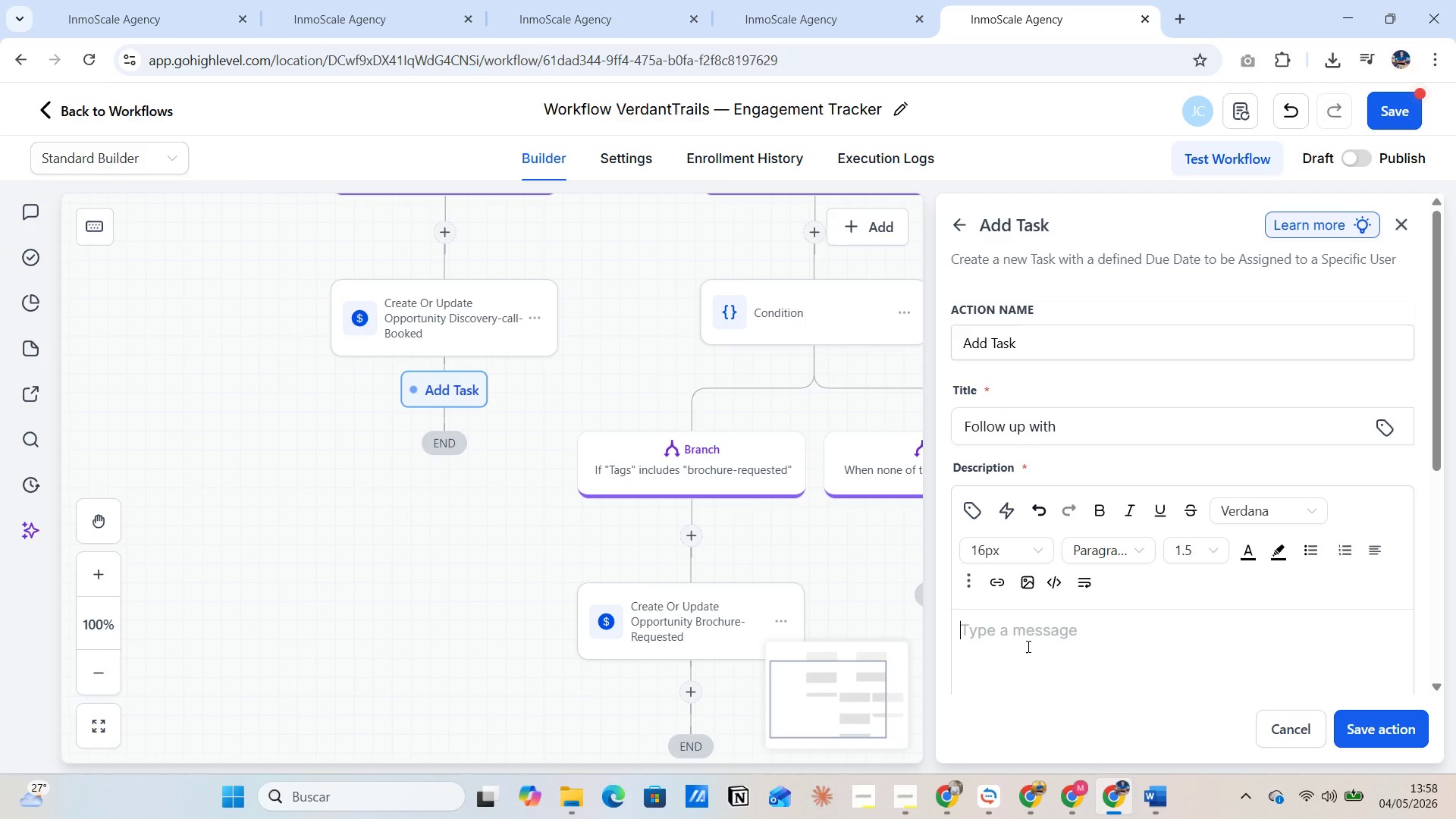 
left_click([968, 634])
 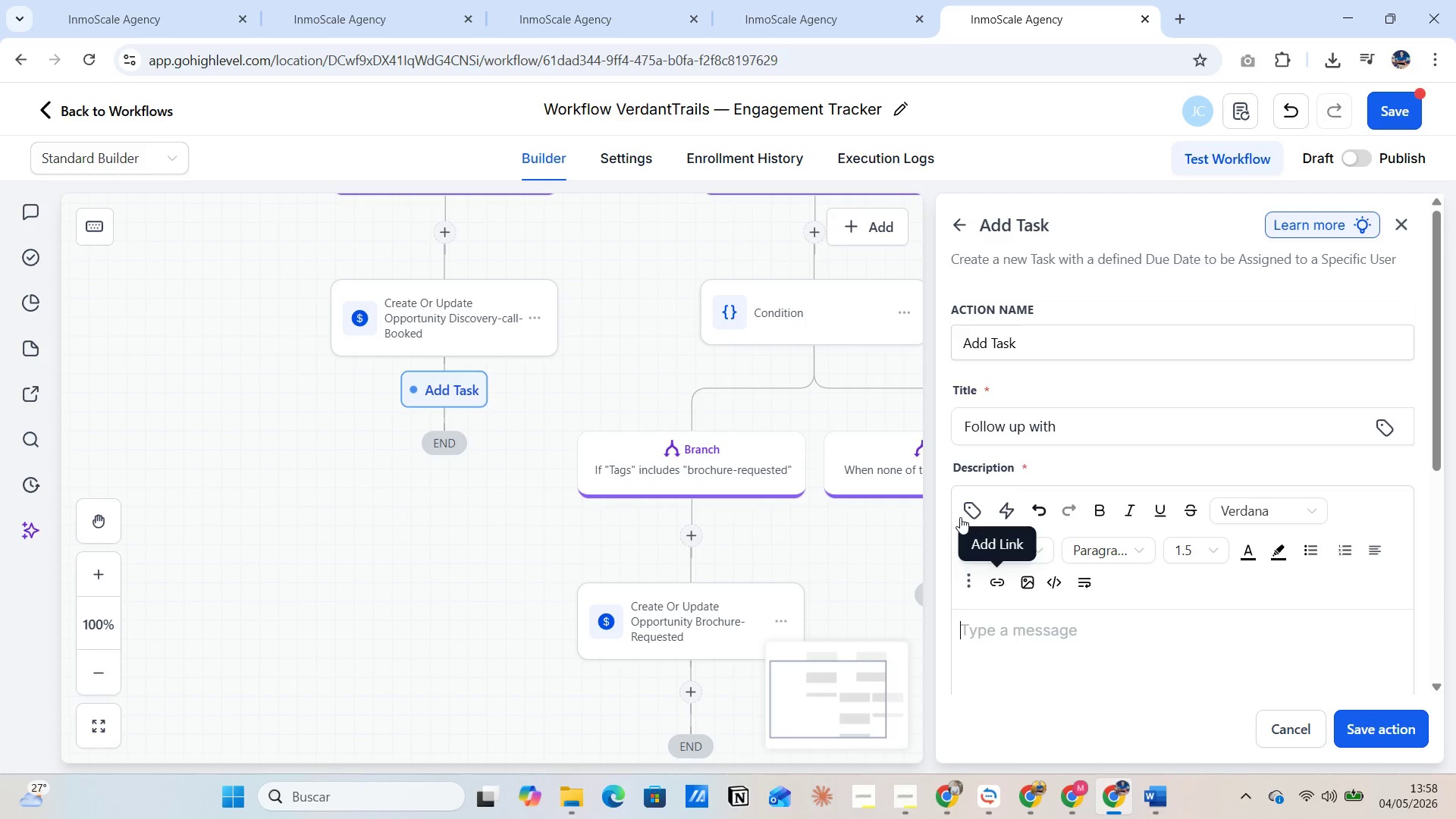 
left_click([977, 508])
 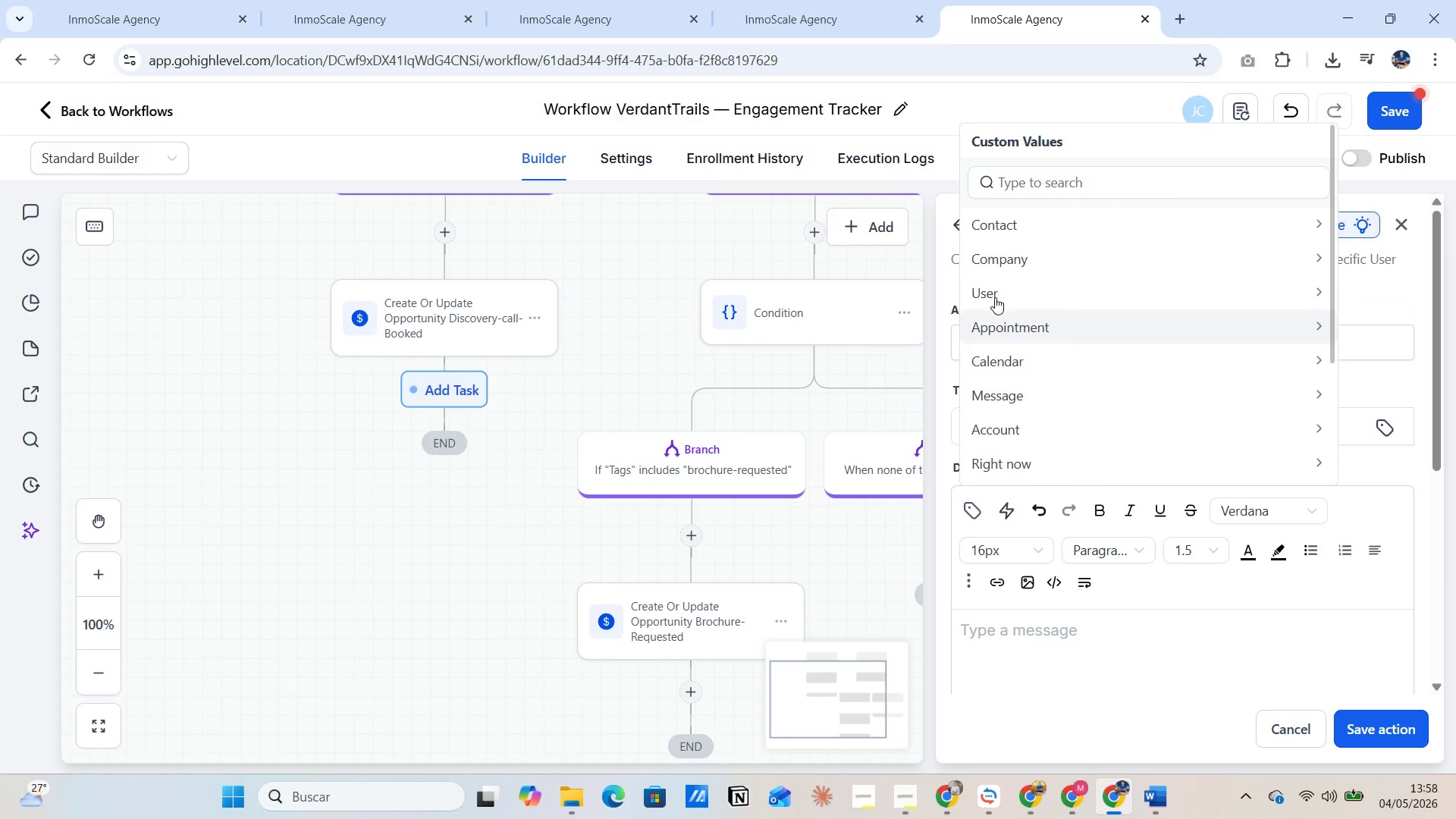 
left_click([1018, 226])
 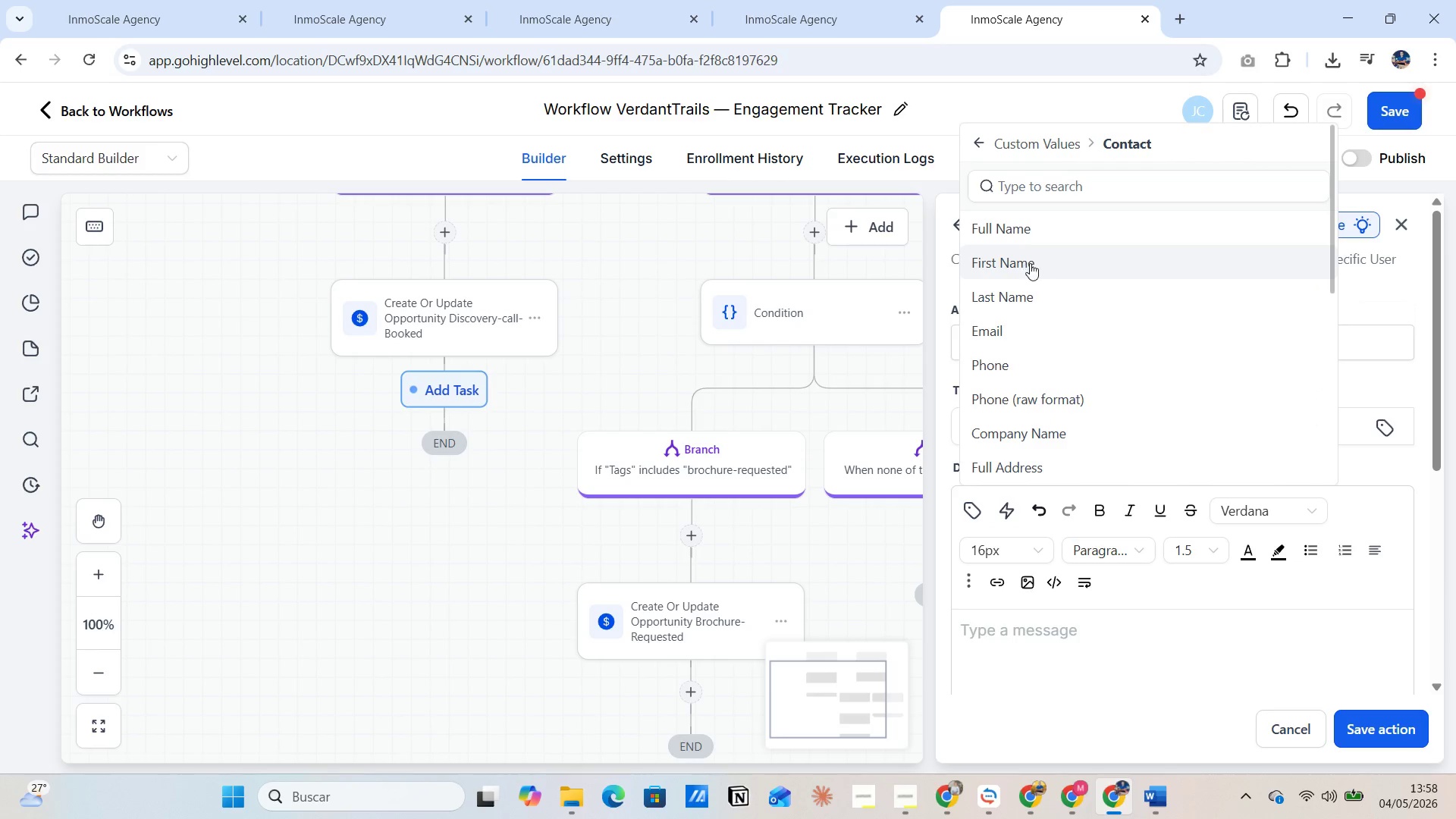 
left_click([1031, 268])
 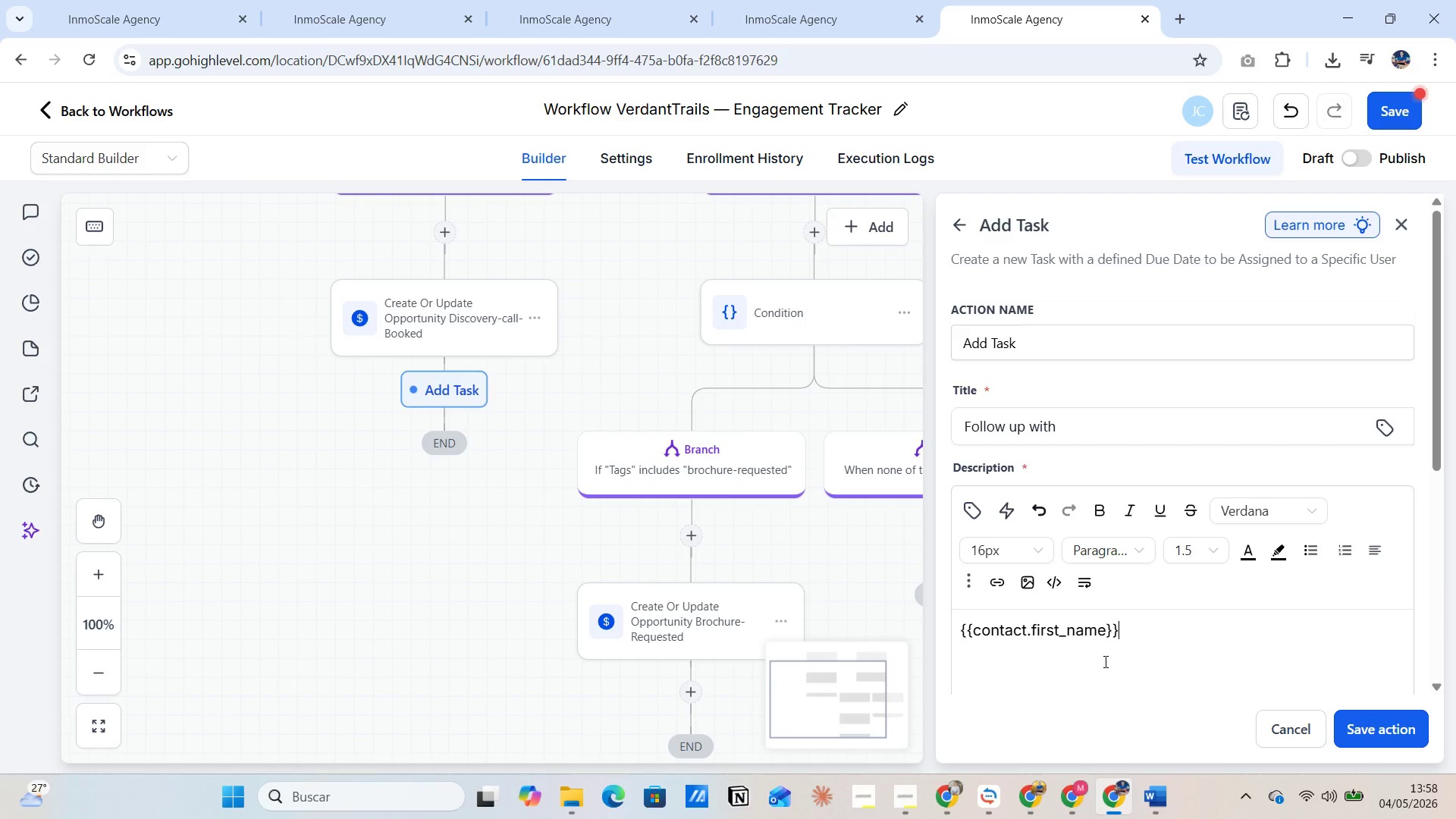 
key(Space)
 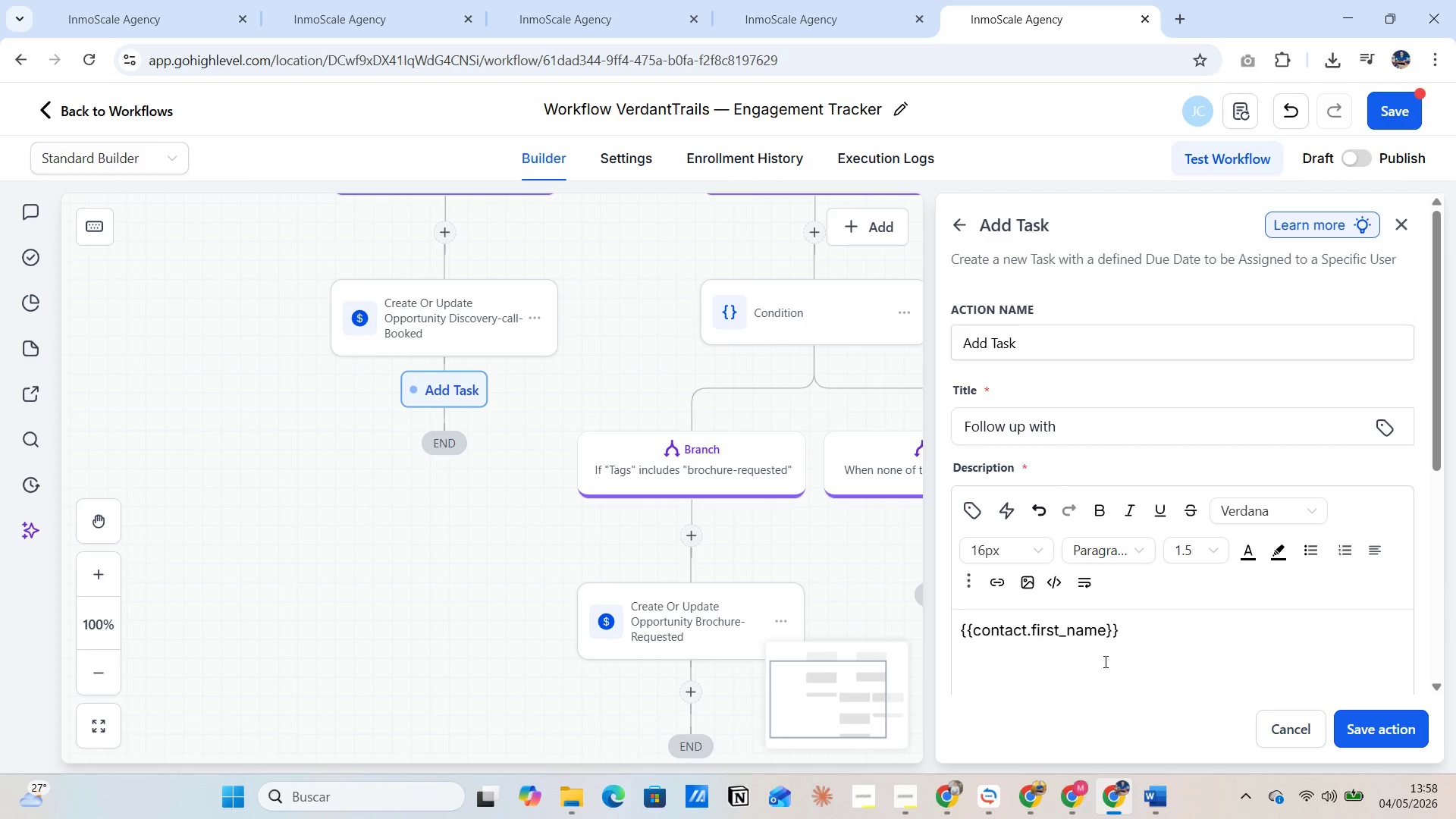 
wait(5.45)
 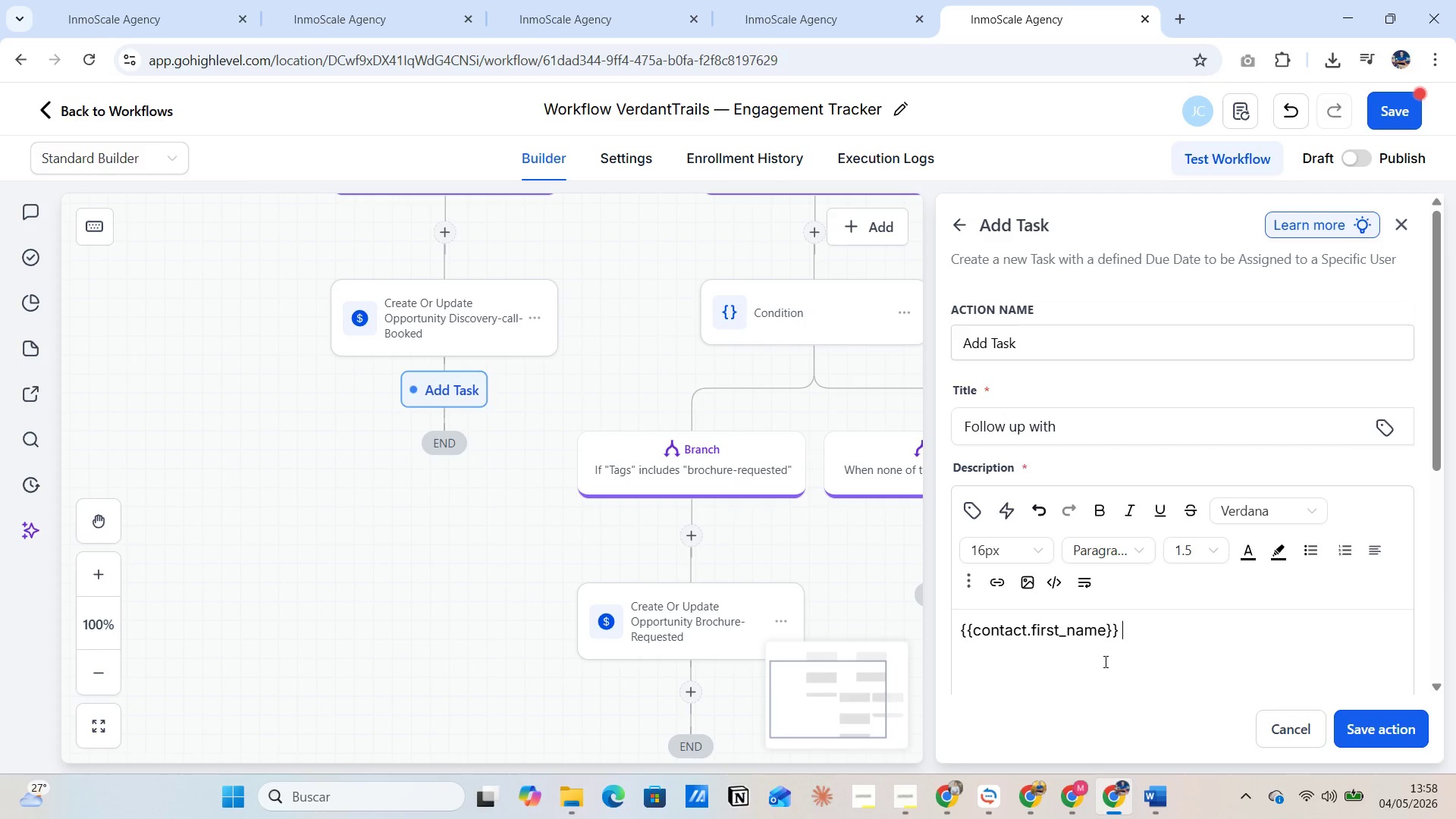 
type(from )
 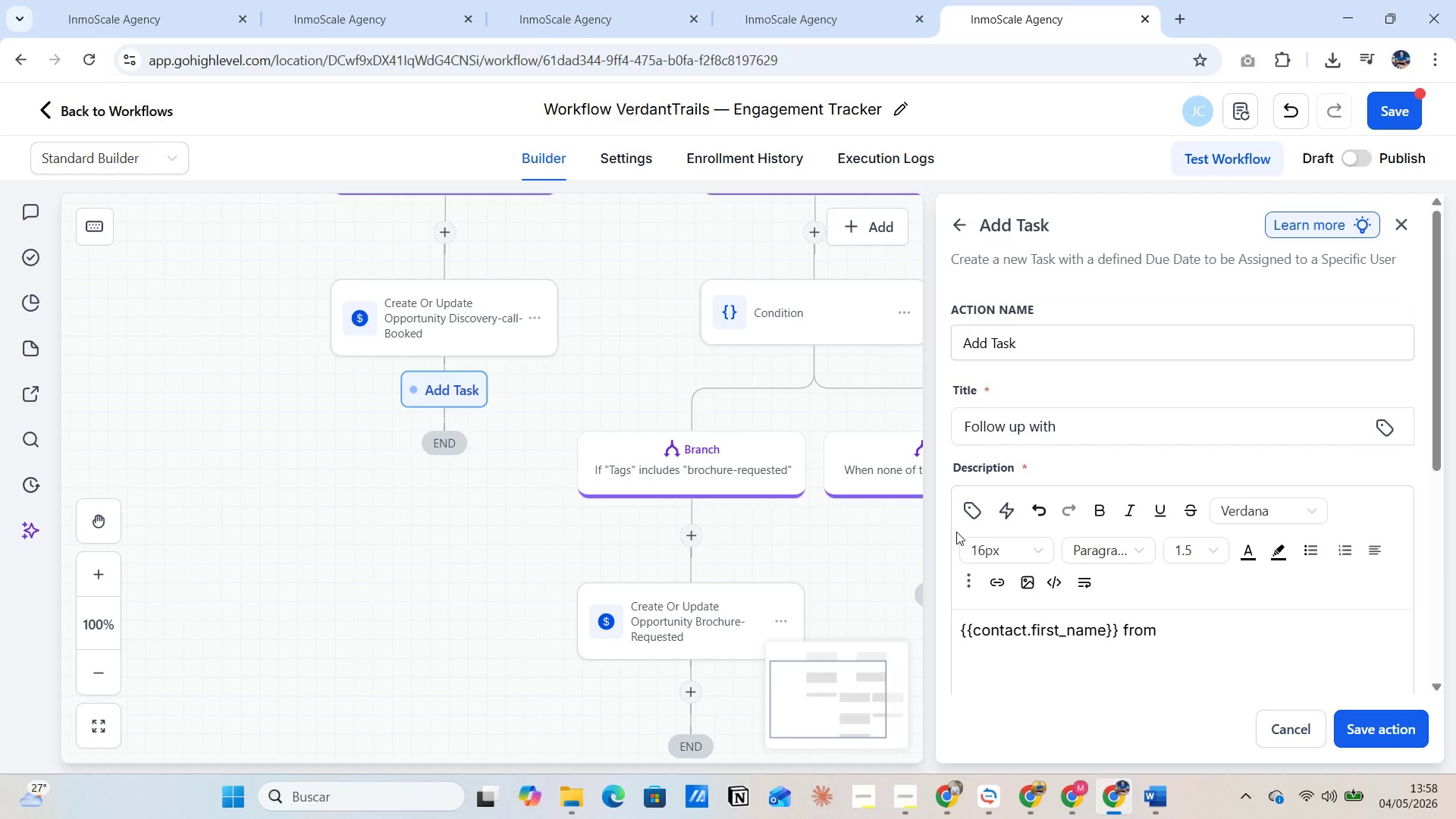 
left_click([971, 507])
 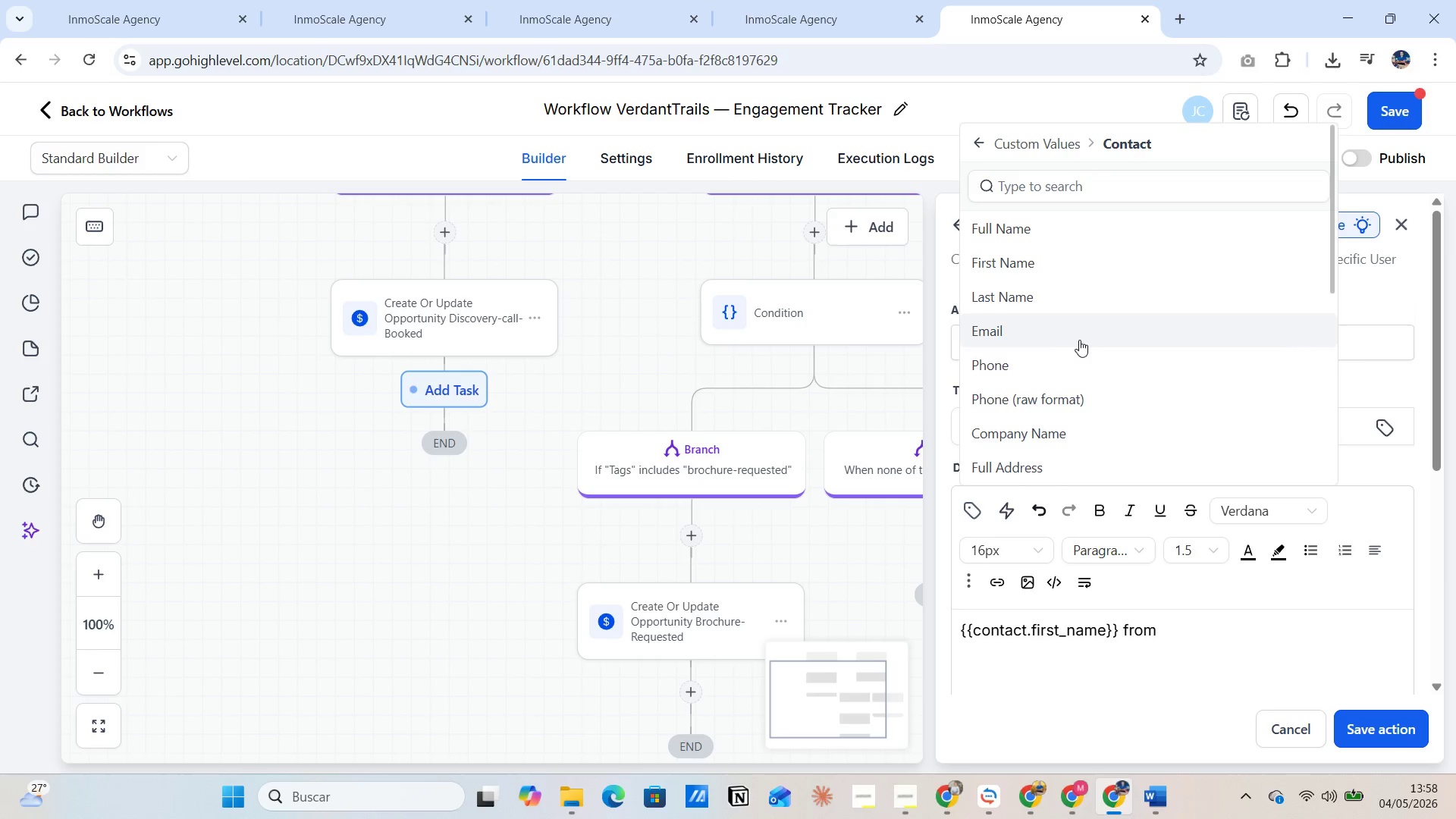 
left_click([1079, 425])
 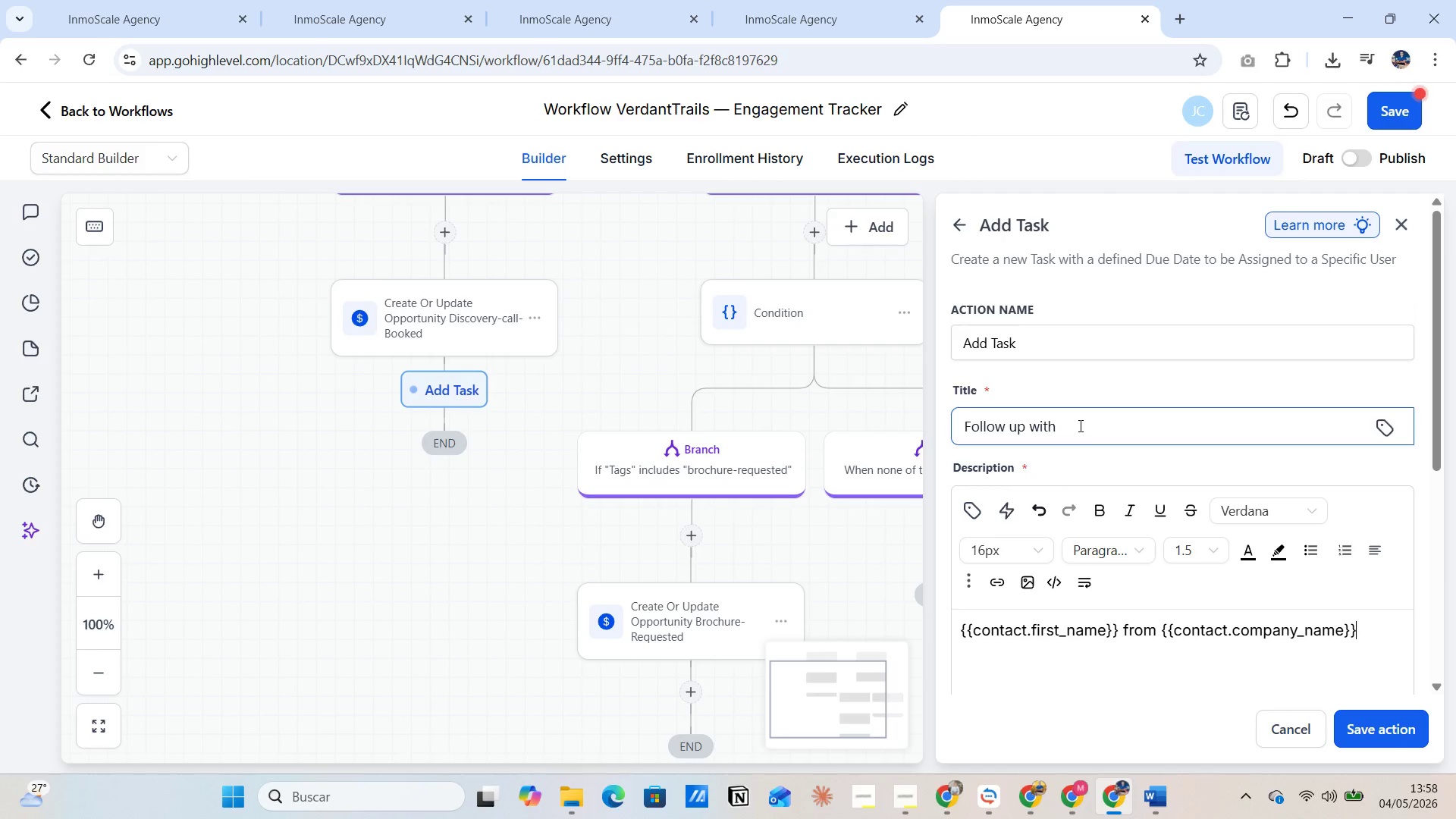 
wait(8.47)
 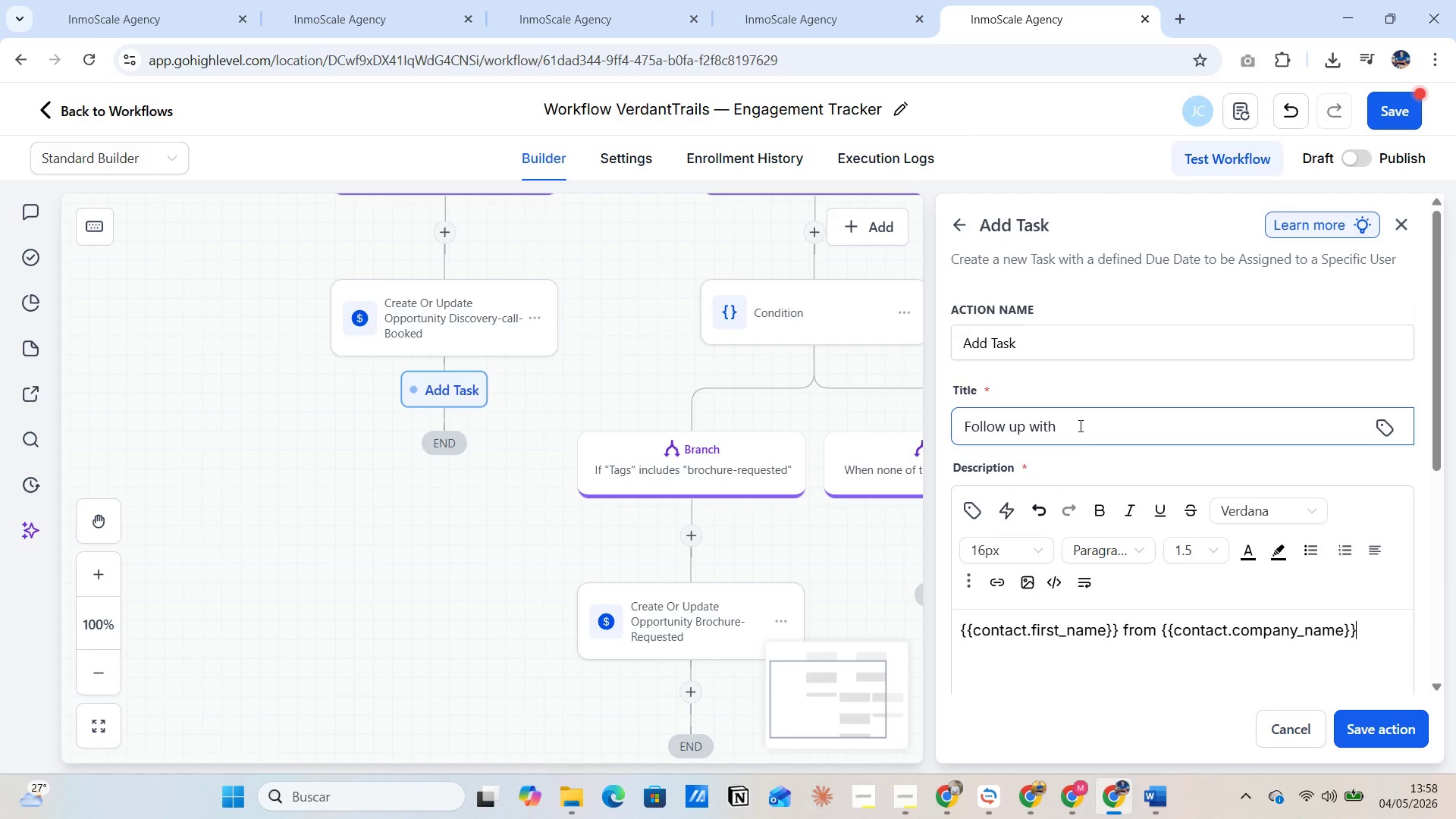 
type( showed Interesting )
 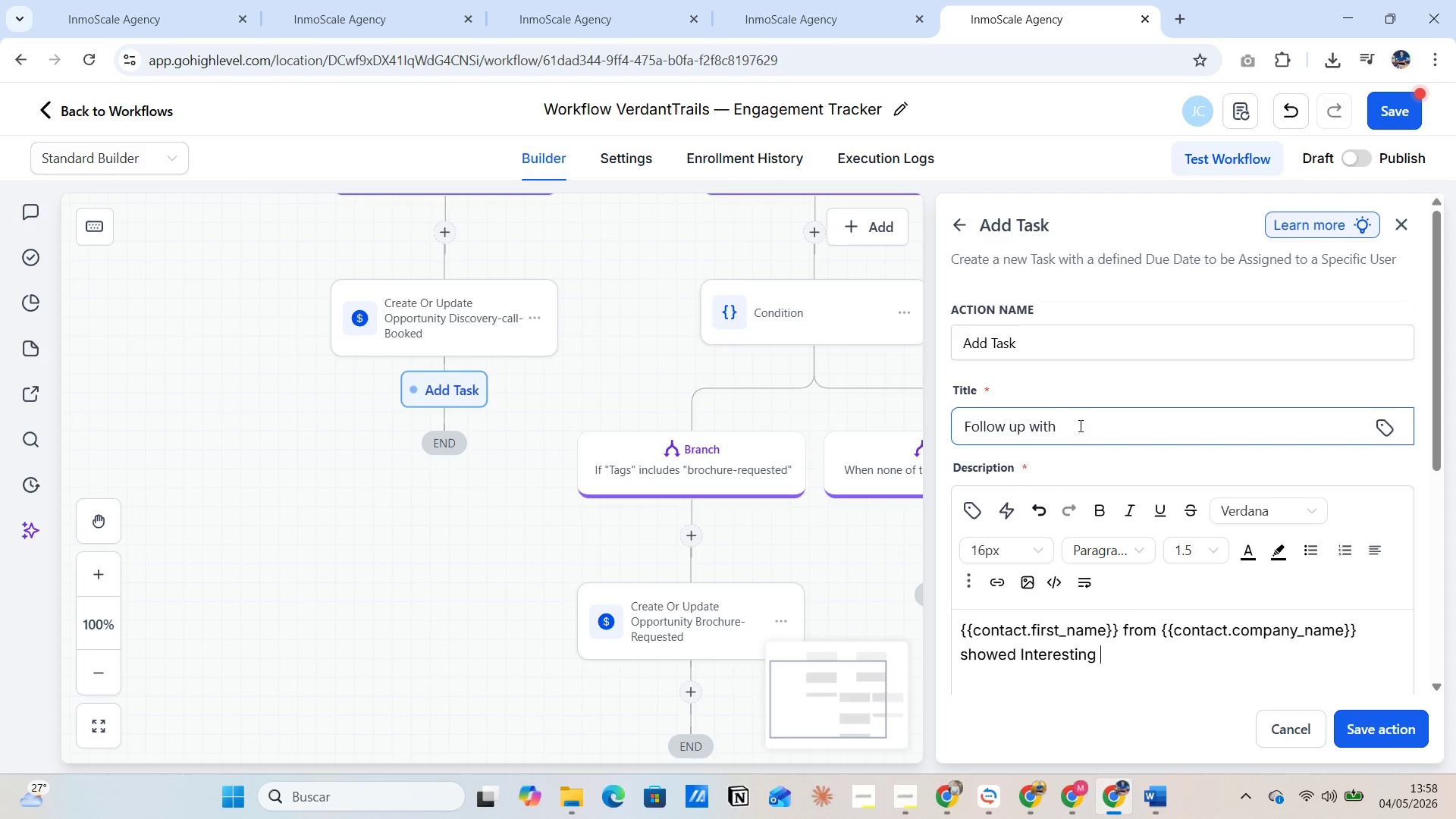 
wait(7.19)
 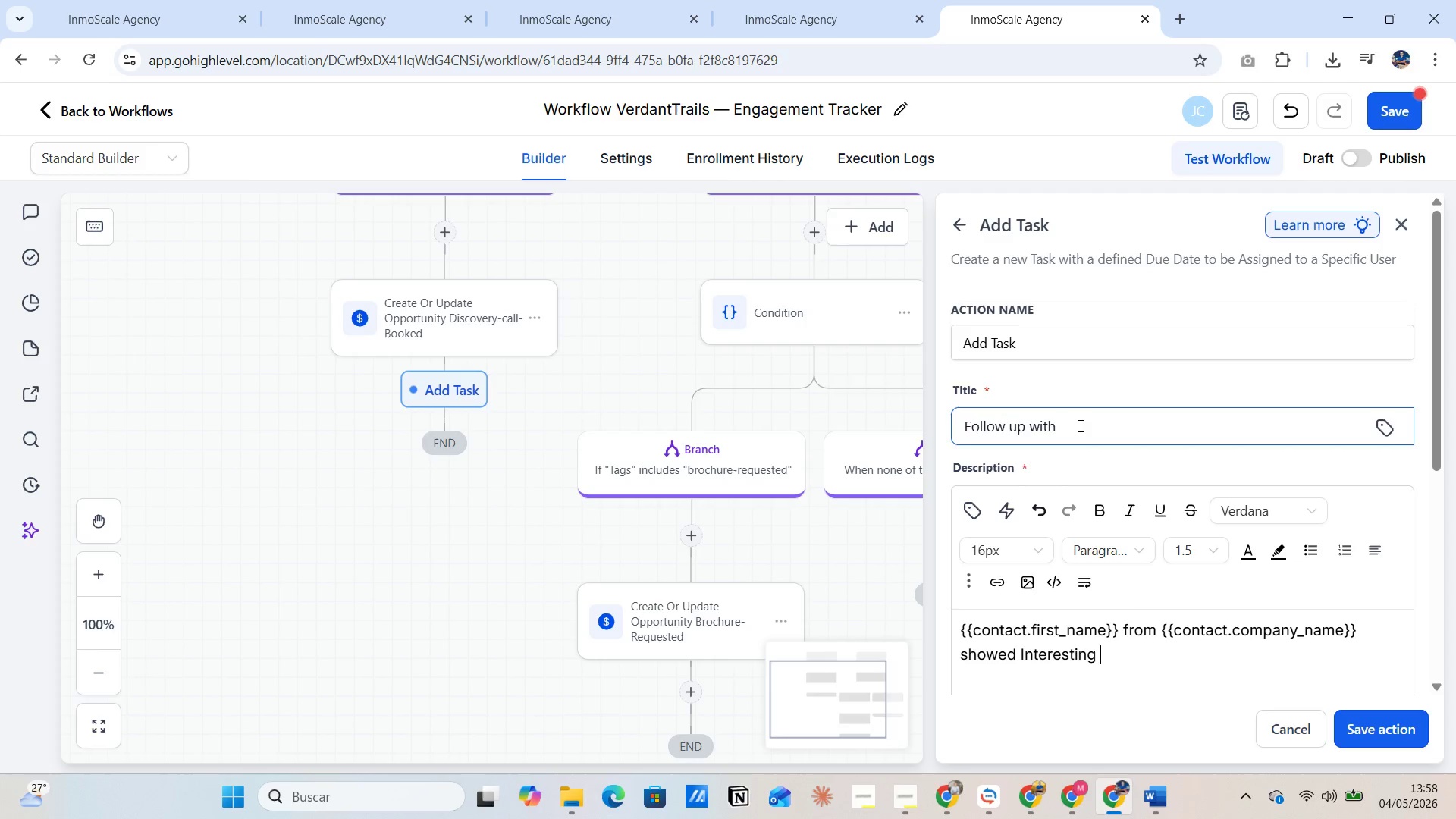 
scroll: coordinate [1075, 431], scroll_direction: down, amount: 3.0
 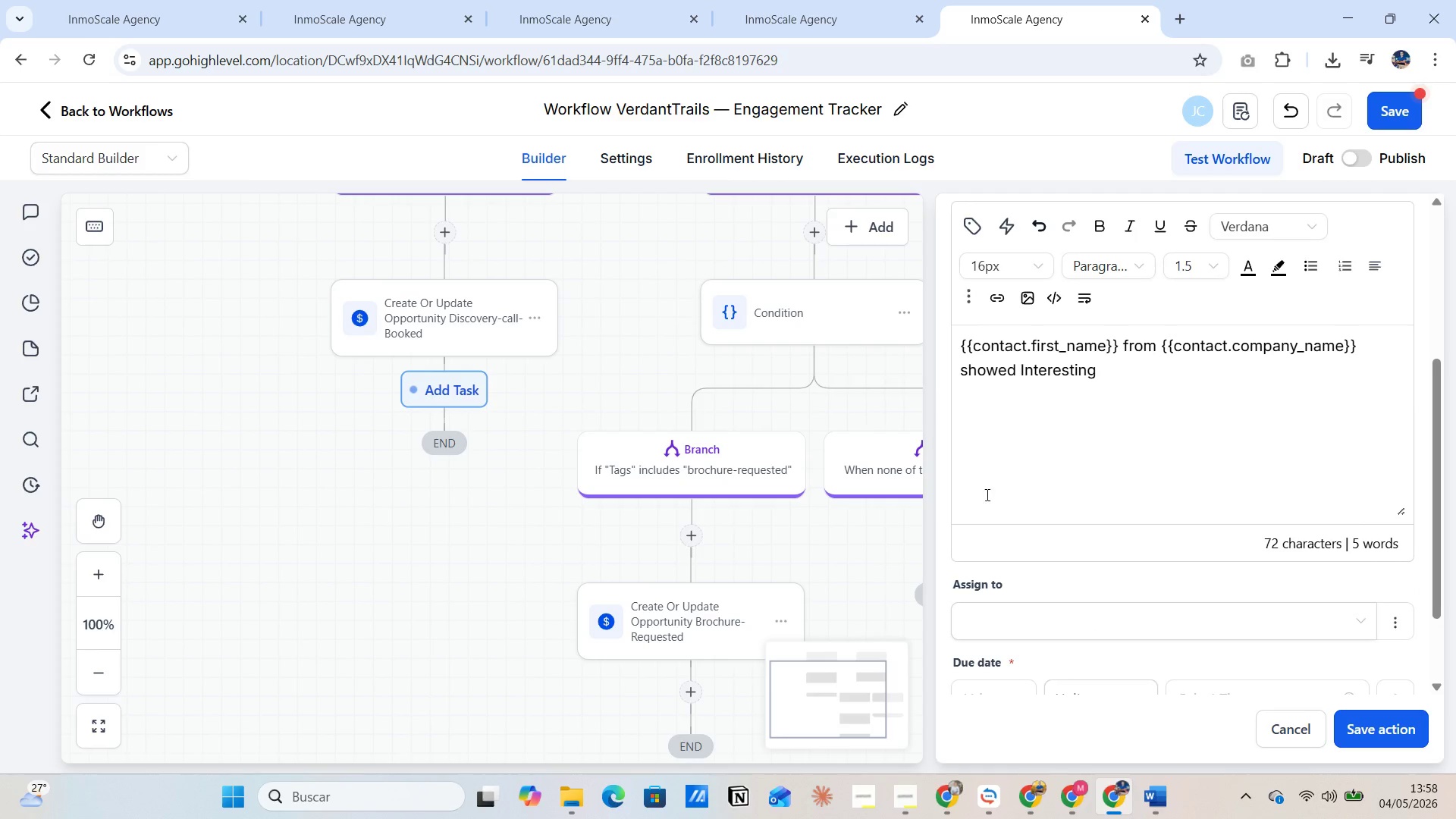 
left_click([1025, 620])
 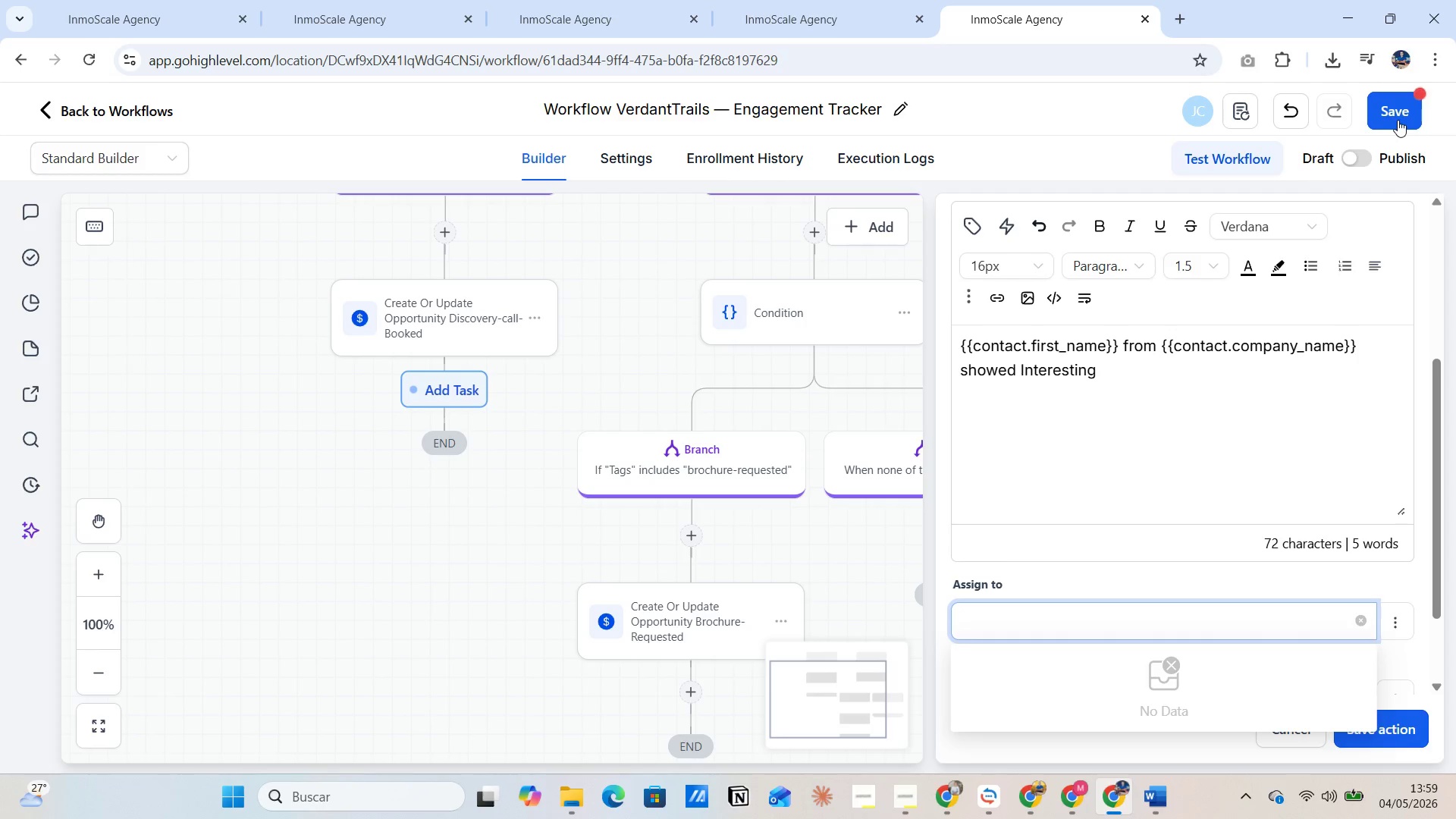 
wait(10.03)
 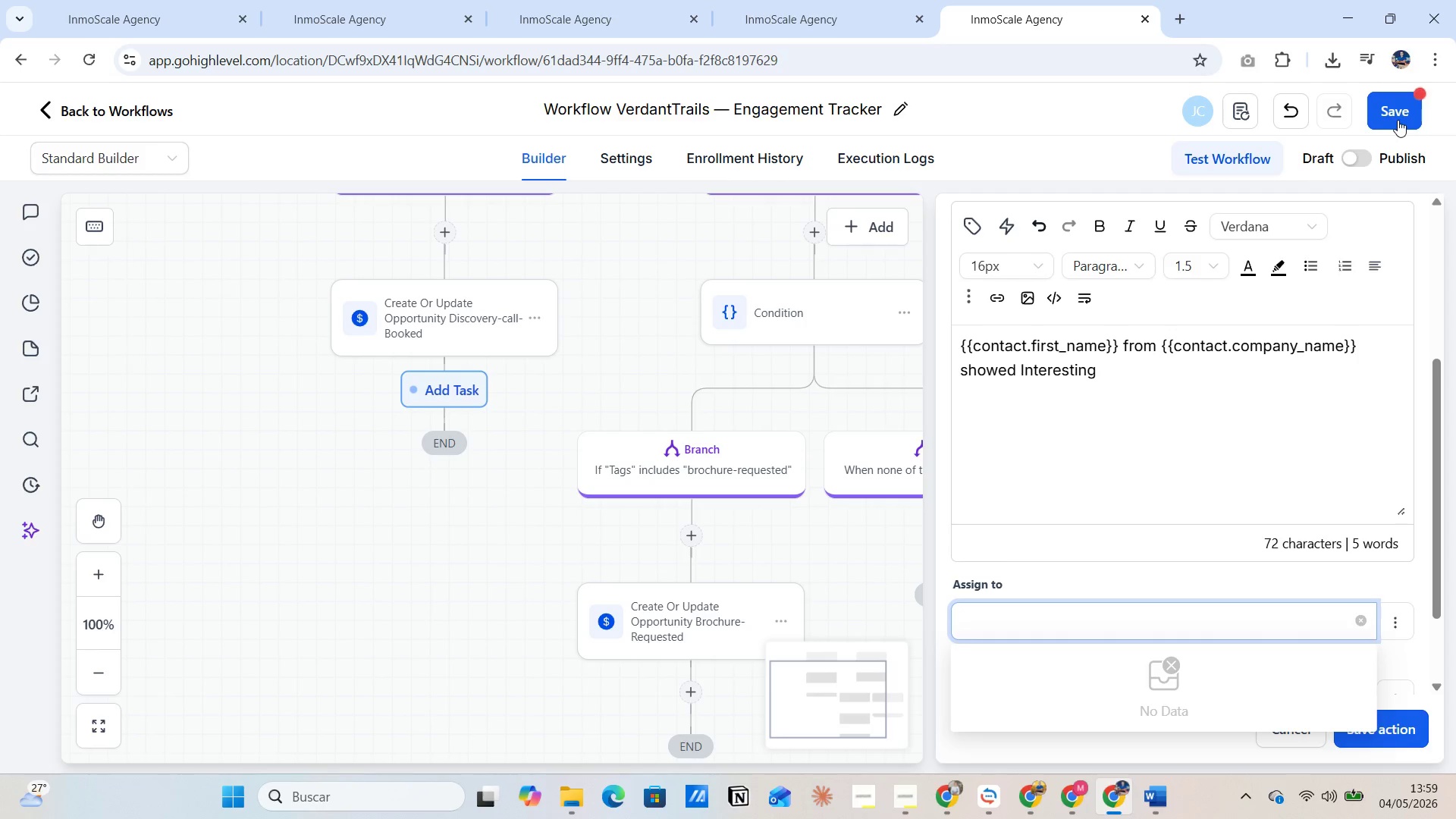 
left_click([528, 504])
 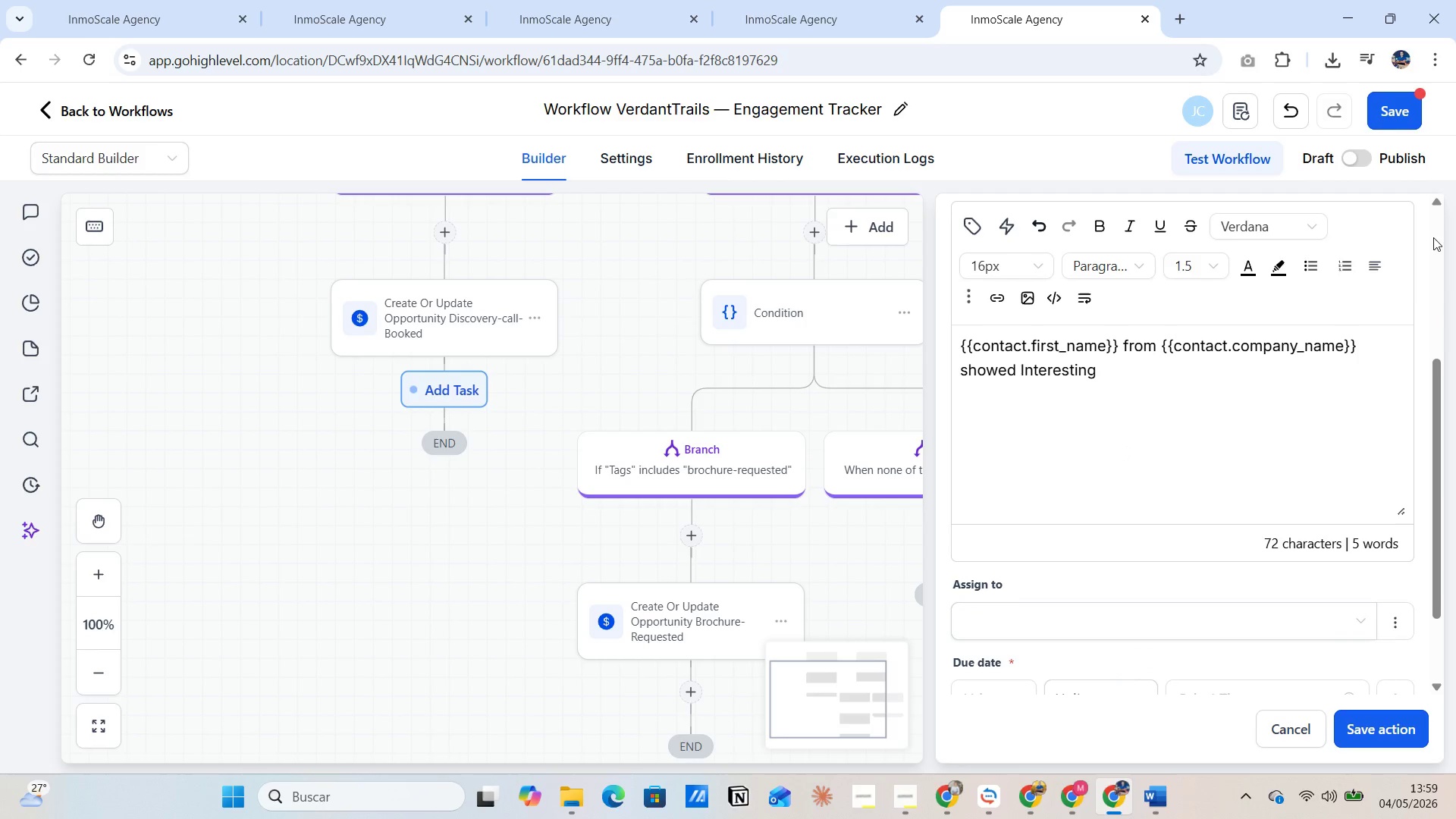 
left_click([1404, 222])
 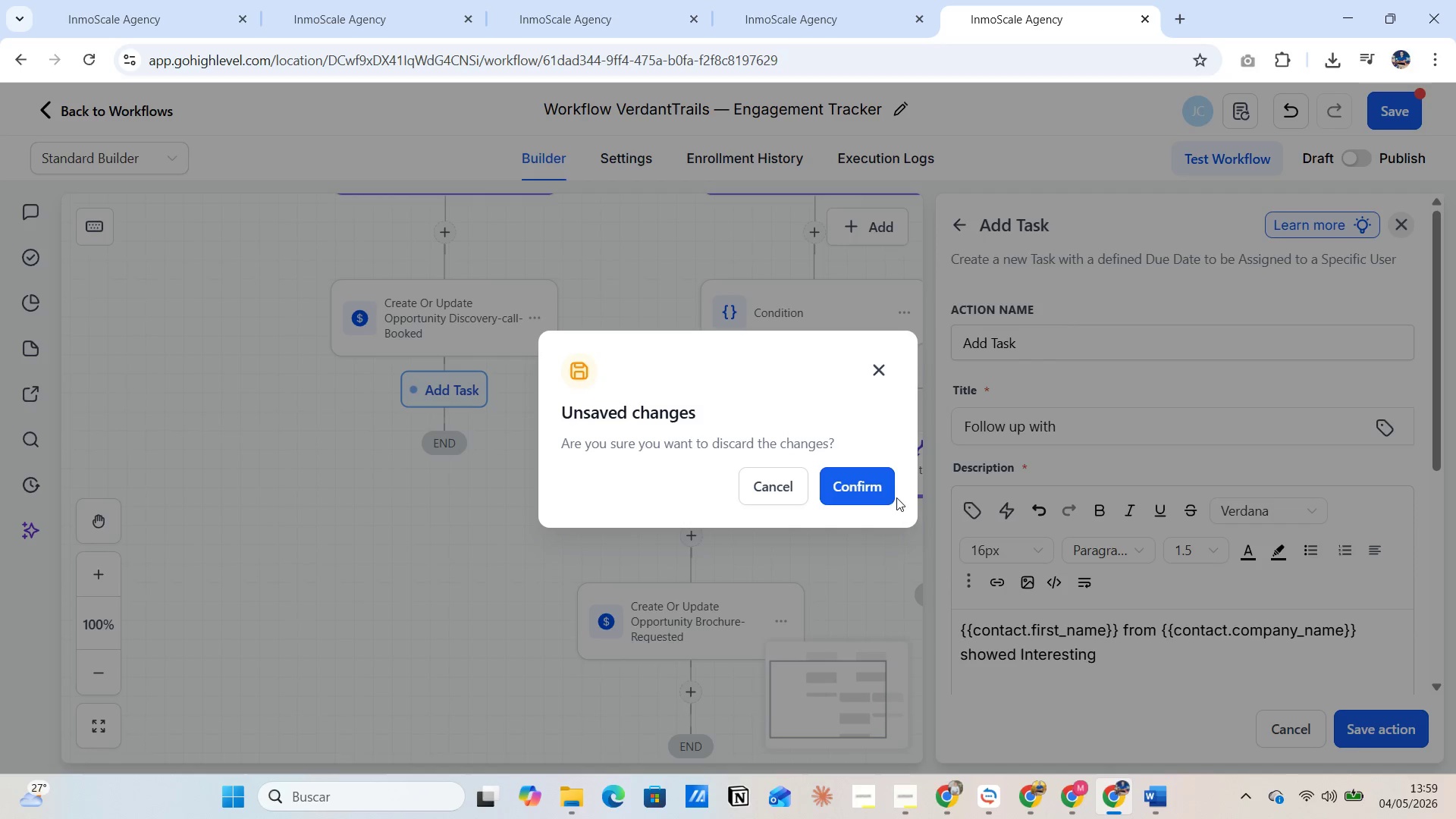 
scroll: coordinate [1404, 320], scroll_direction: up, amount: 7.0
 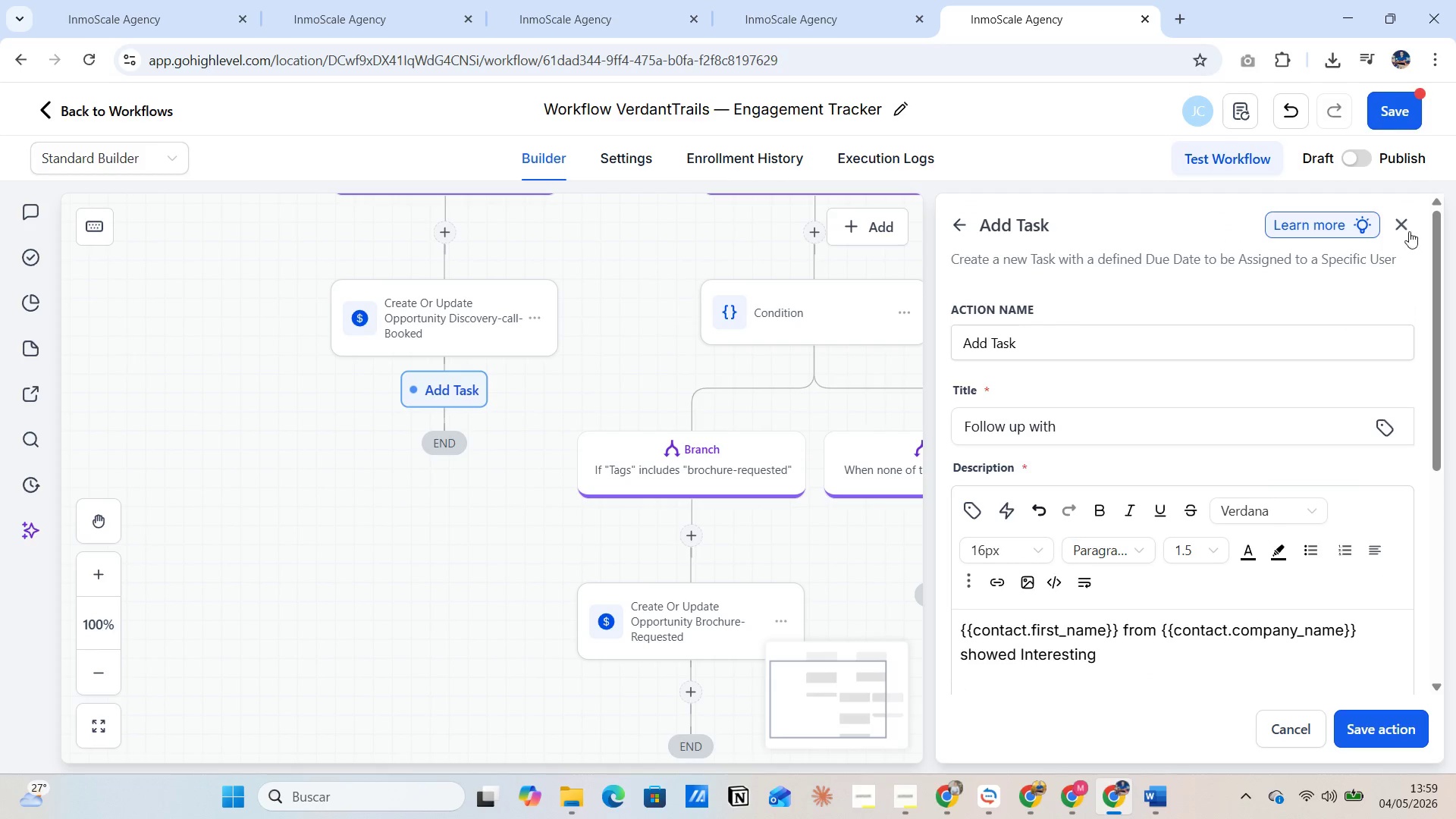 
left_click([871, 485])
 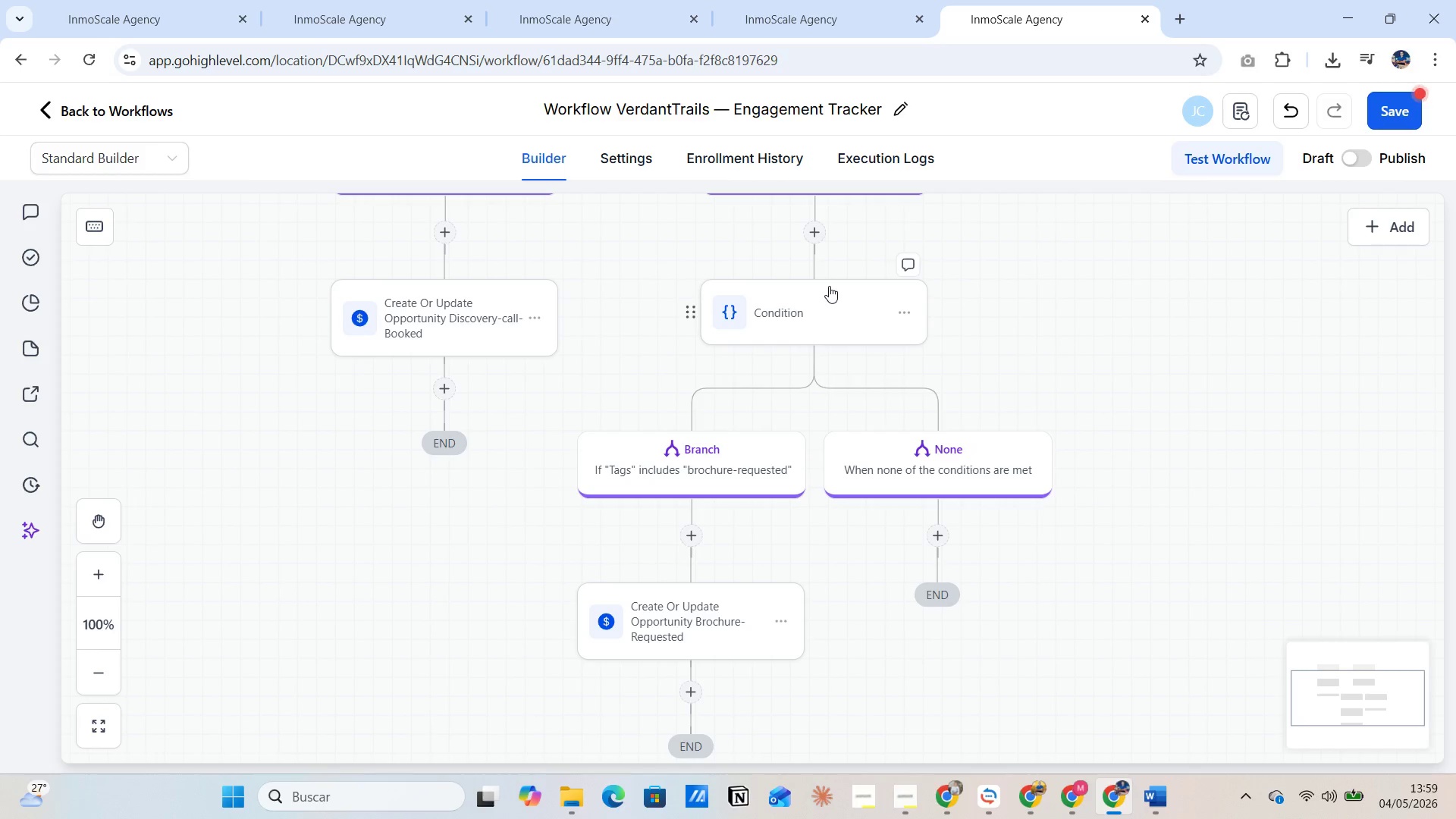 
left_click([899, 310])
 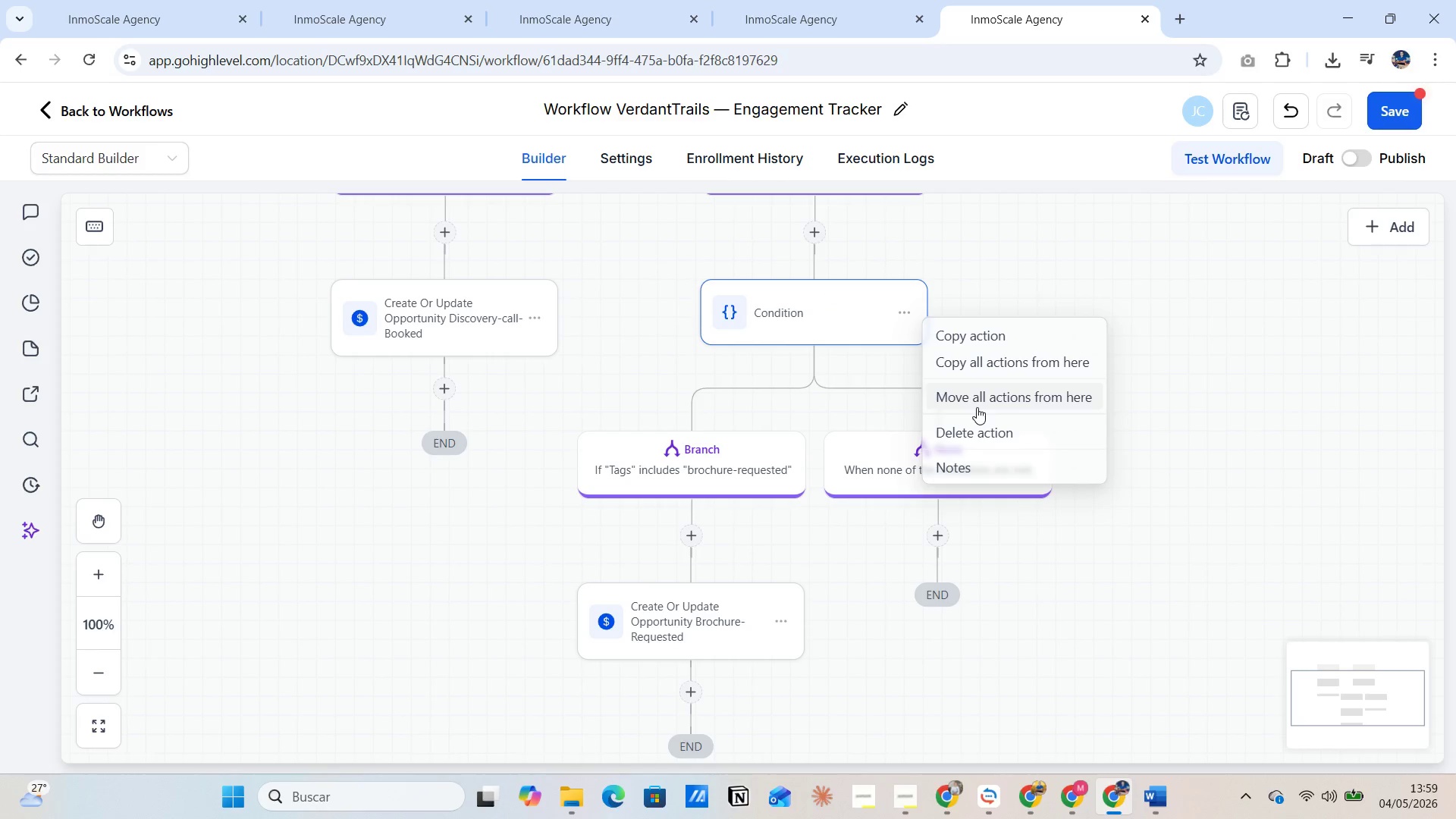 
wait(12.66)
 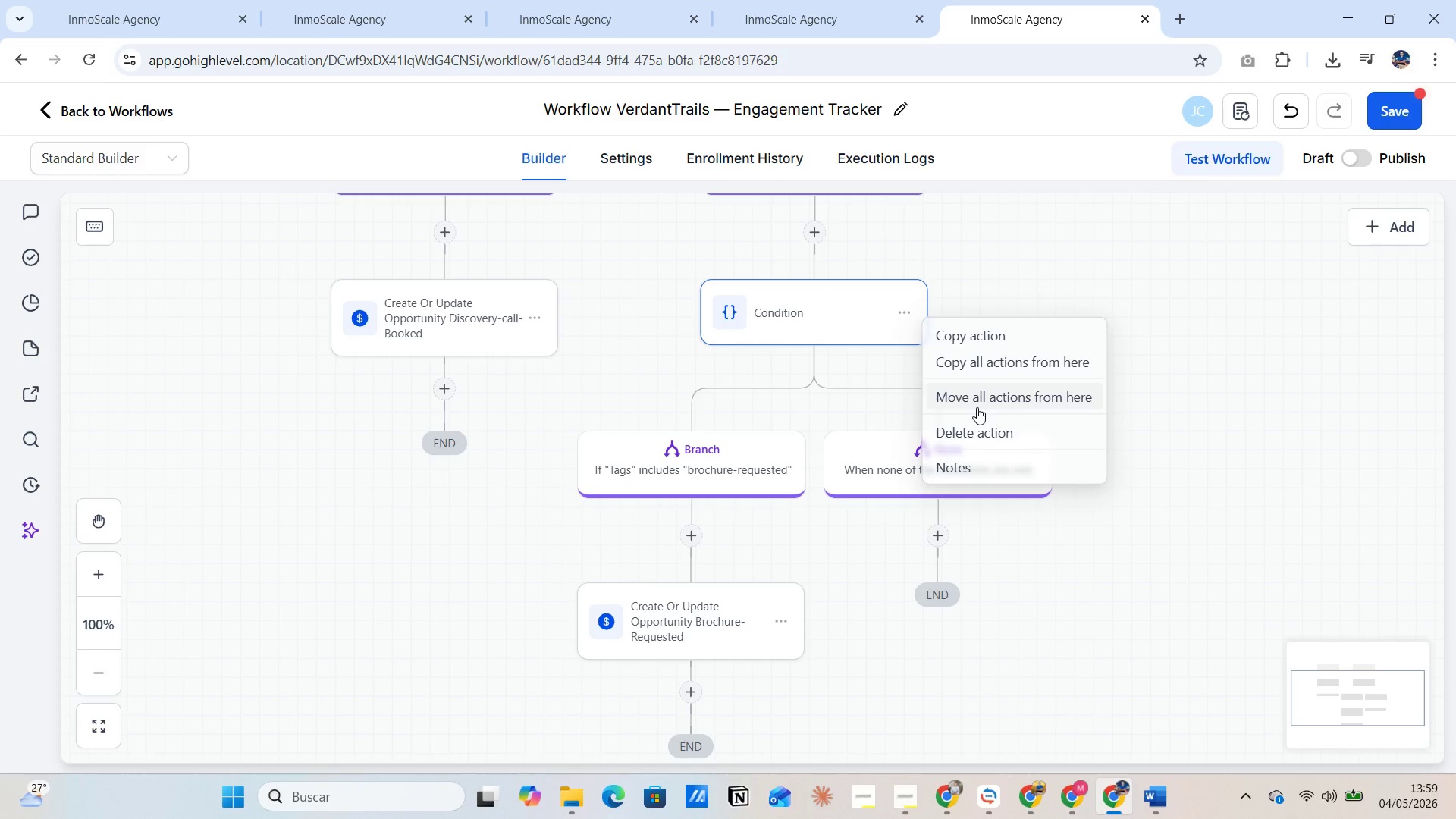 
left_click([976, 402])
 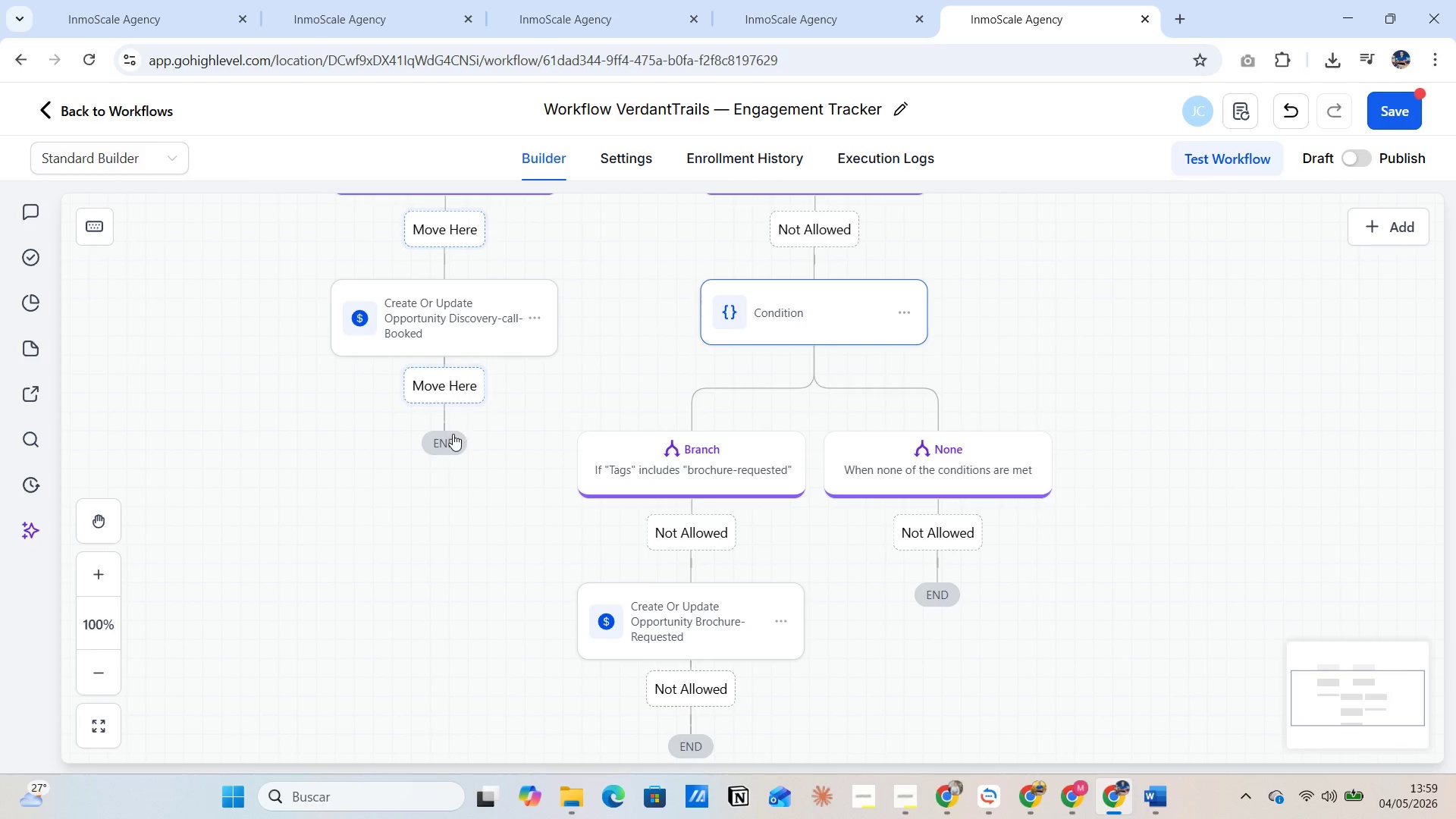 
left_click([434, 388])
 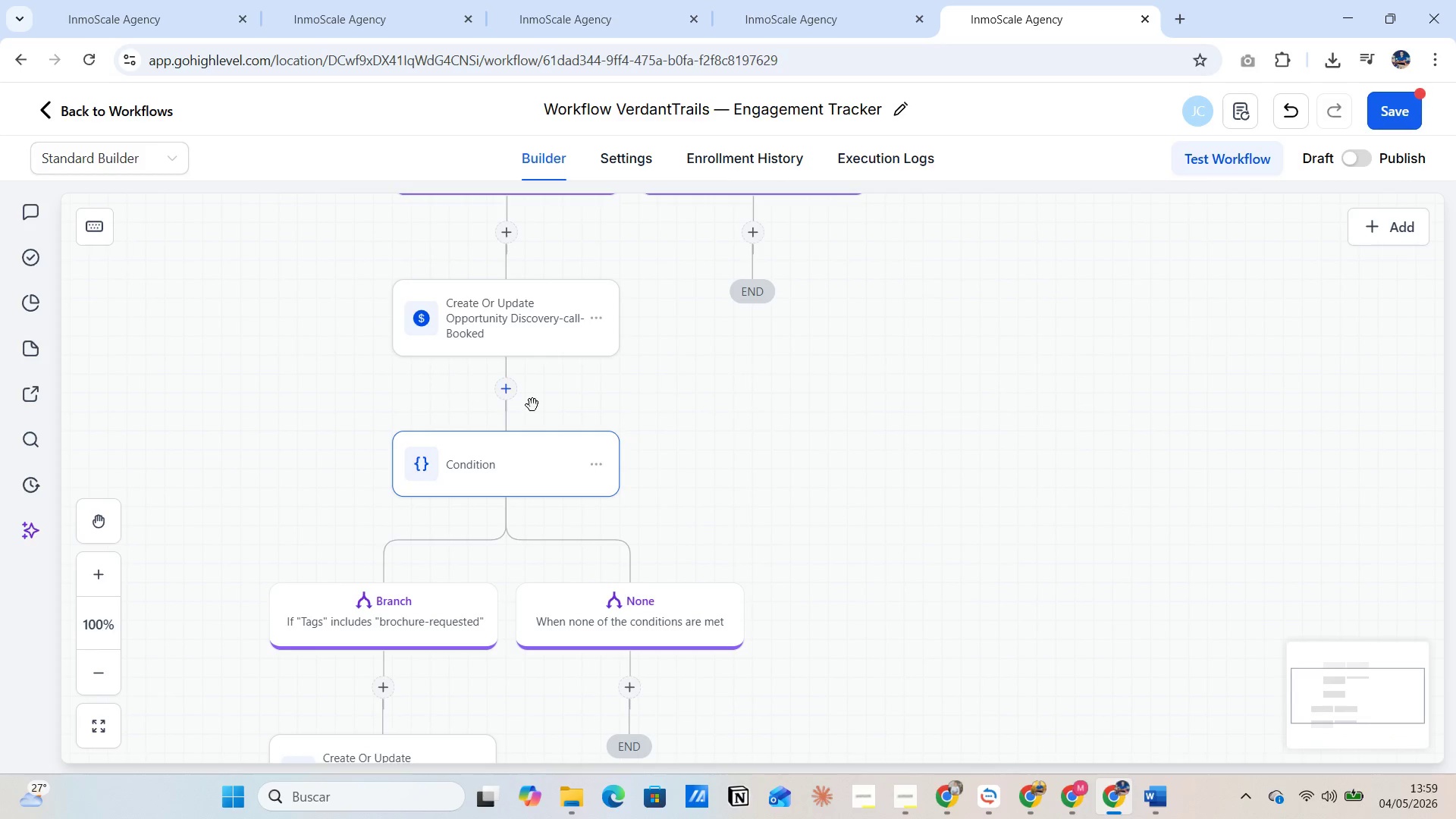 
scroll: coordinate [635, 498], scroll_direction: up, amount: 2.0
 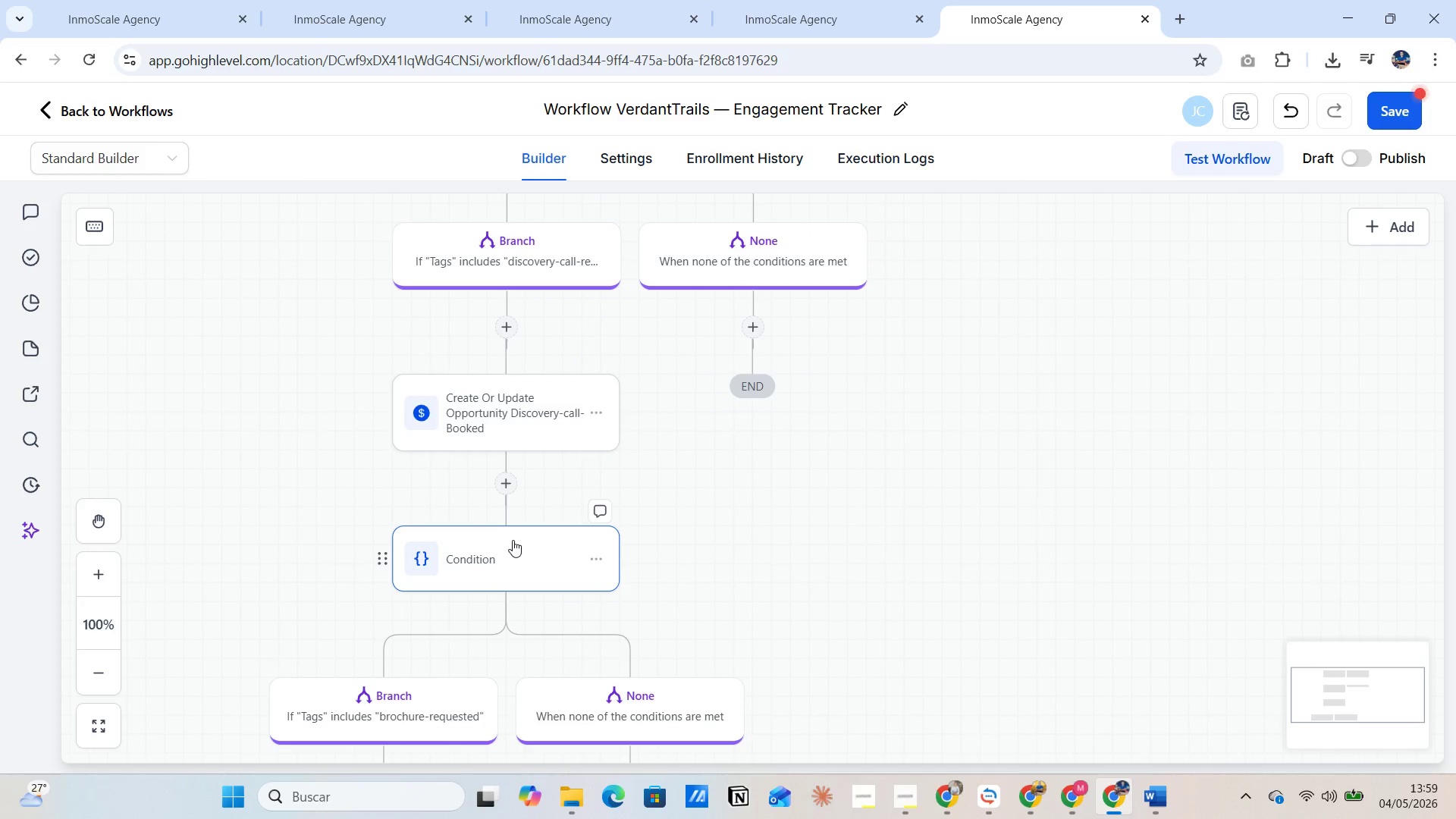 
wait(5.49)
 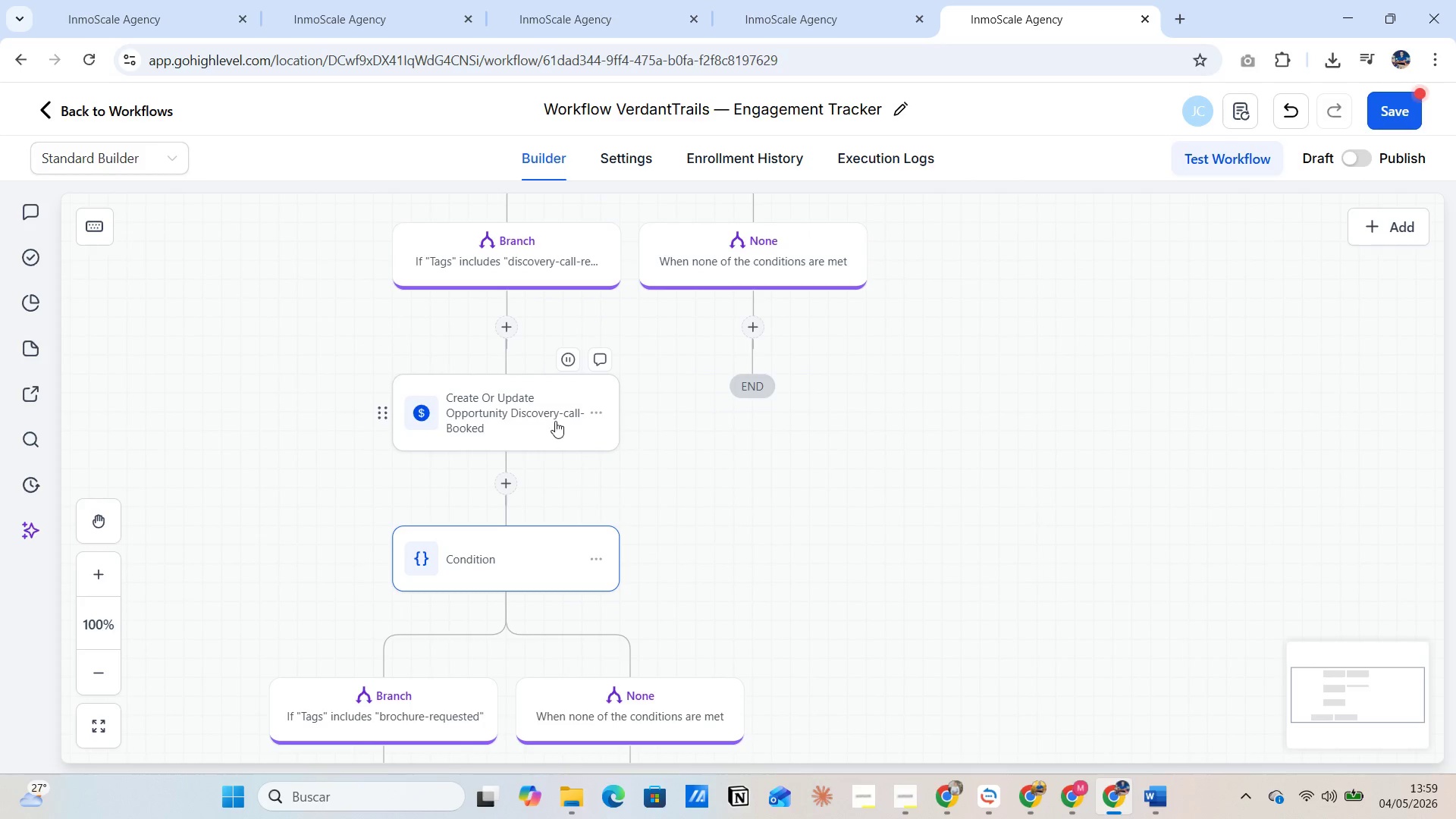 
scroll: coordinate [513, 540], scroll_direction: up, amount: 3.0
 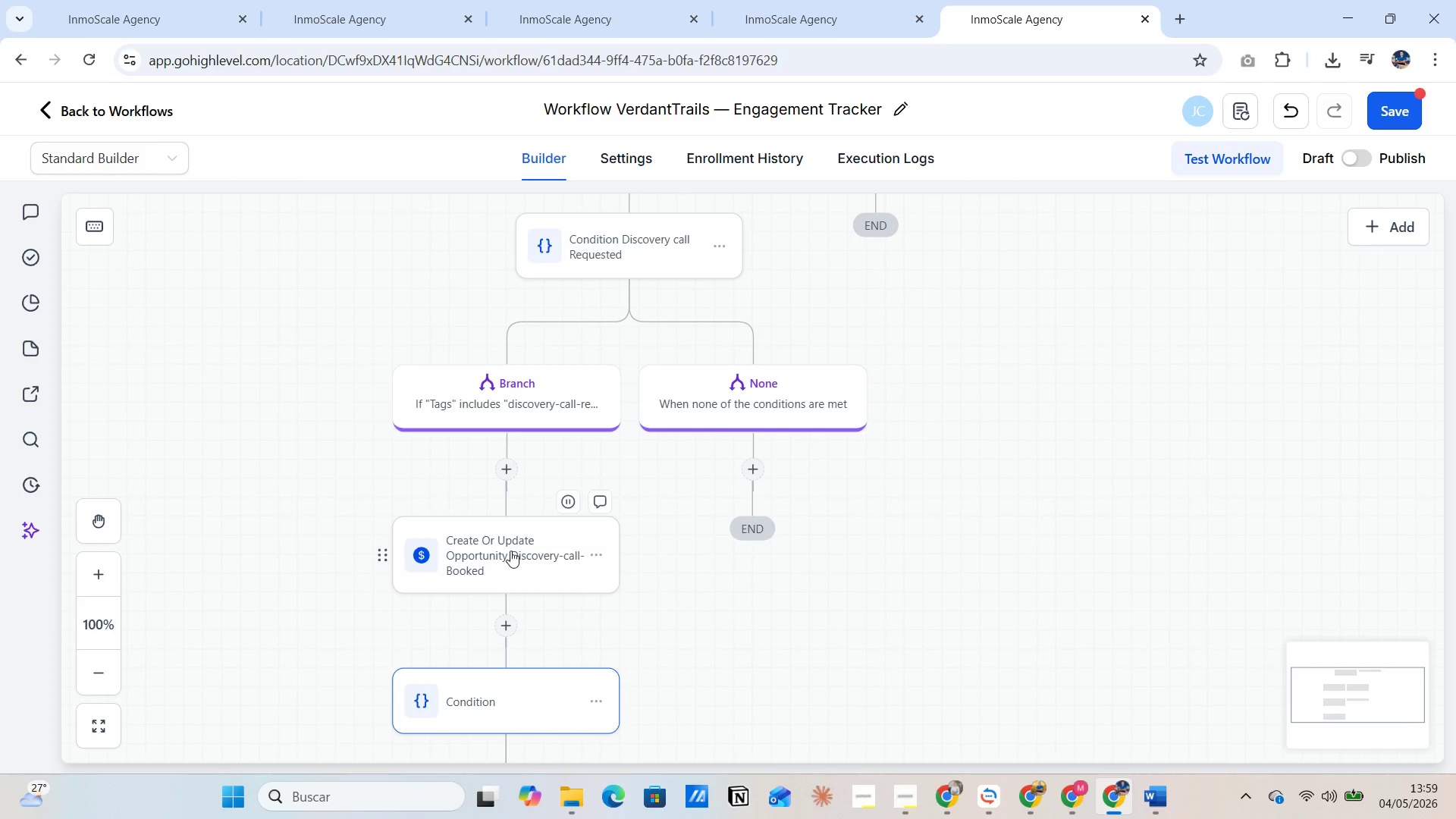 
scroll: coordinate [510, 551], scroll_direction: down, amount: 2.0
 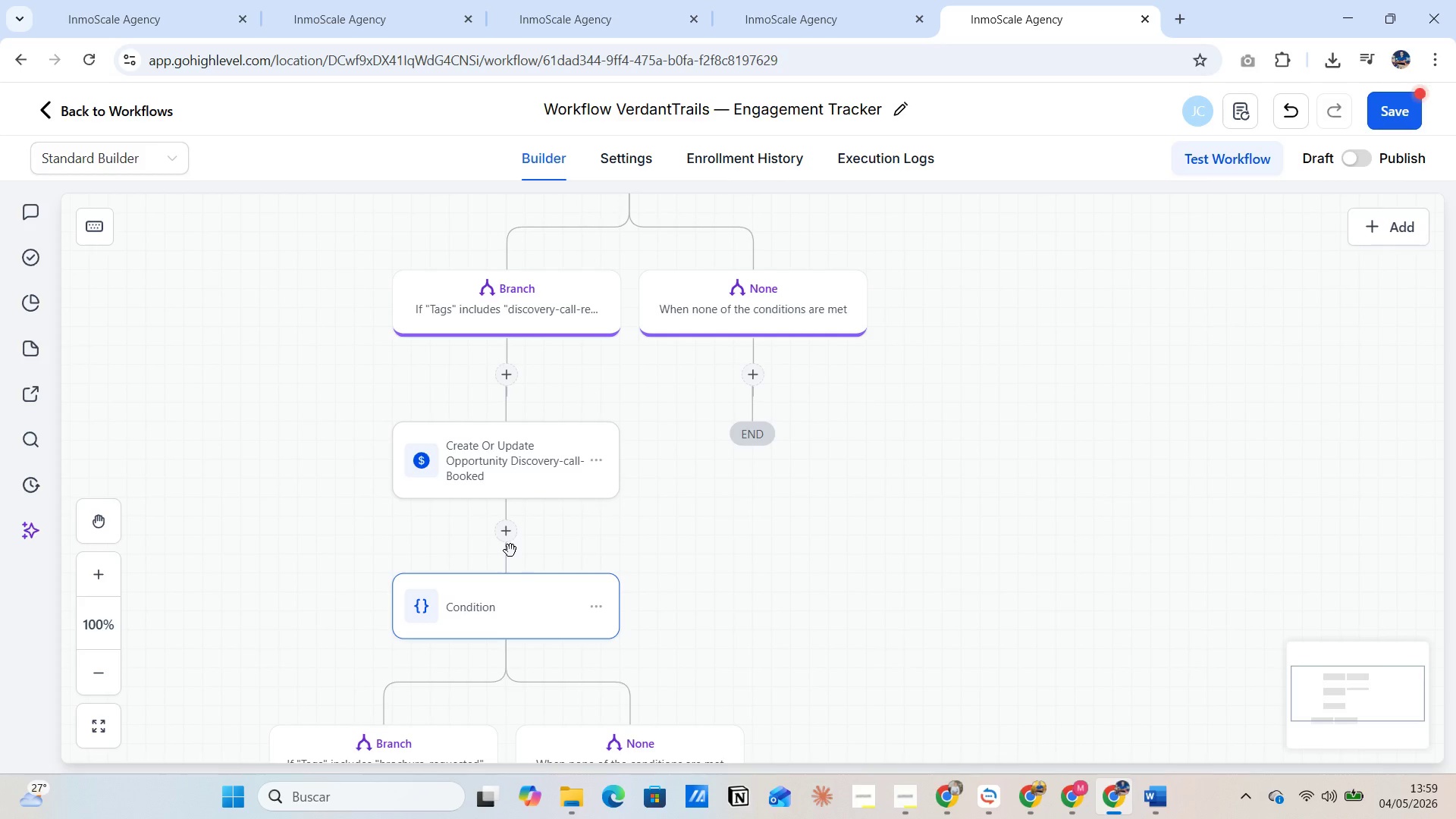 
mouse_move([502, 519])
 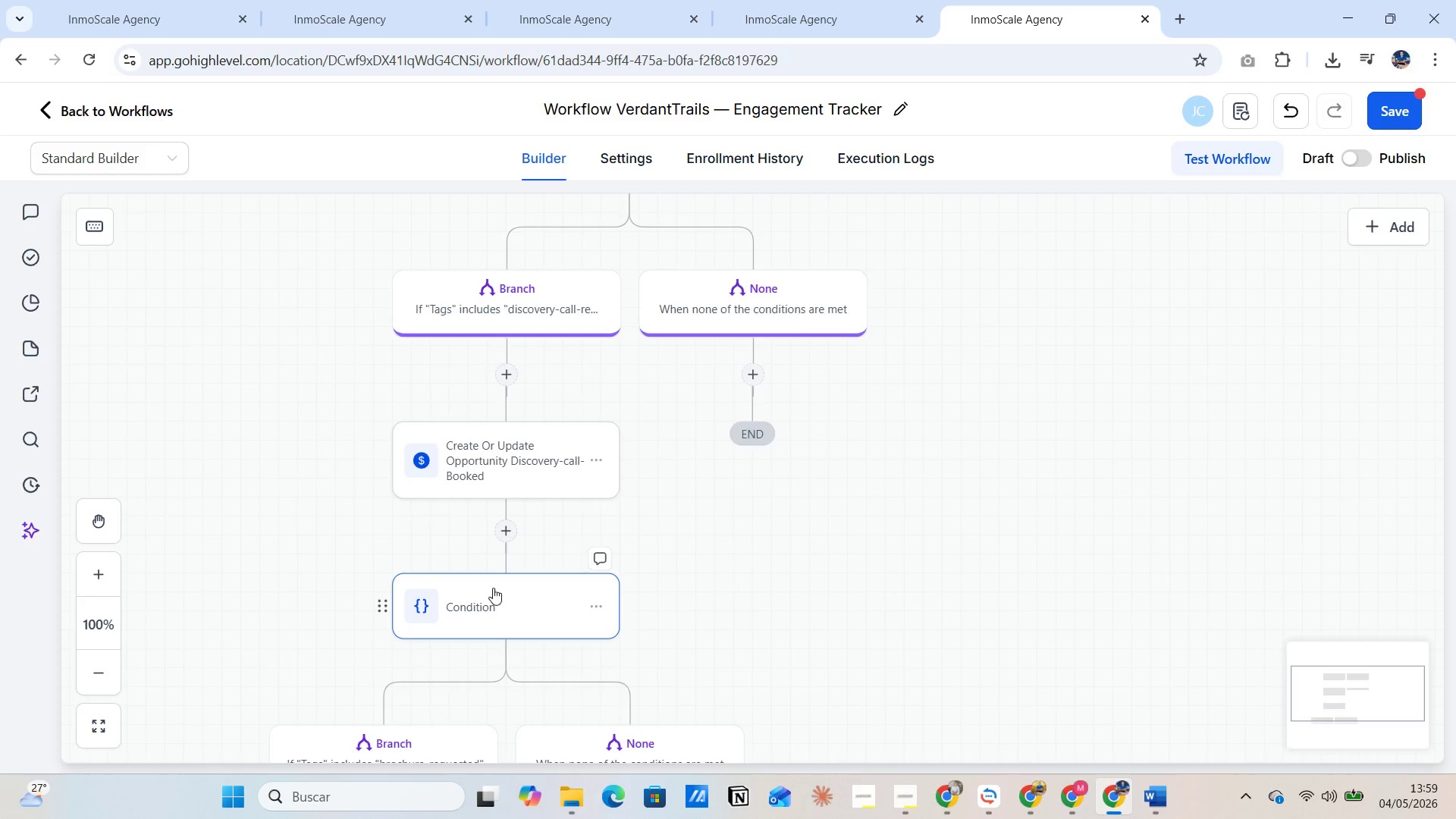 
scroll: coordinate [497, 648], scroll_direction: down, amount: 4.0
 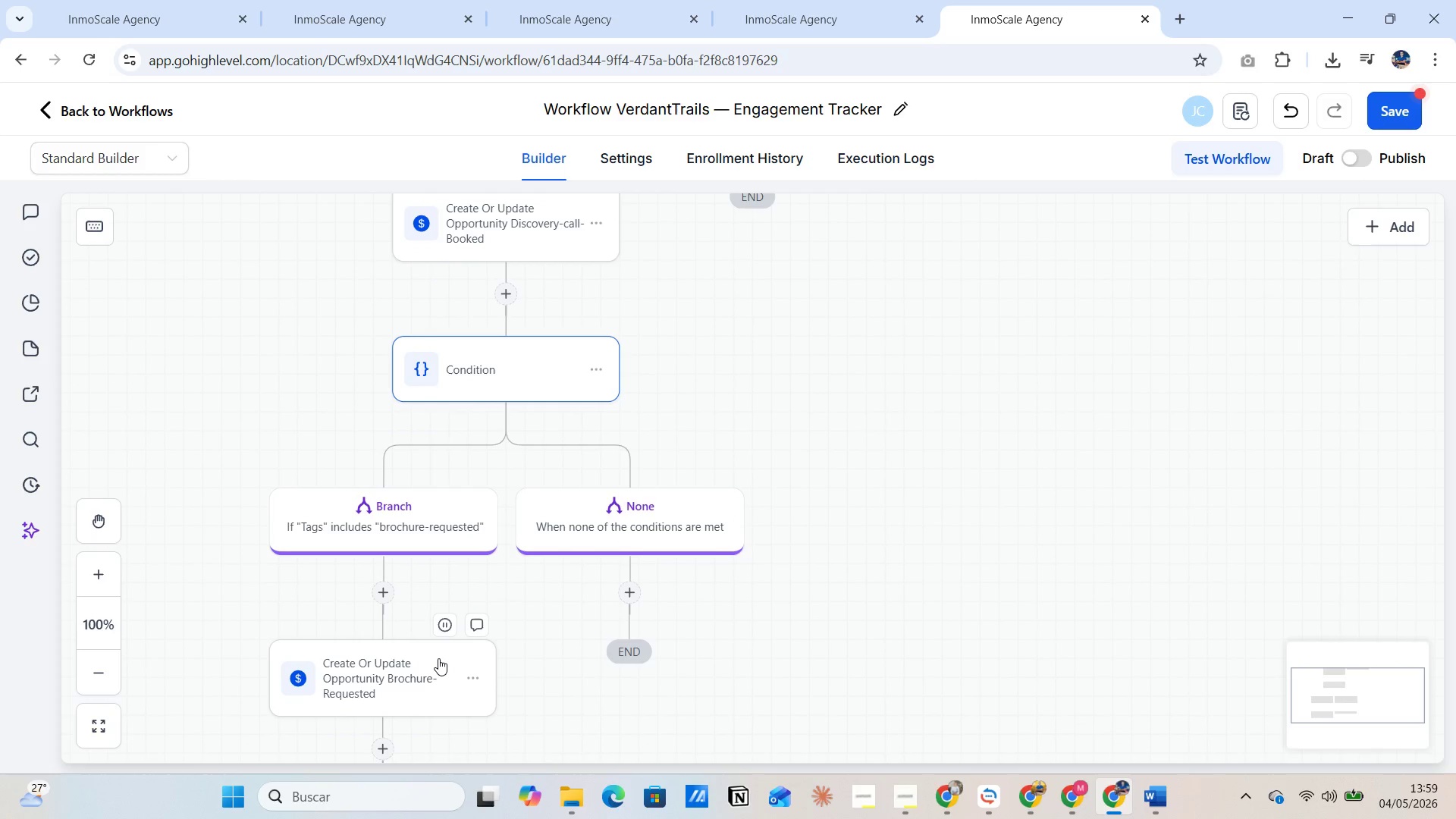 
scroll: coordinate [438, 658], scroll_direction: up, amount: 4.0
 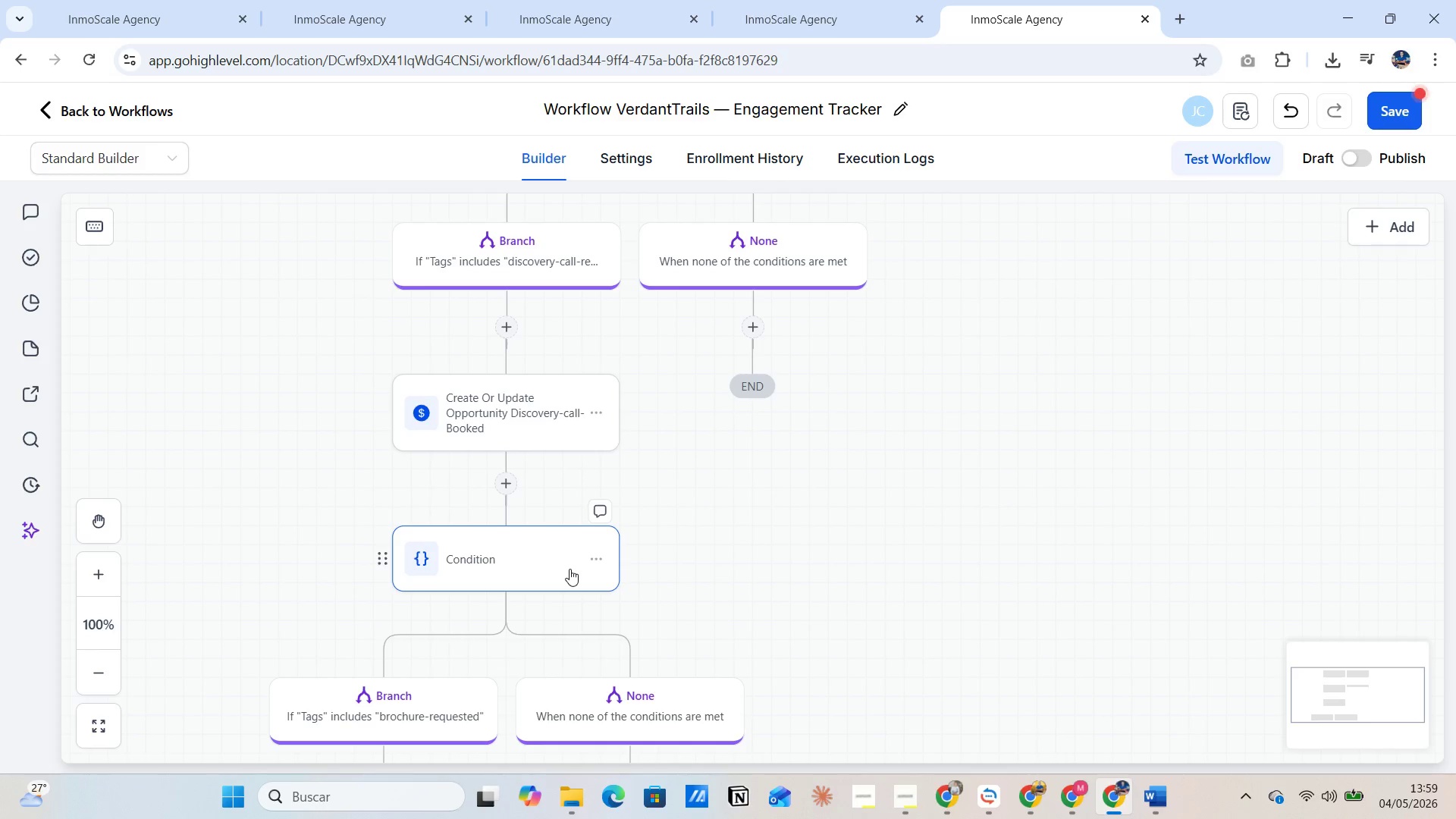 
scroll: coordinate [389, 624], scroll_direction: down, amount: 5.0
 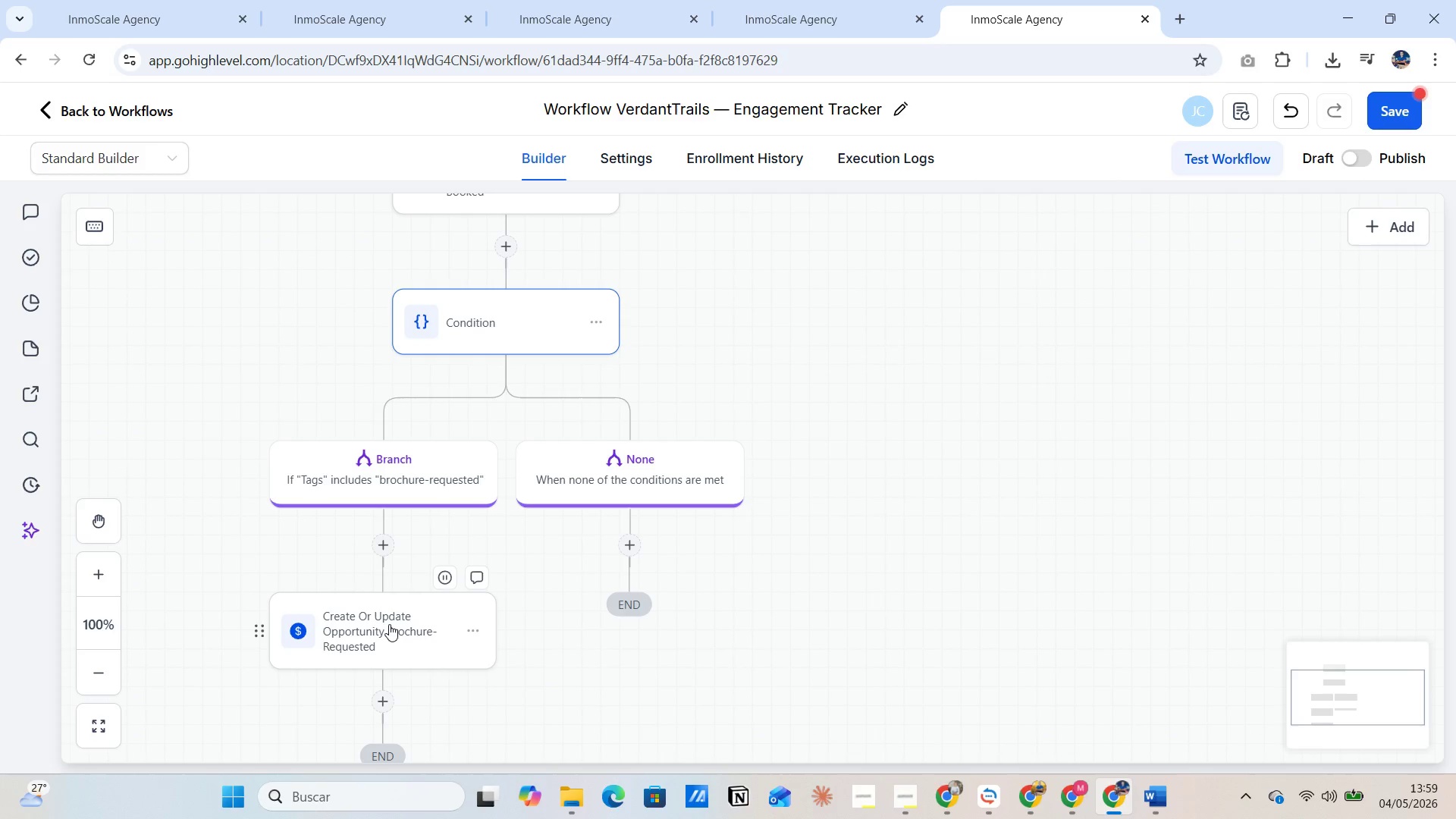 
scroll: coordinate [745, 512], scroll_direction: up, amount: 5.0
 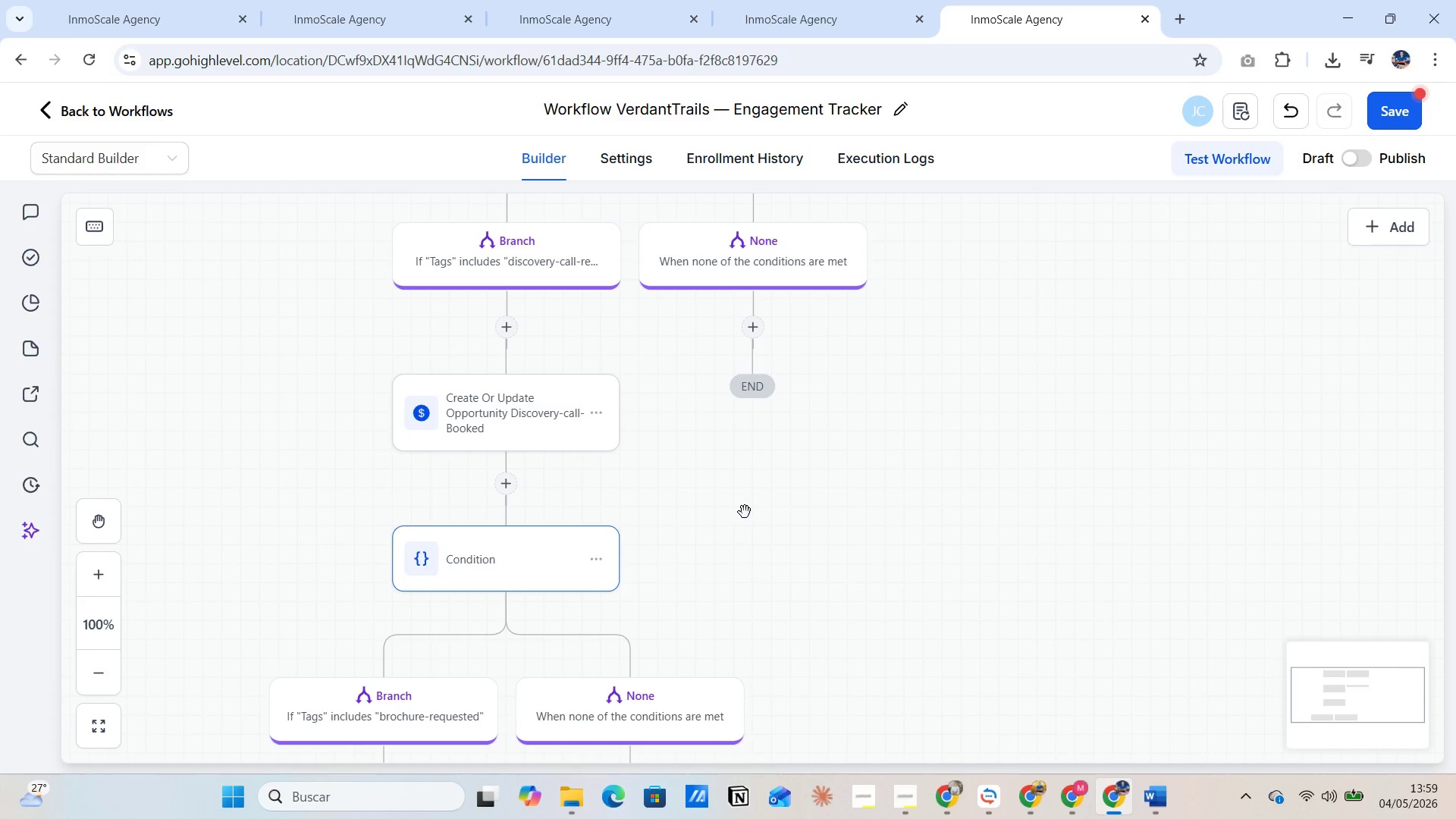 
scroll: coordinate [459, 601], scroll_direction: down, amount: 7.0
 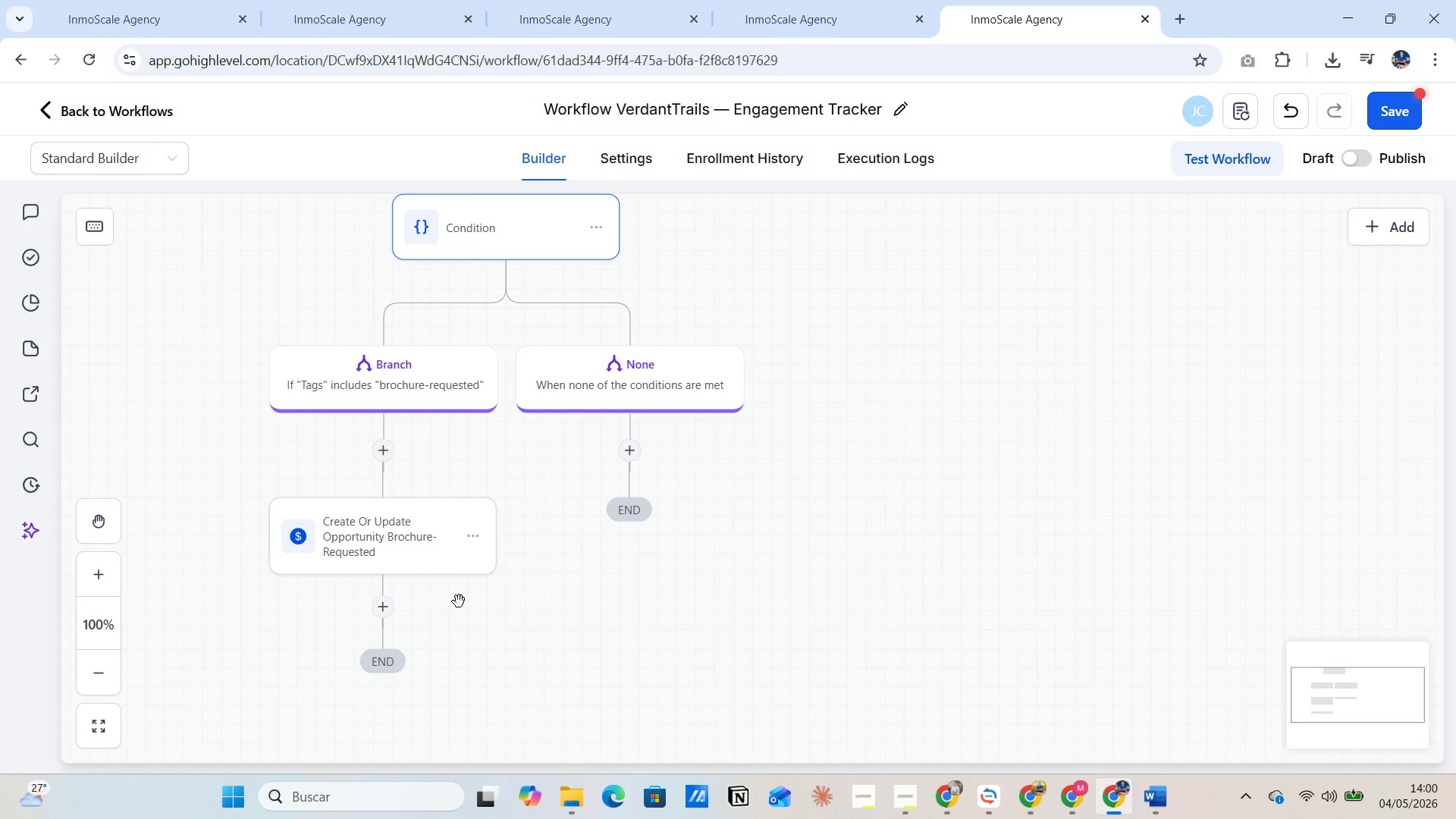 
scroll: coordinate [459, 601], scroll_direction: up, amount: 10.0
 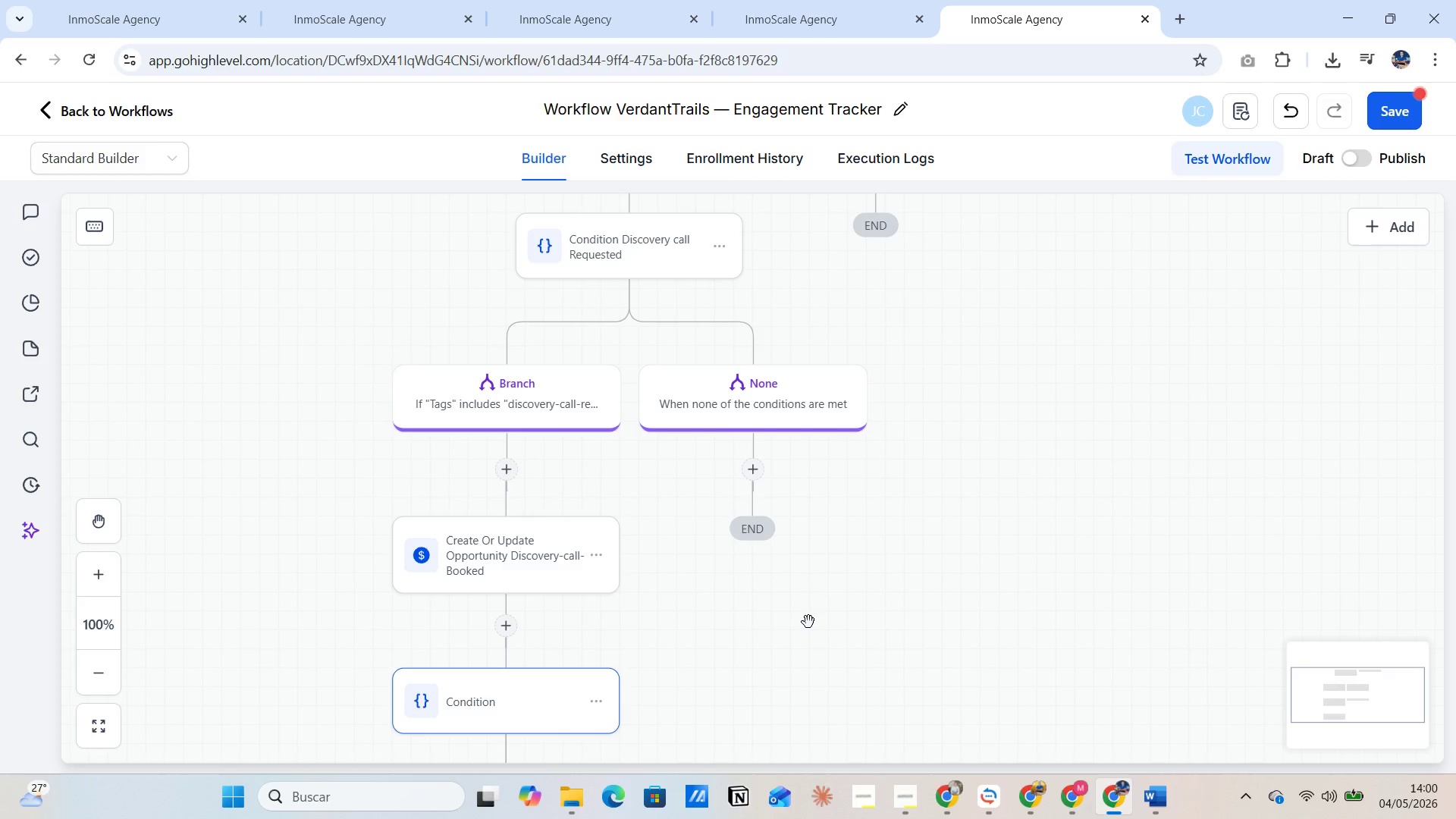 
scroll: coordinate [485, 524], scroll_direction: down, amount: 10.0
 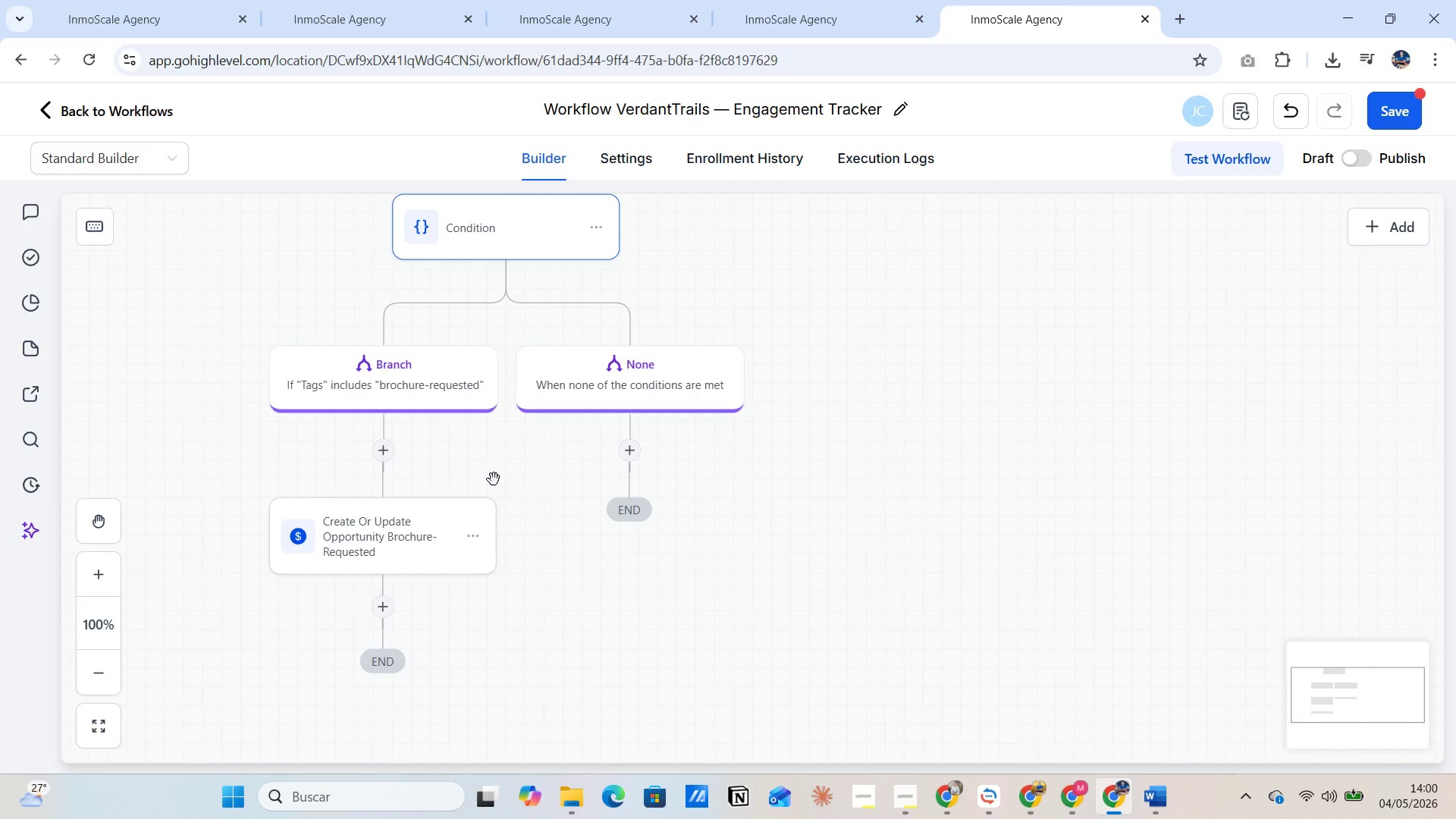 
scroll: coordinate [750, 464], scroll_direction: up, amount: 8.0
 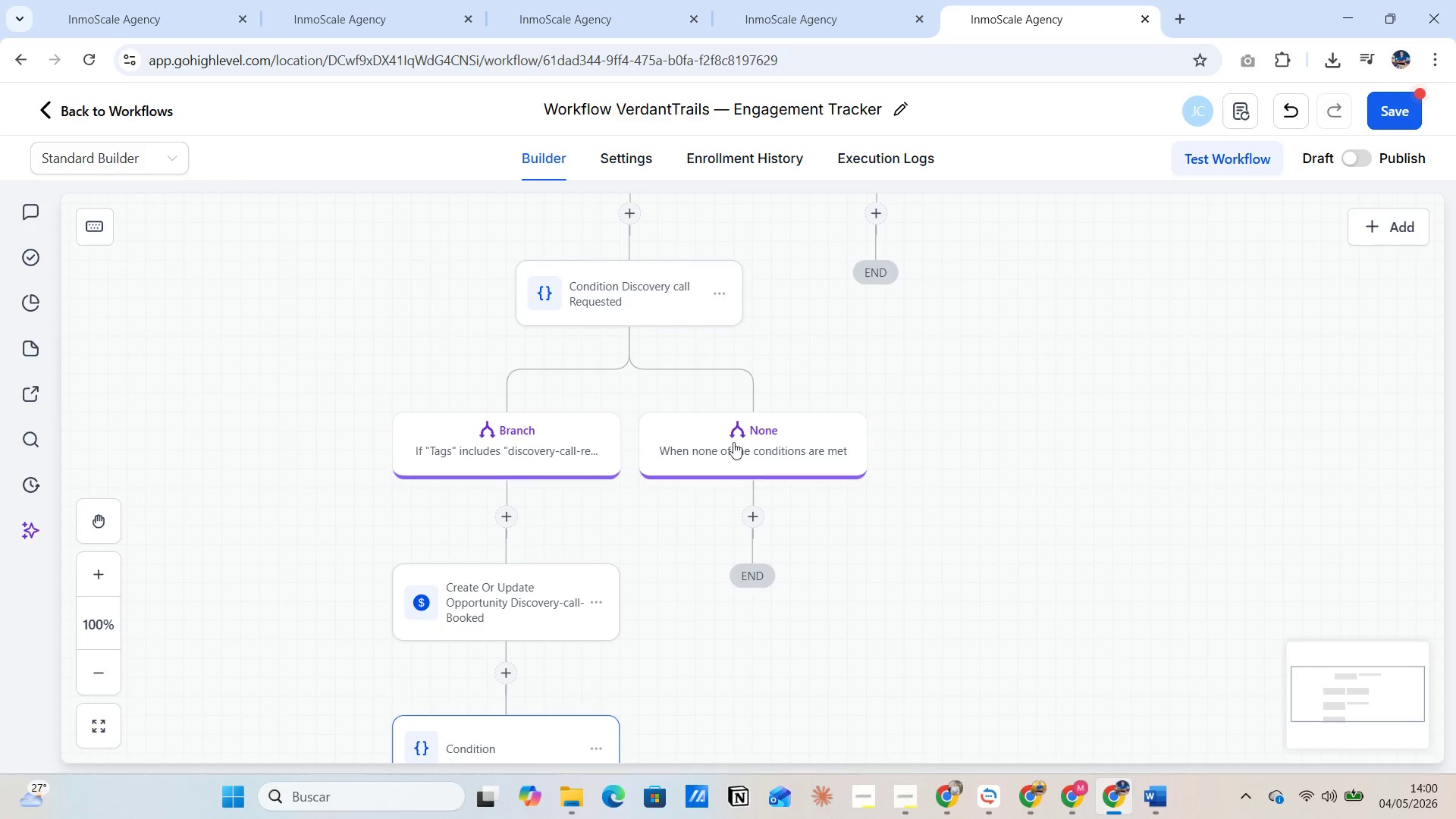 
scroll: coordinate [799, 422], scroll_direction: down, amount: 10.0
 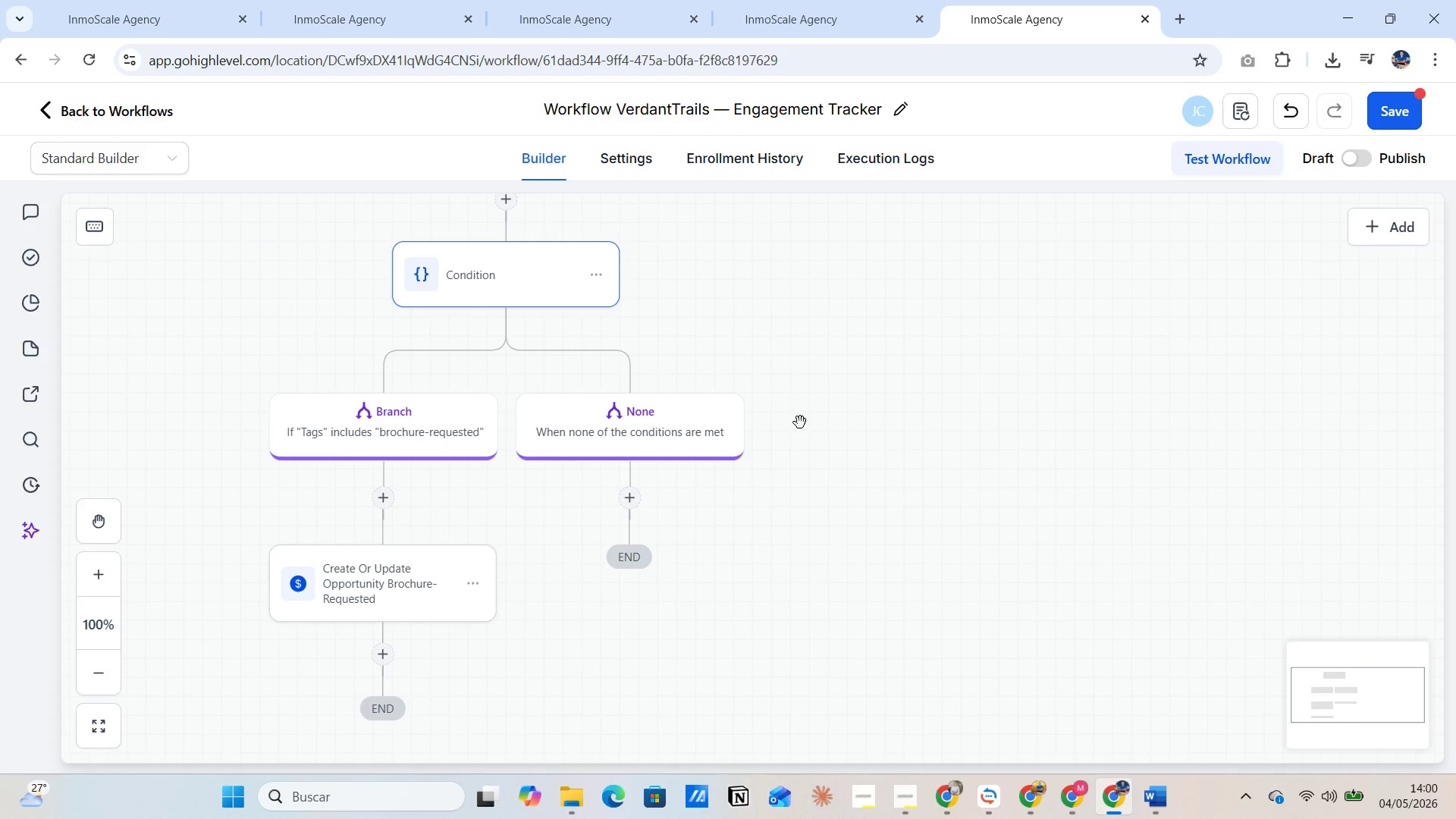 
scroll: coordinate [800, 422], scroll_direction: up, amount: 7.0
 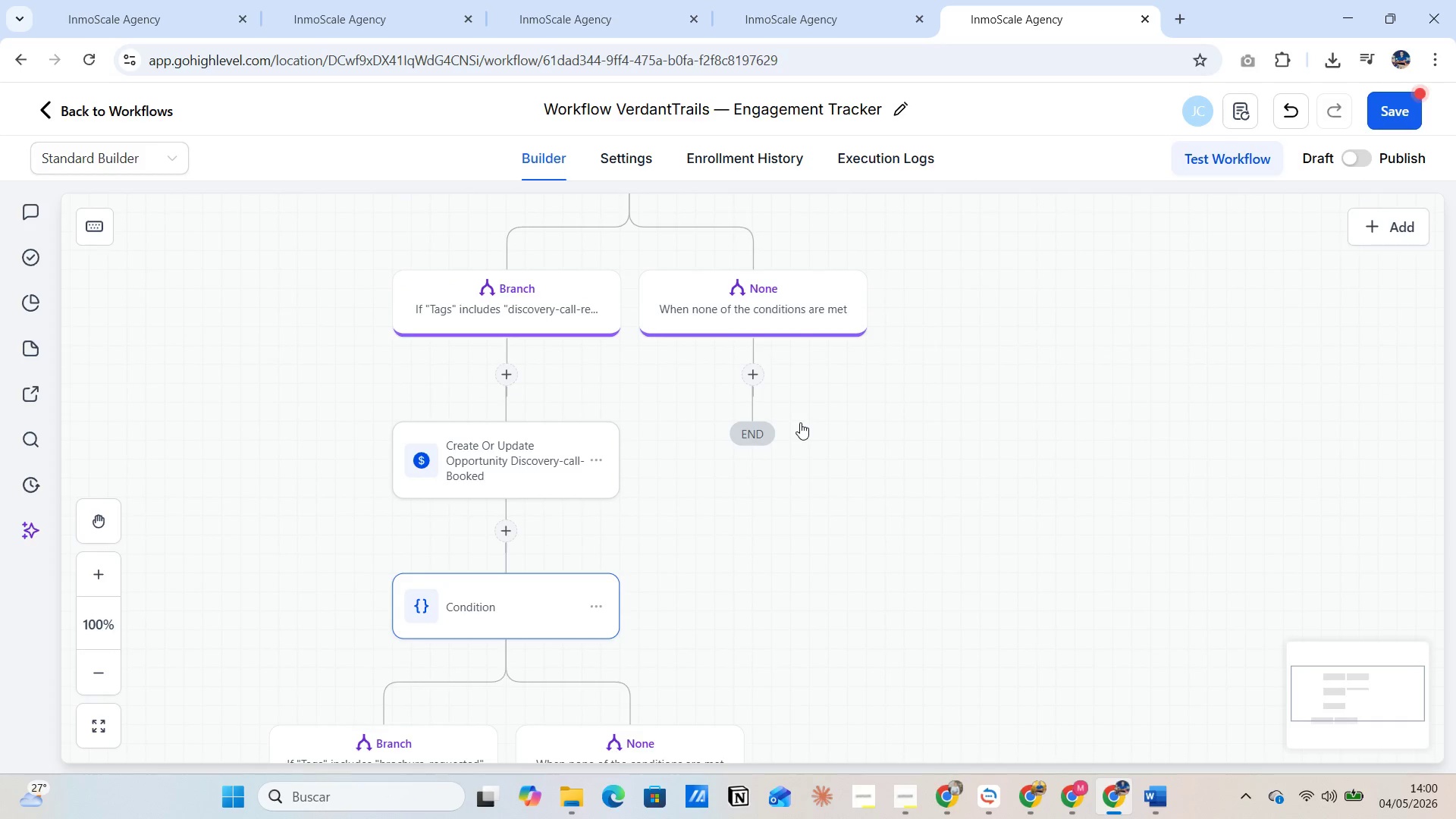 
scroll: coordinate [800, 424], scroll_direction: down, amount: 5.0
 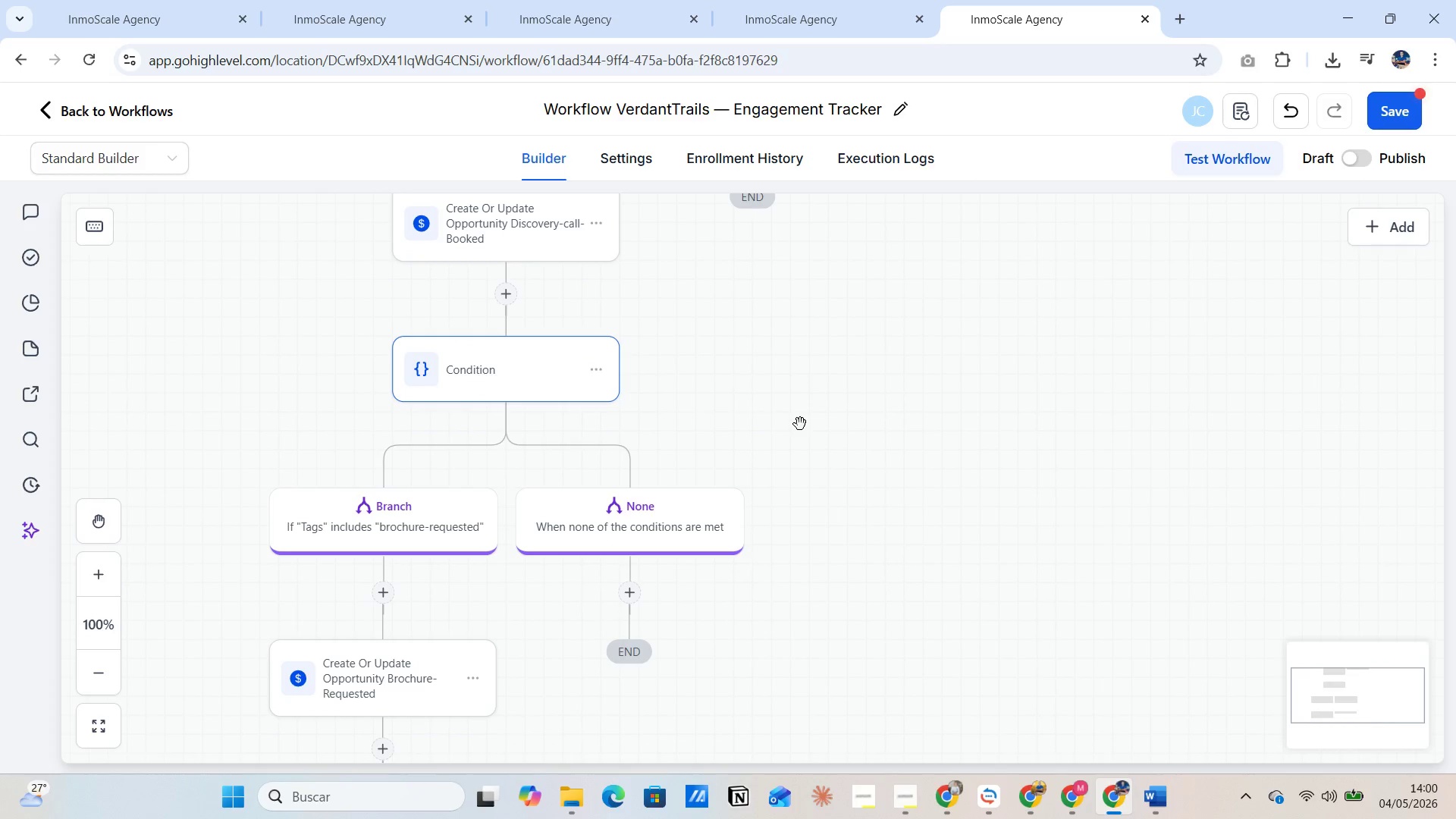 
scroll: coordinate [800, 424], scroll_direction: up, amount: 3.0
 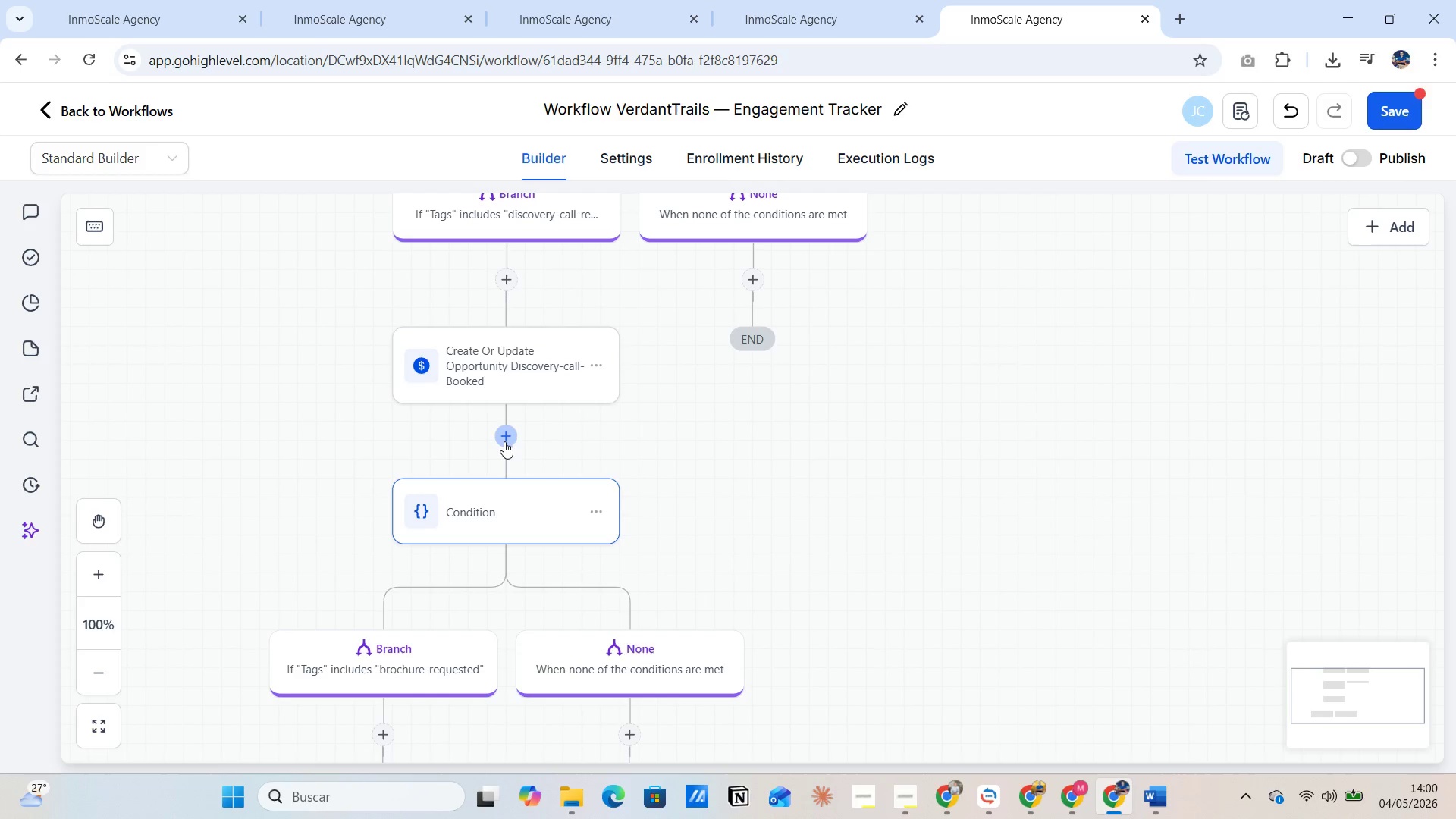 
wait(22.15)
 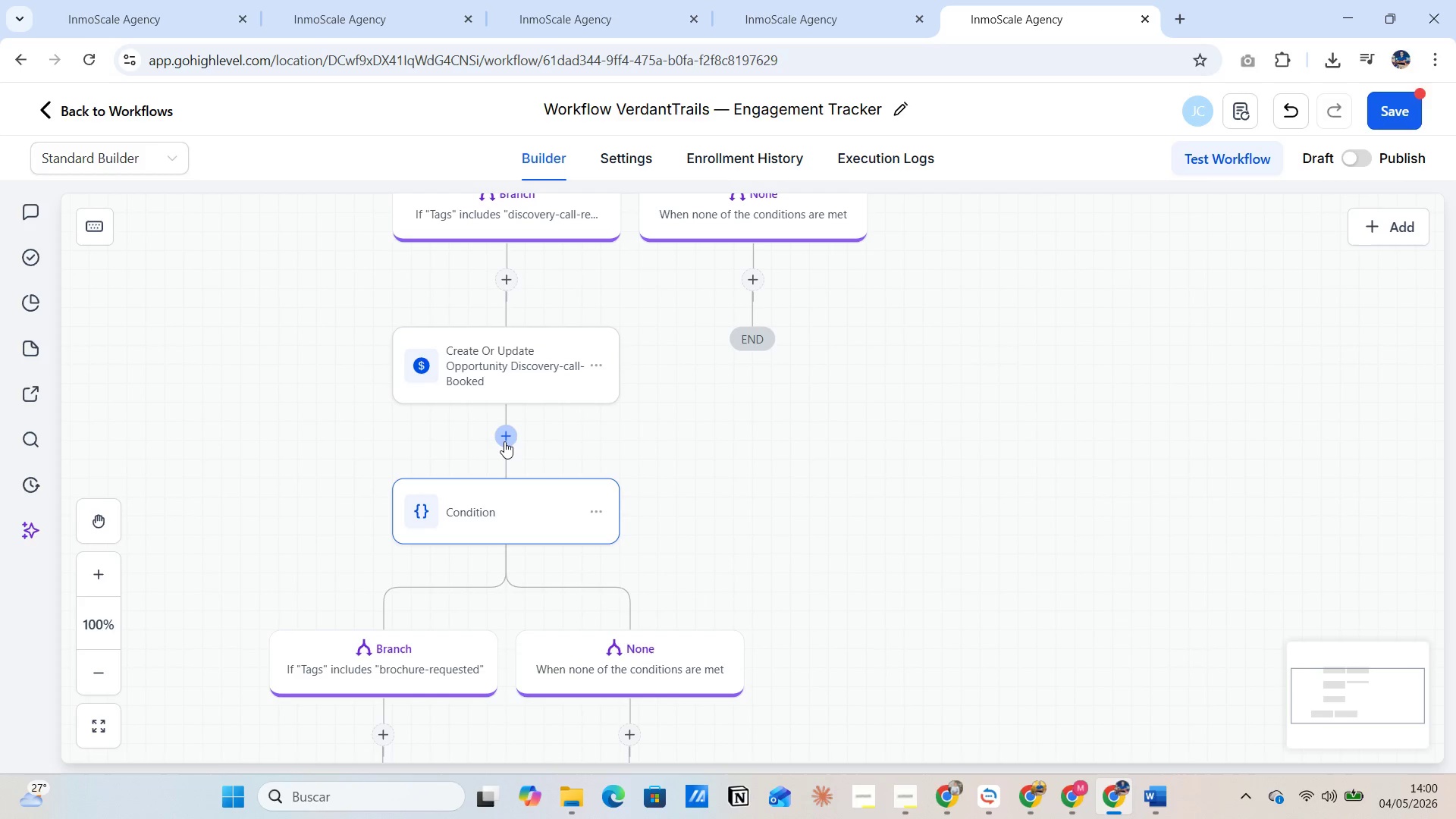 
left_click([594, 517])
 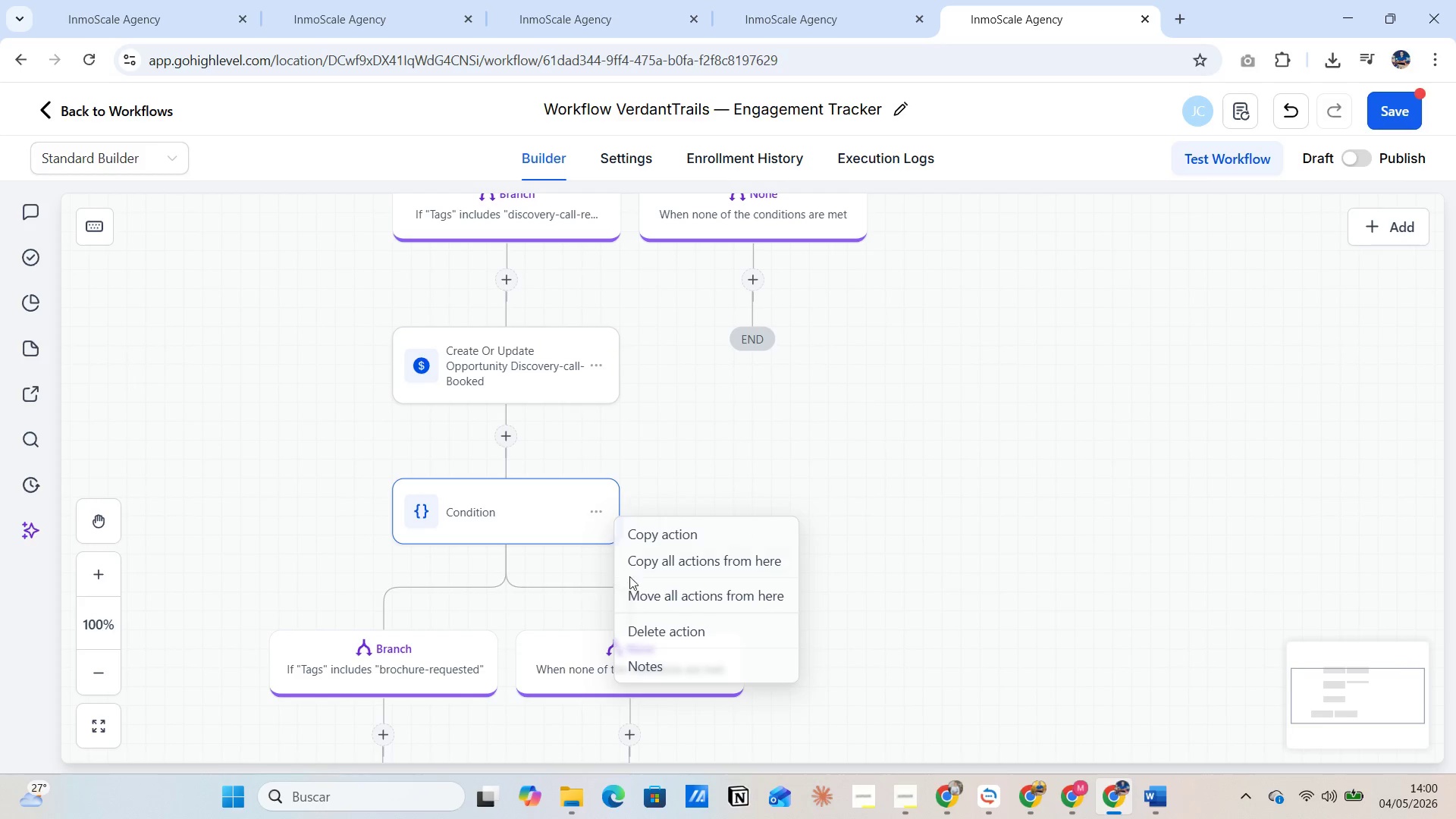 
left_click([649, 595])
 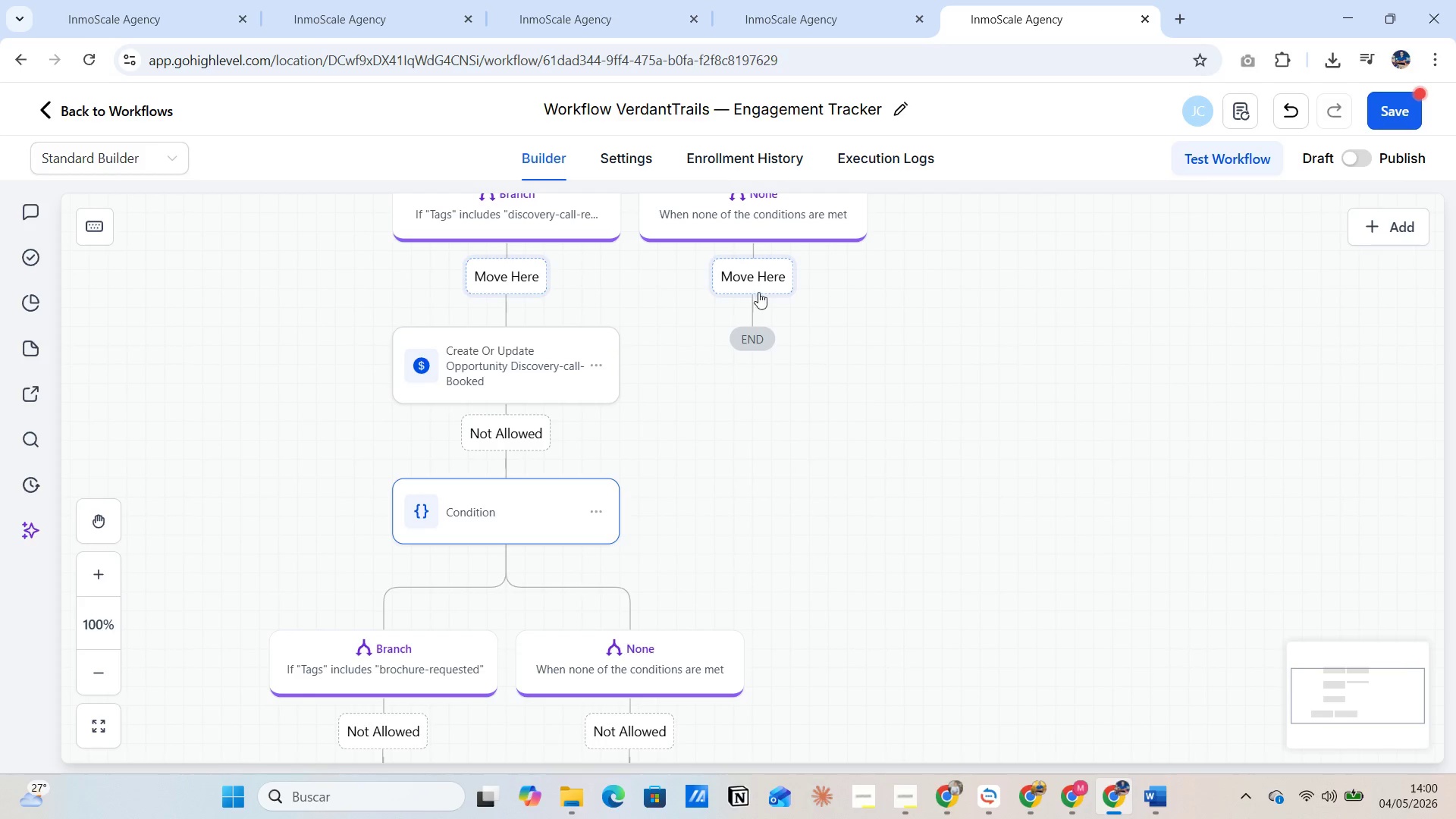 
left_click([759, 276])
 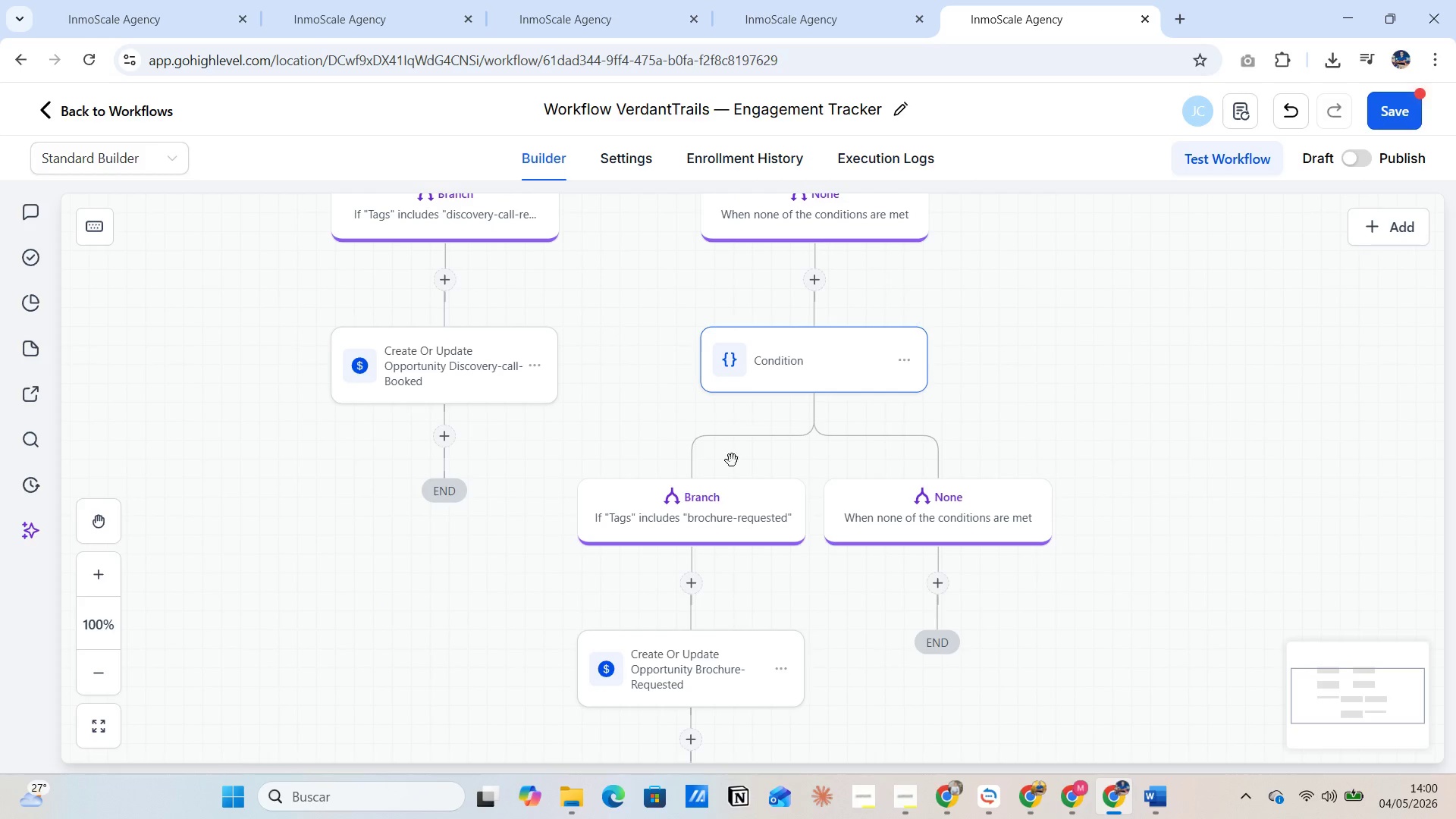 
scroll: coordinate [657, 496], scroll_direction: up, amount: 2.0
 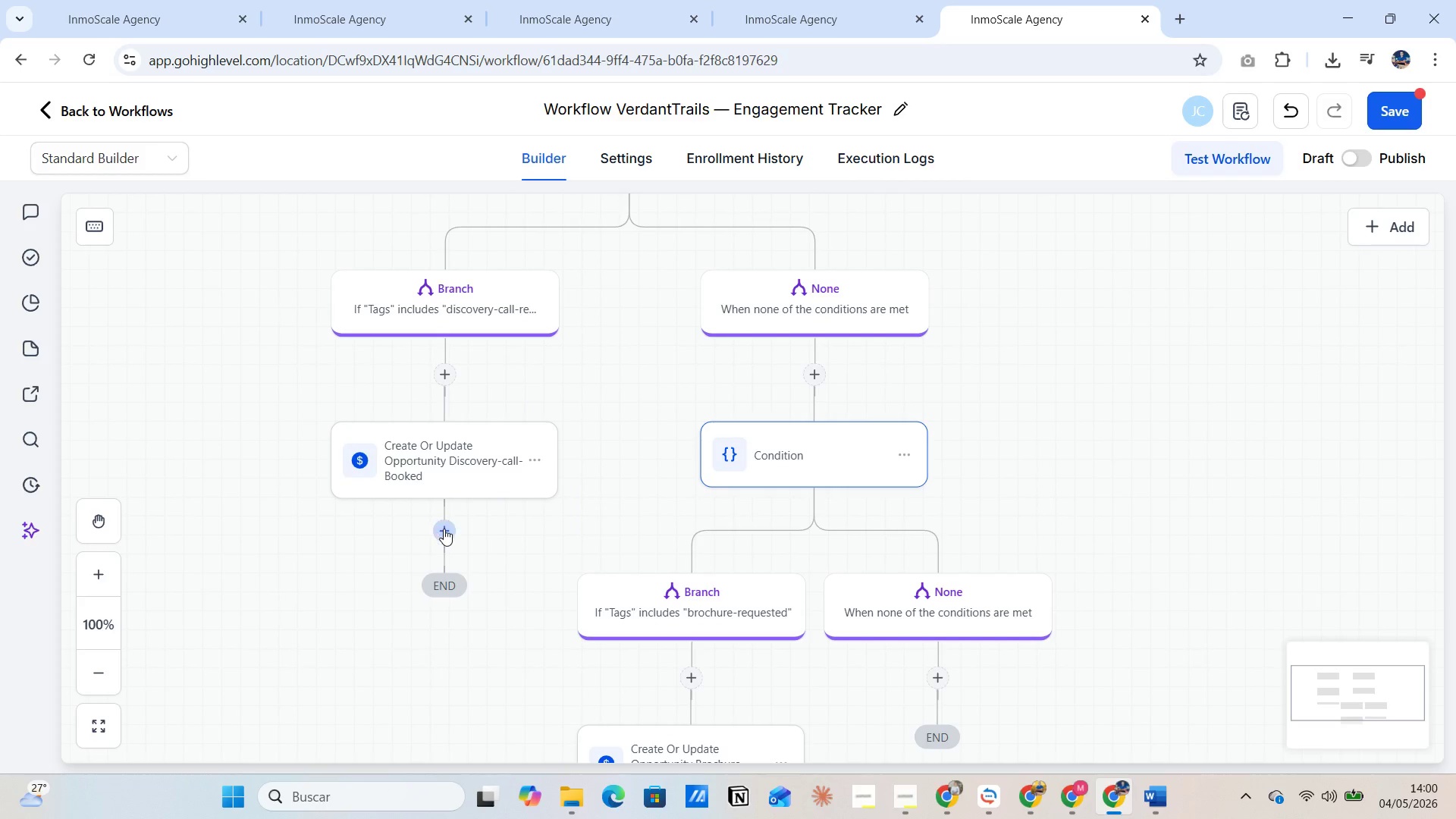 
left_click([444, 530])
 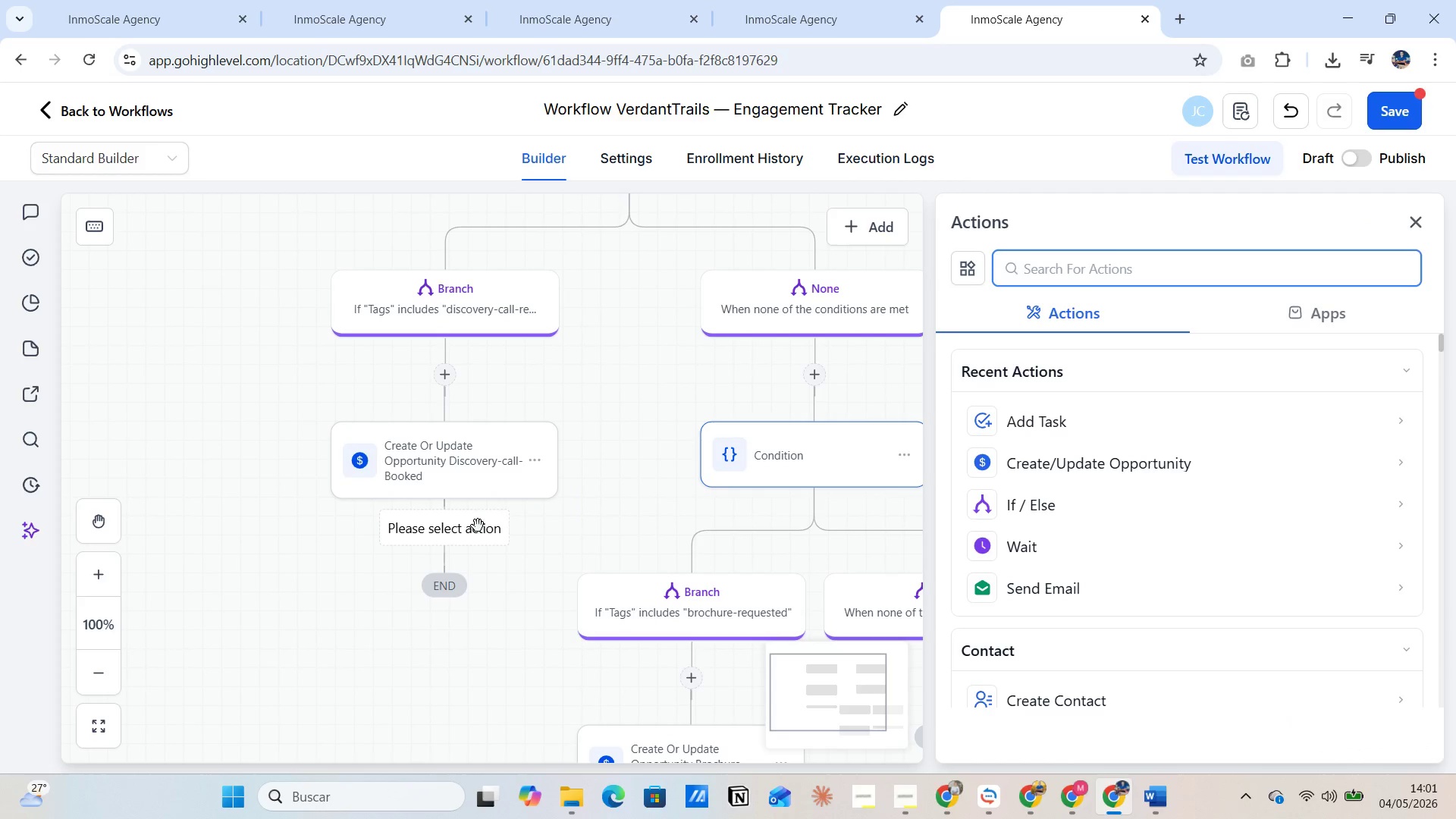 
left_click([541, 522])
 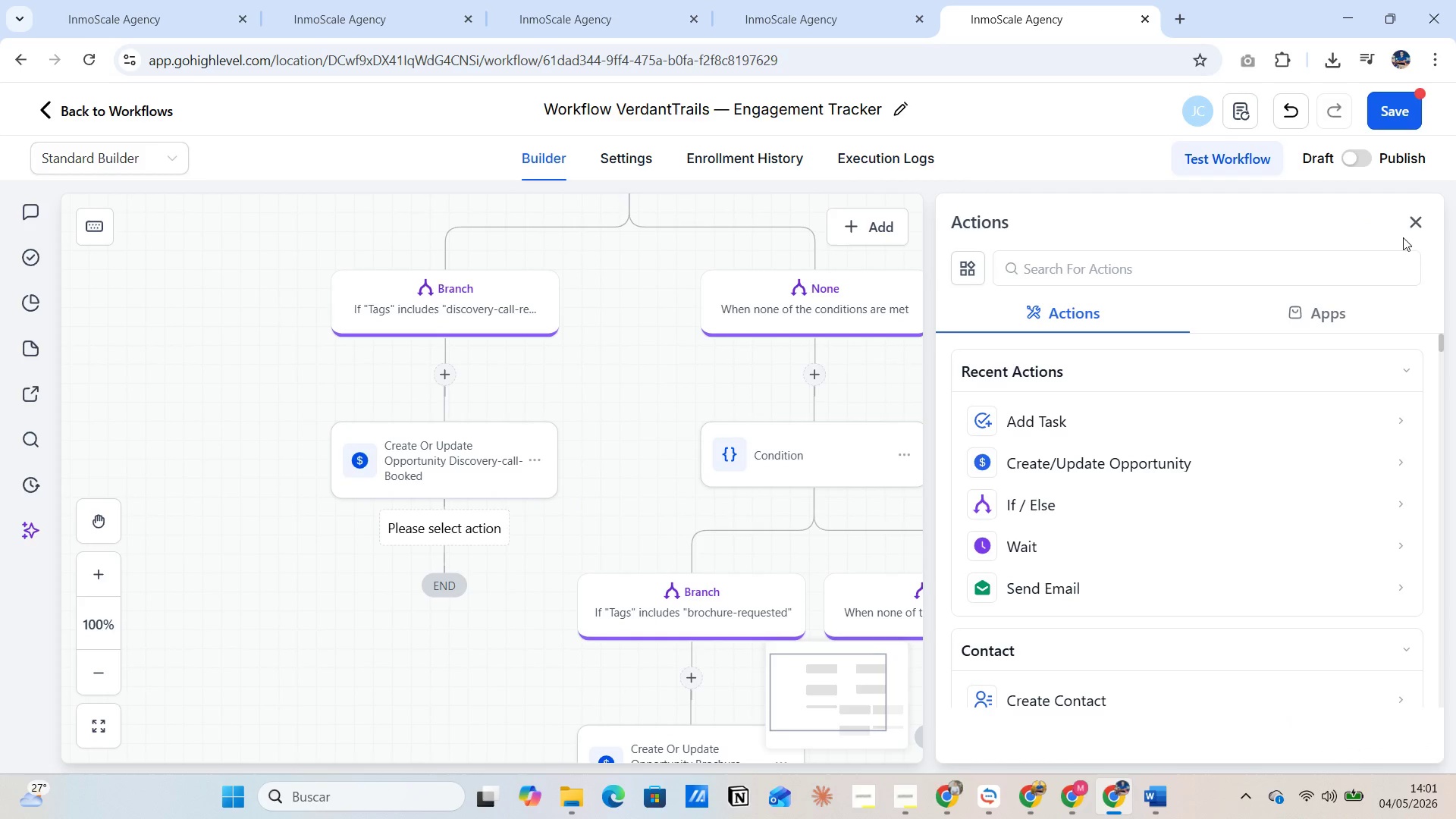 
left_click([1414, 222])
 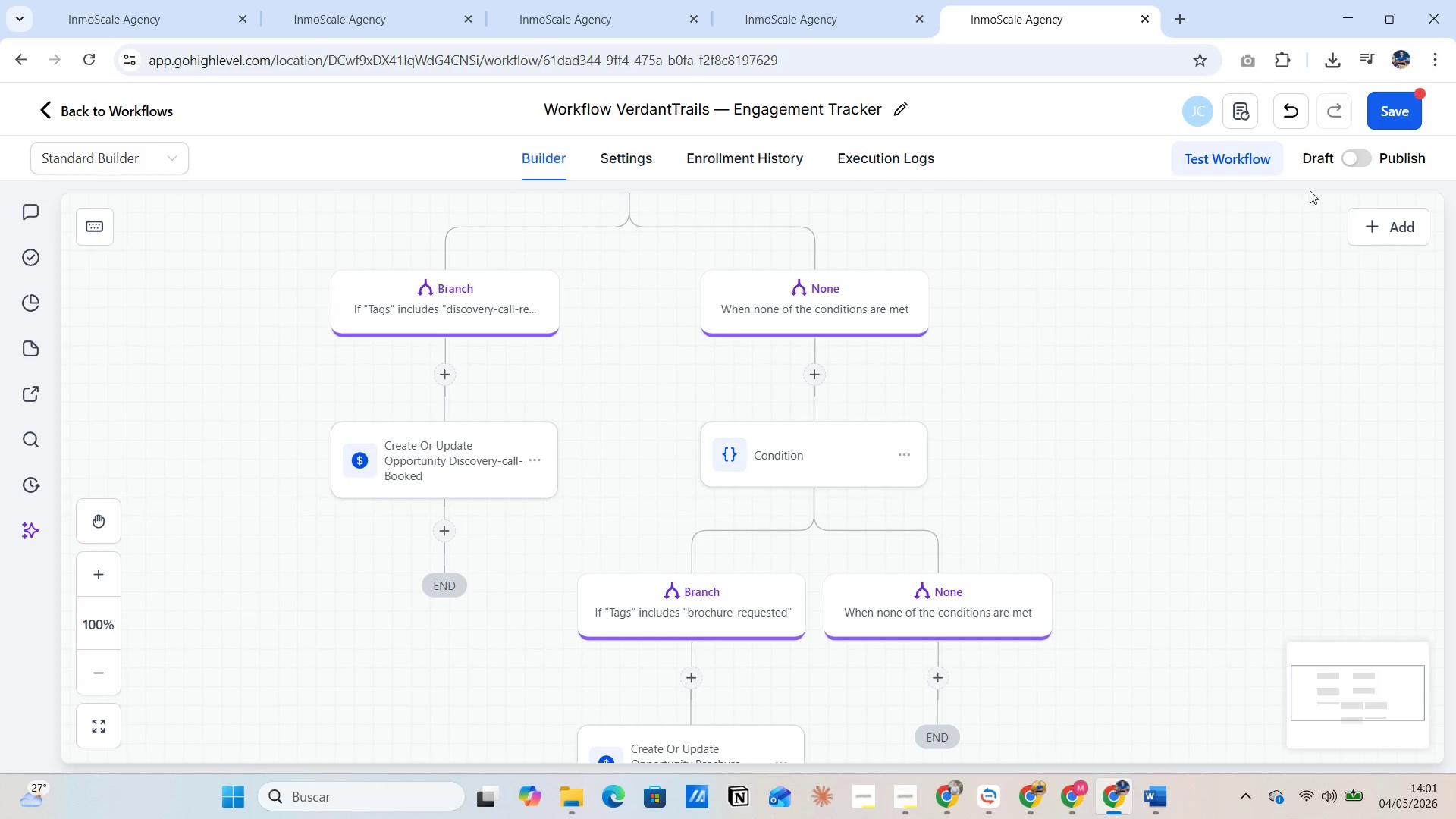 
left_click([1404, 106])
 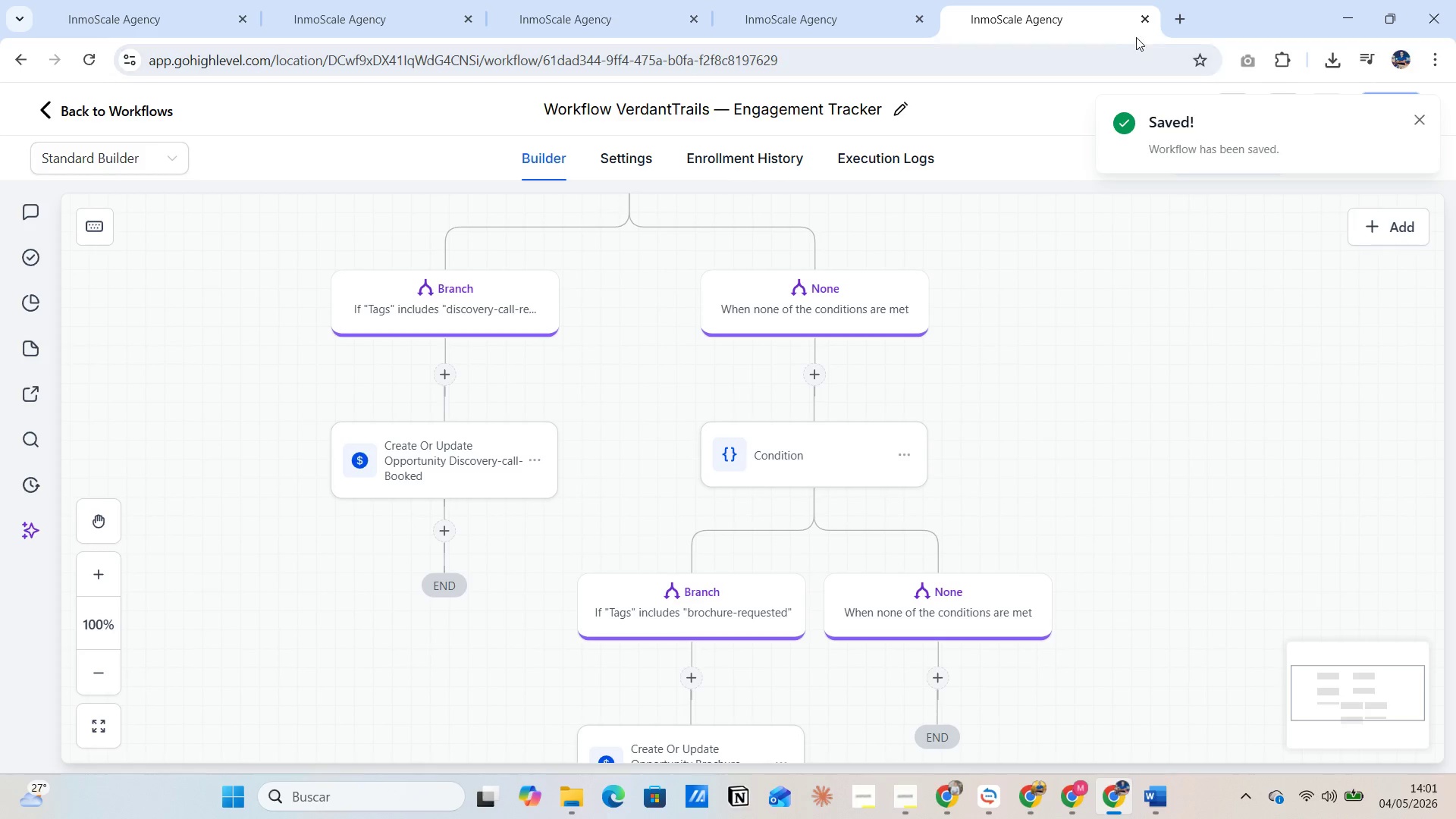 
left_click([1176, 15])
 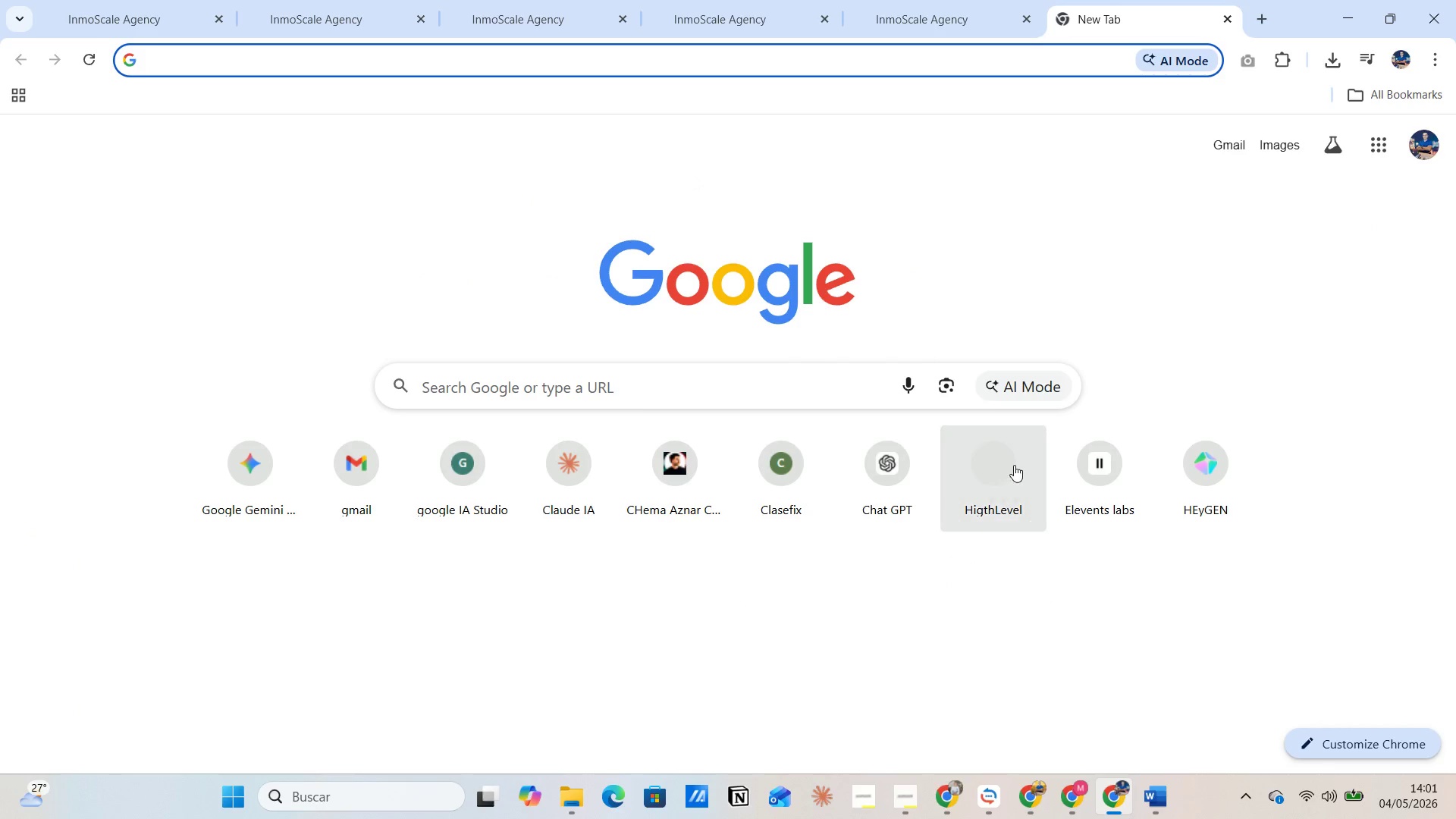 
left_click([1014, 466])
 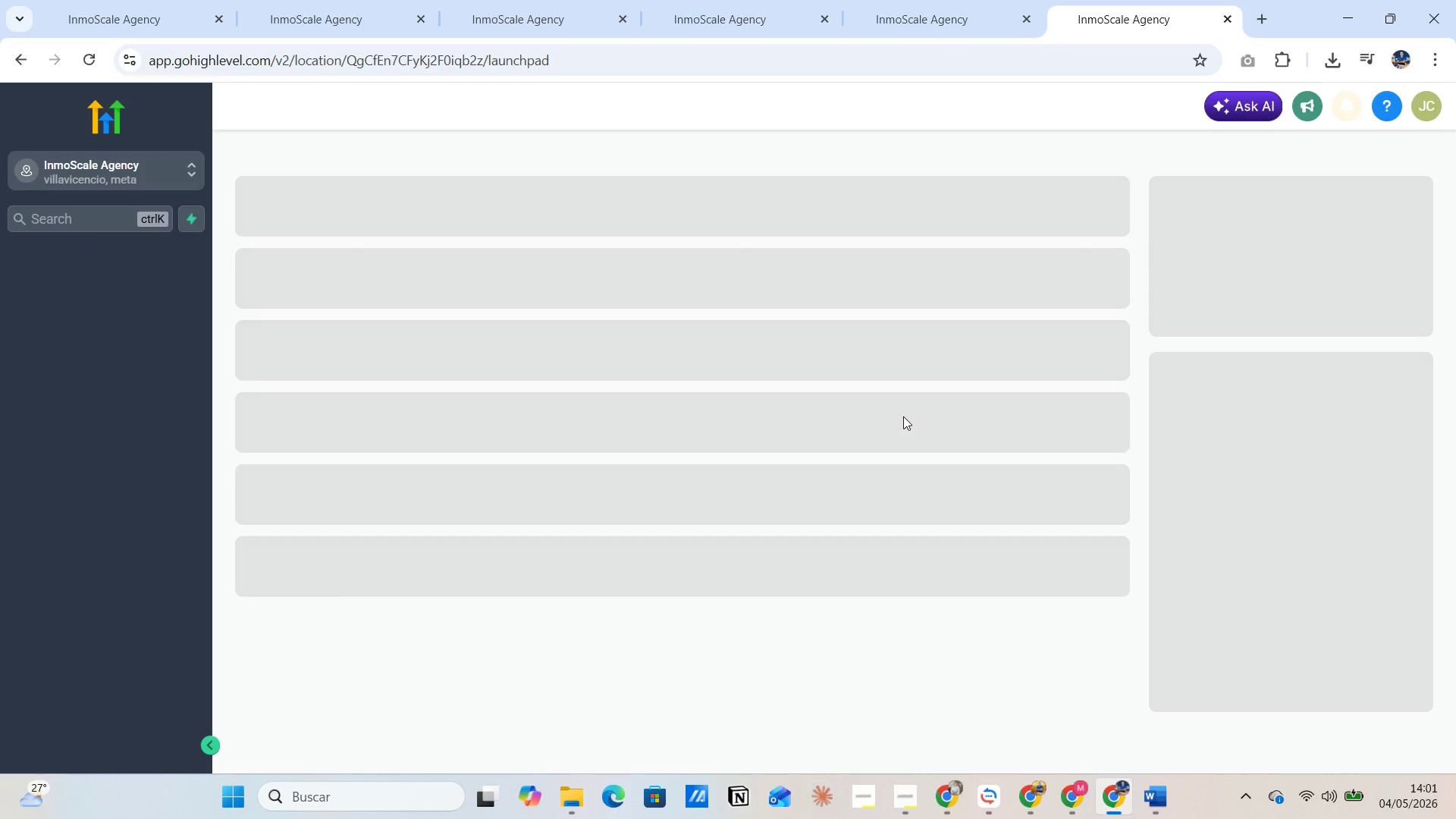 
wait(11.39)
 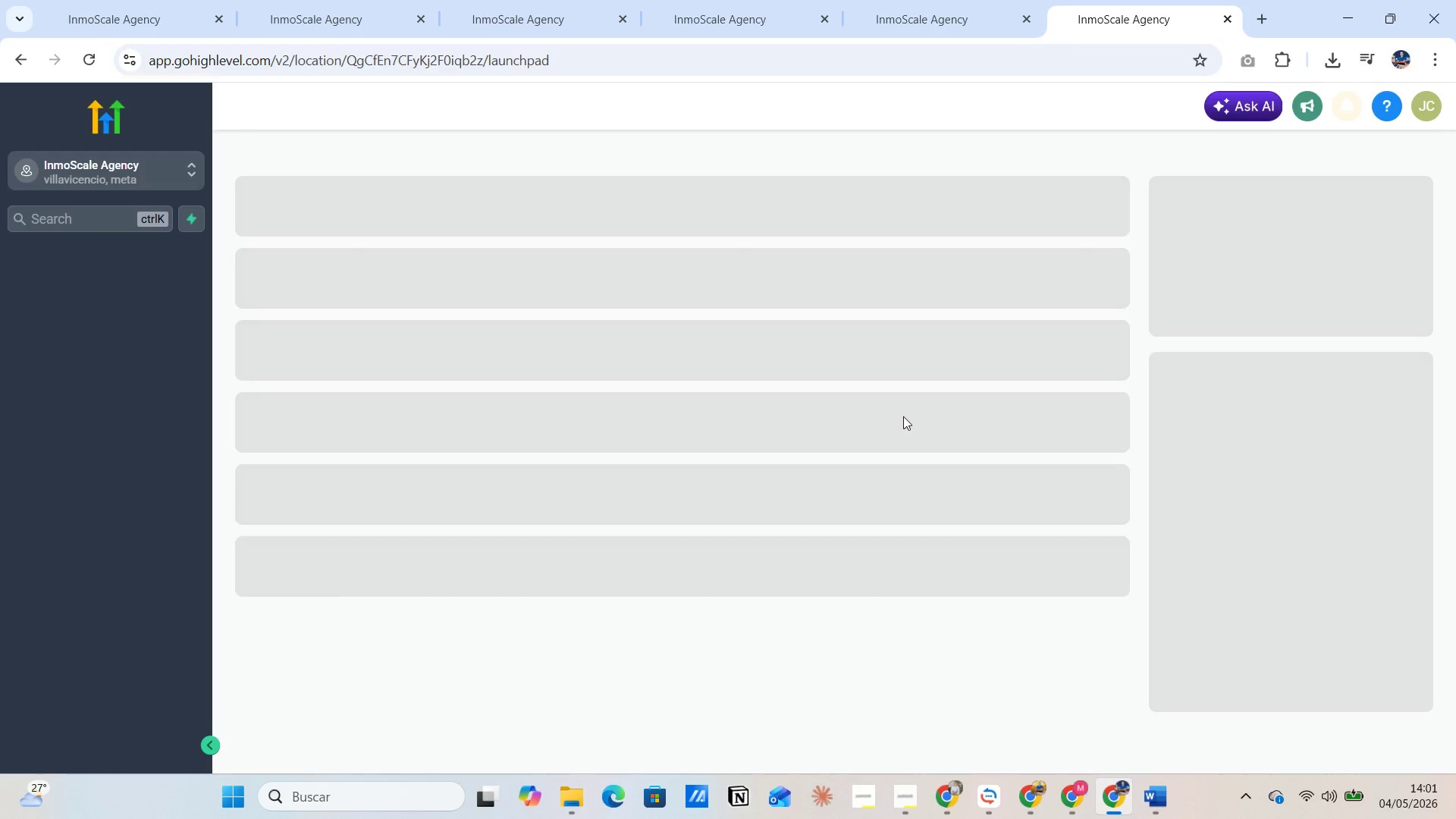 
left_click([190, 174])
 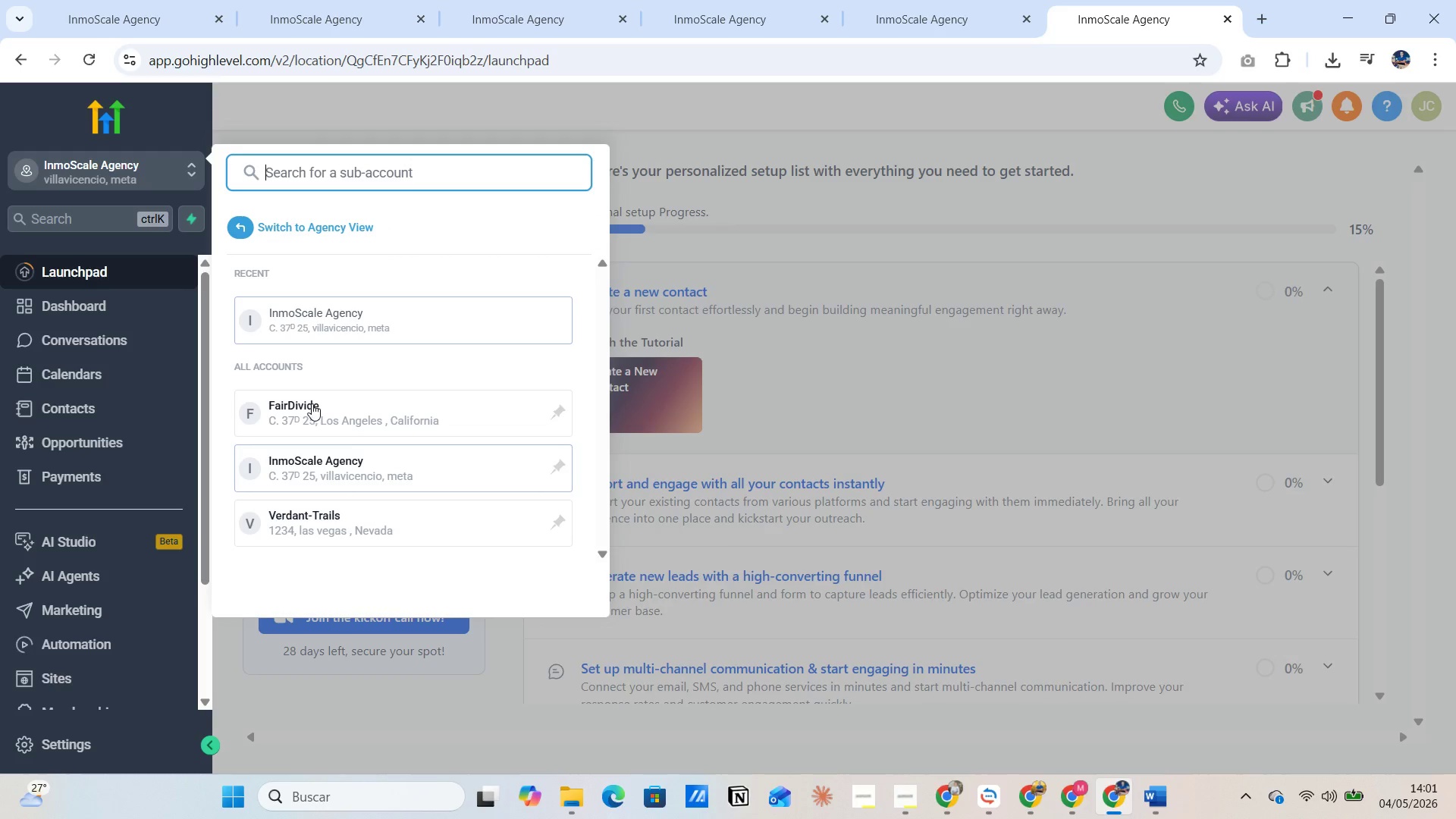 
left_click([307, 519])
 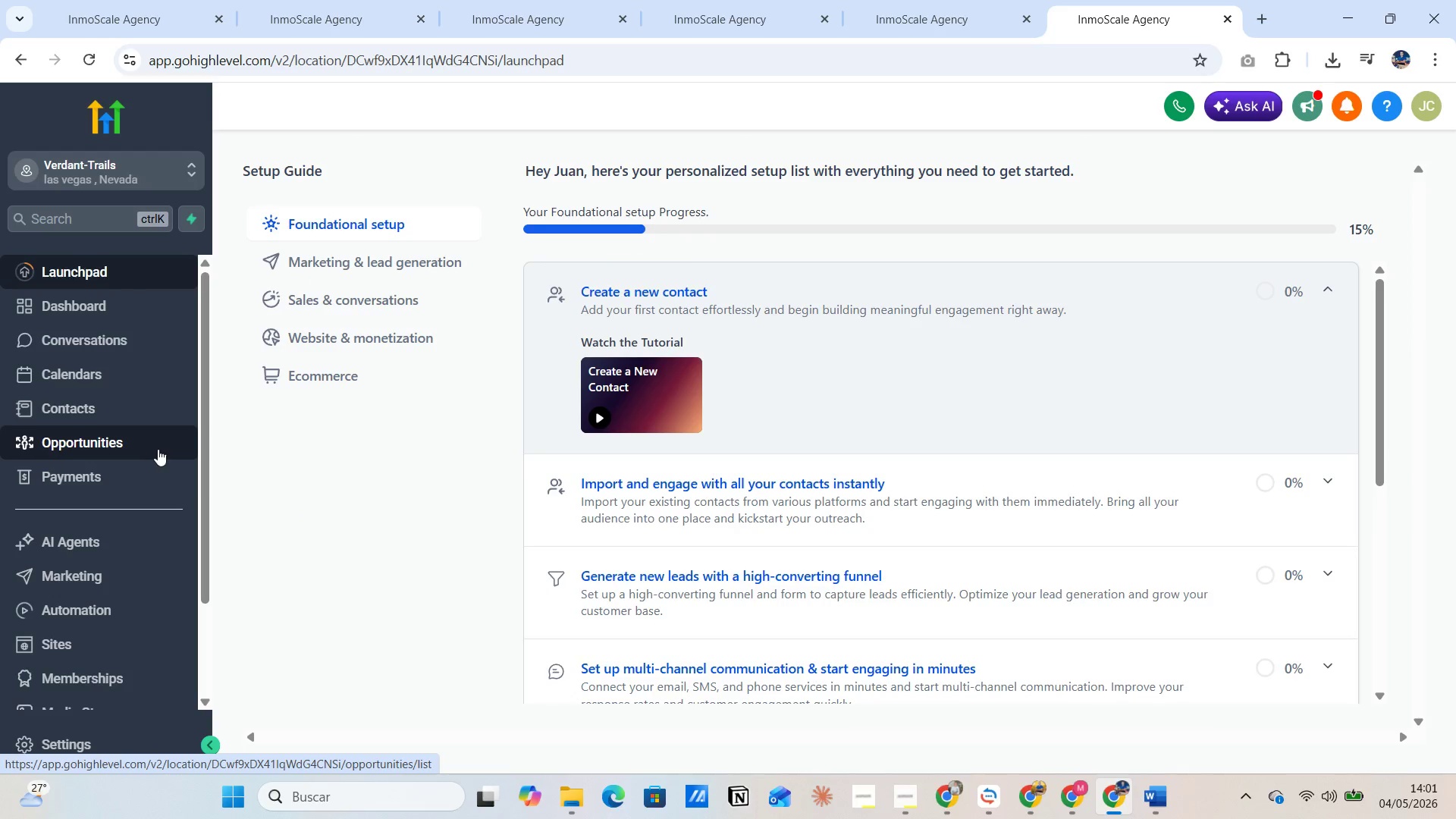 
scroll: coordinate [146, 480], scroll_direction: down, amount: 2.0
 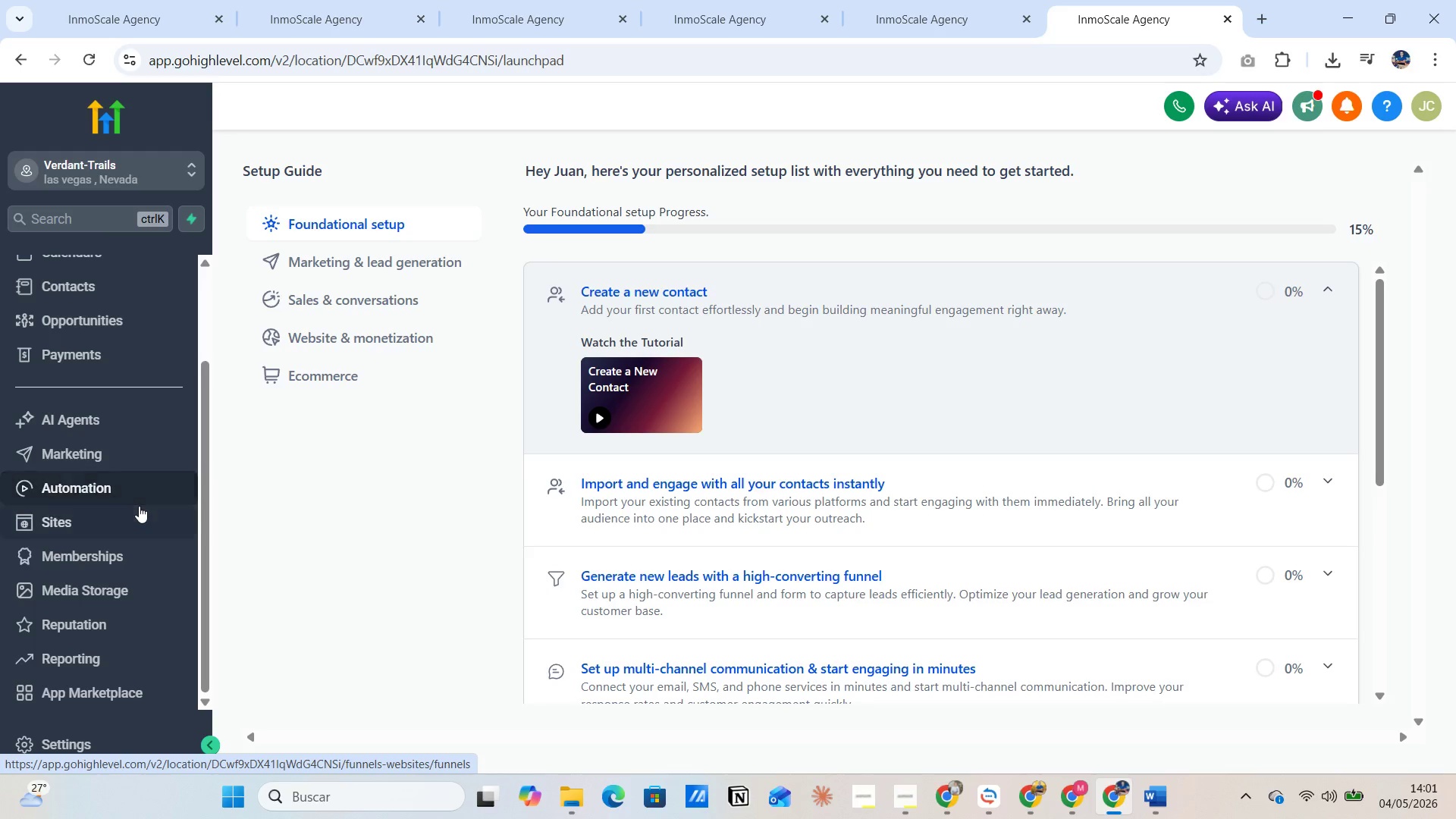 
scroll: coordinate [138, 506], scroll_direction: up, amount: 3.0
 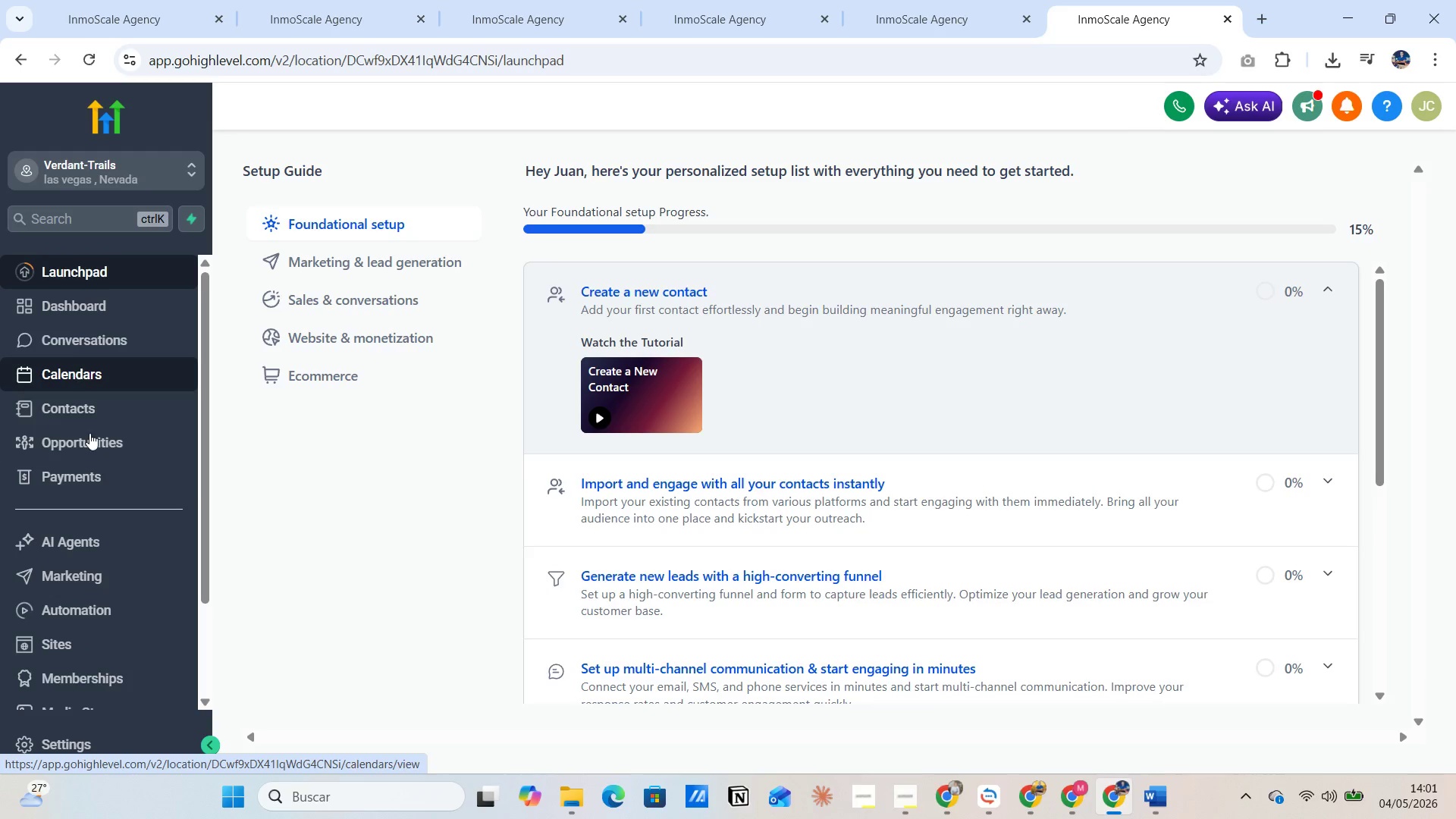 
scroll: coordinate [98, 585], scroll_direction: down, amount: 4.0
 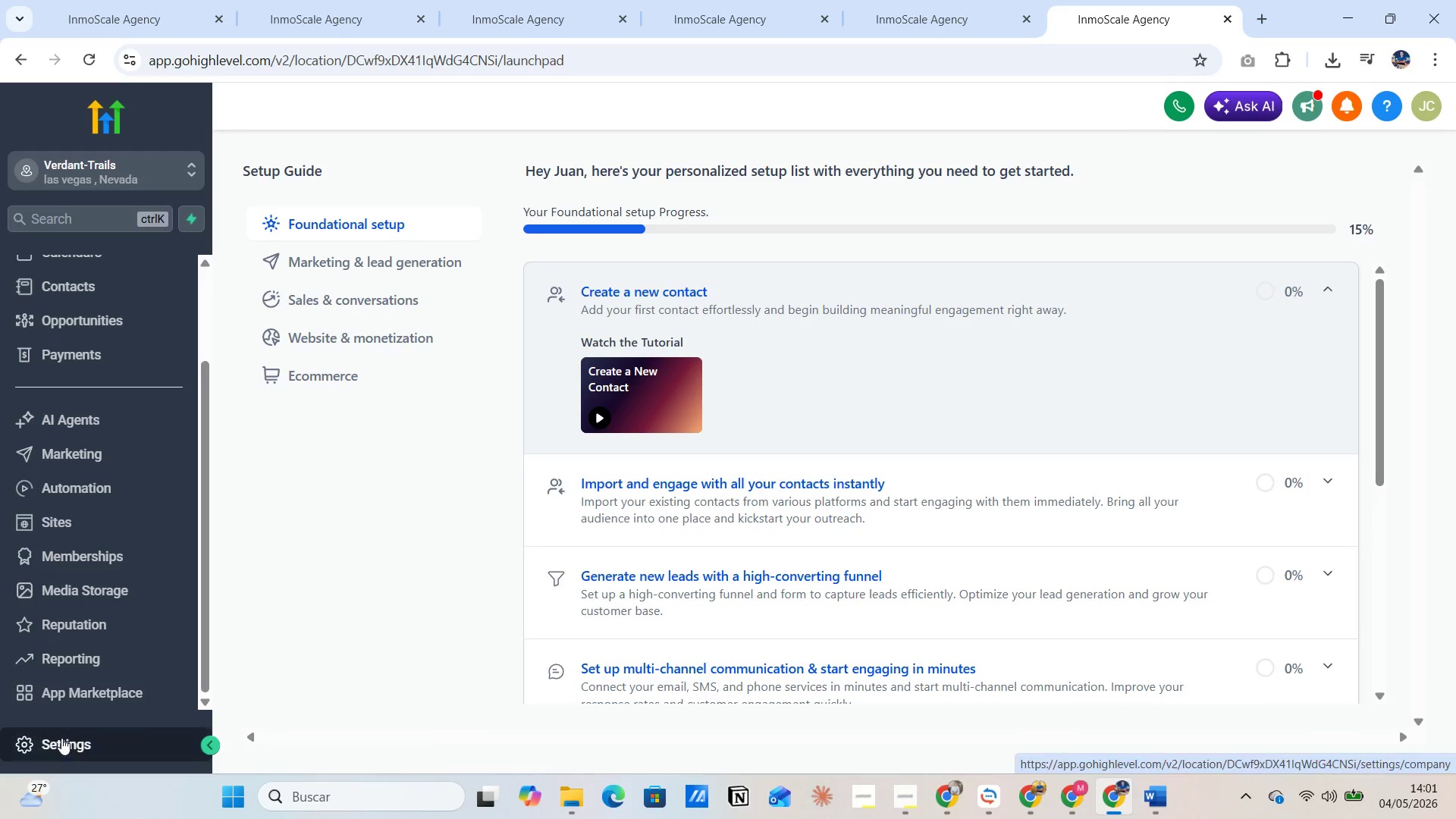 
left_click([61, 738])
 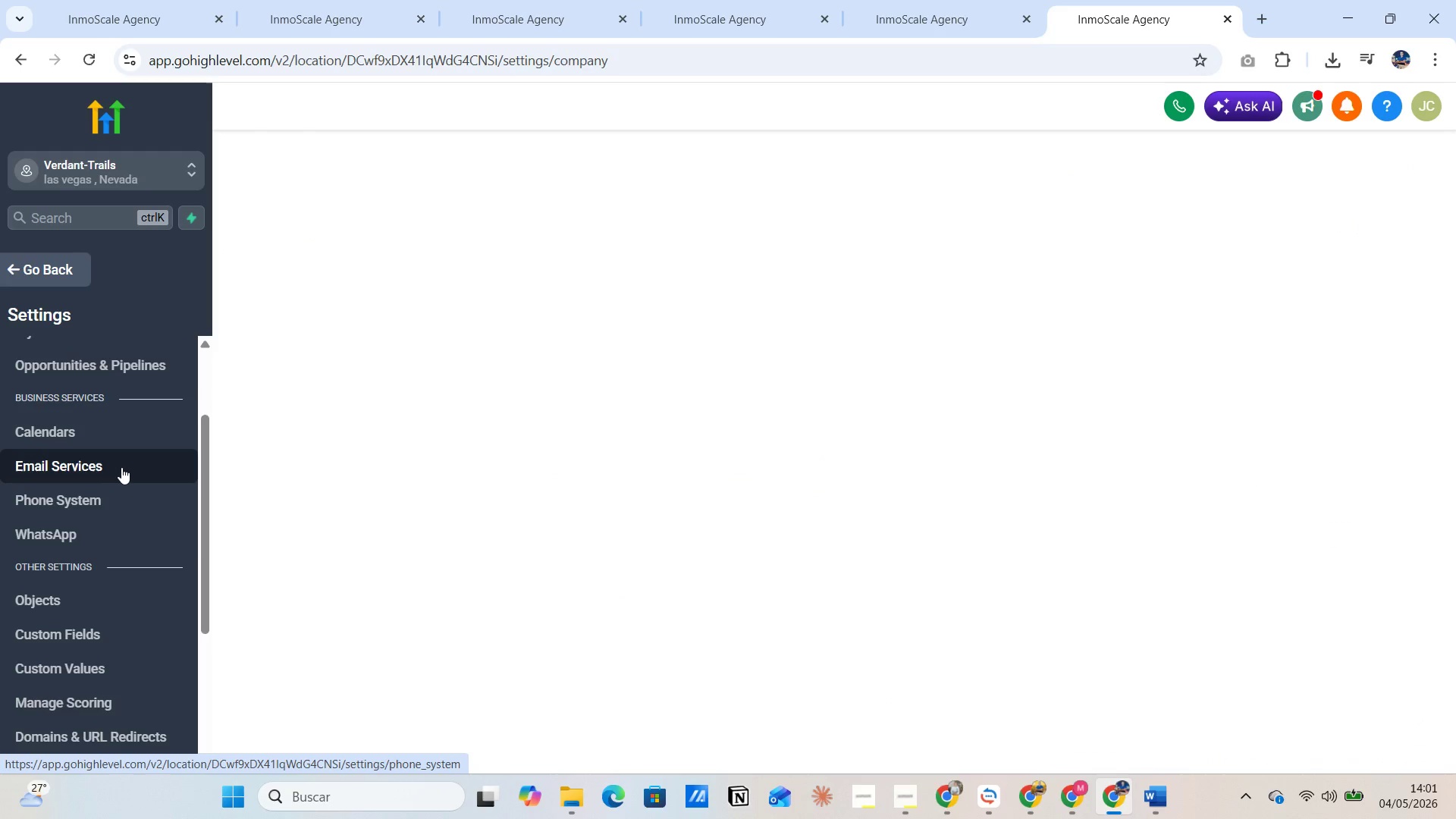 
scroll: coordinate [114, 468], scroll_direction: up, amount: 5.0
 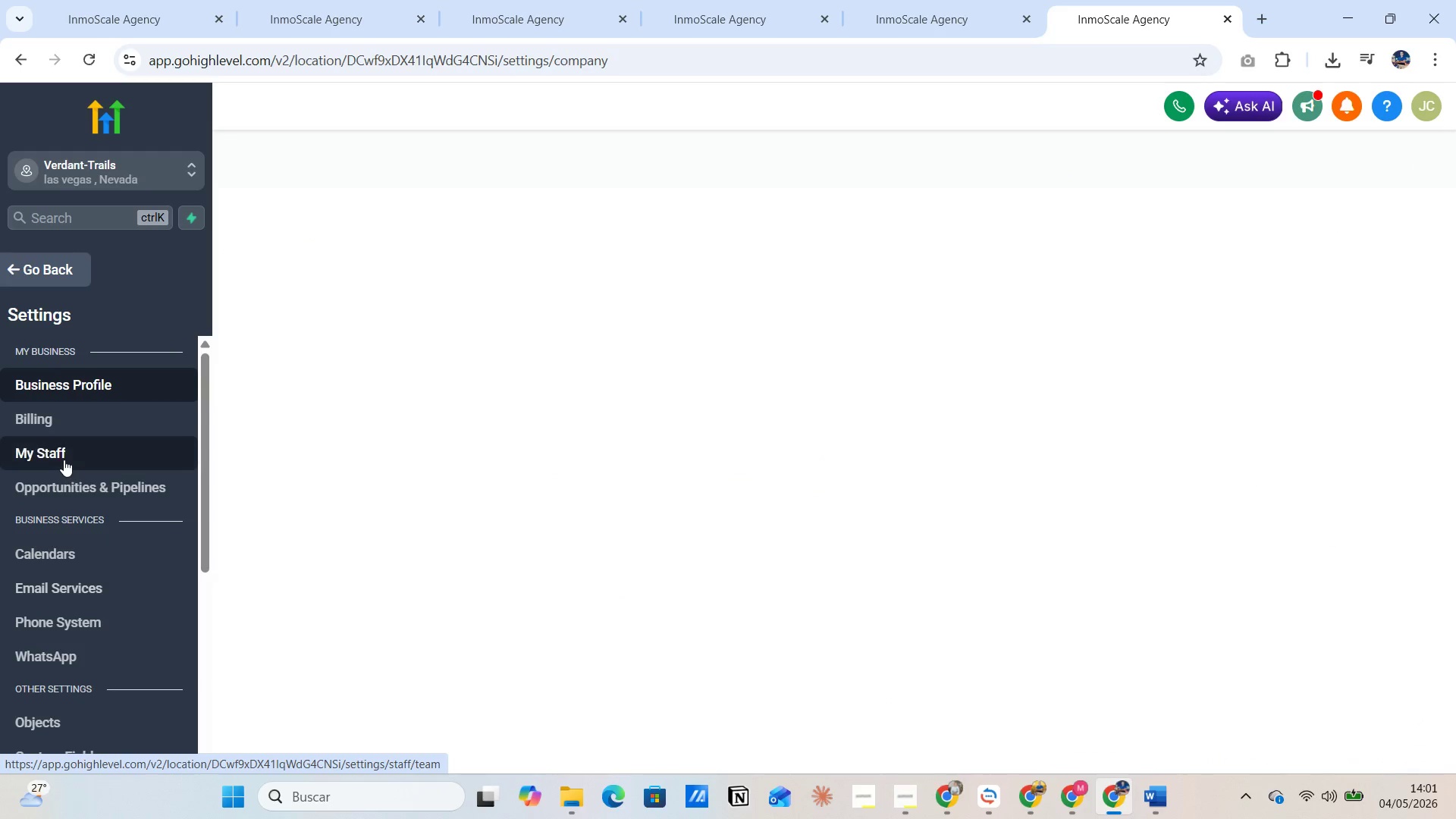 
left_click([64, 460])
 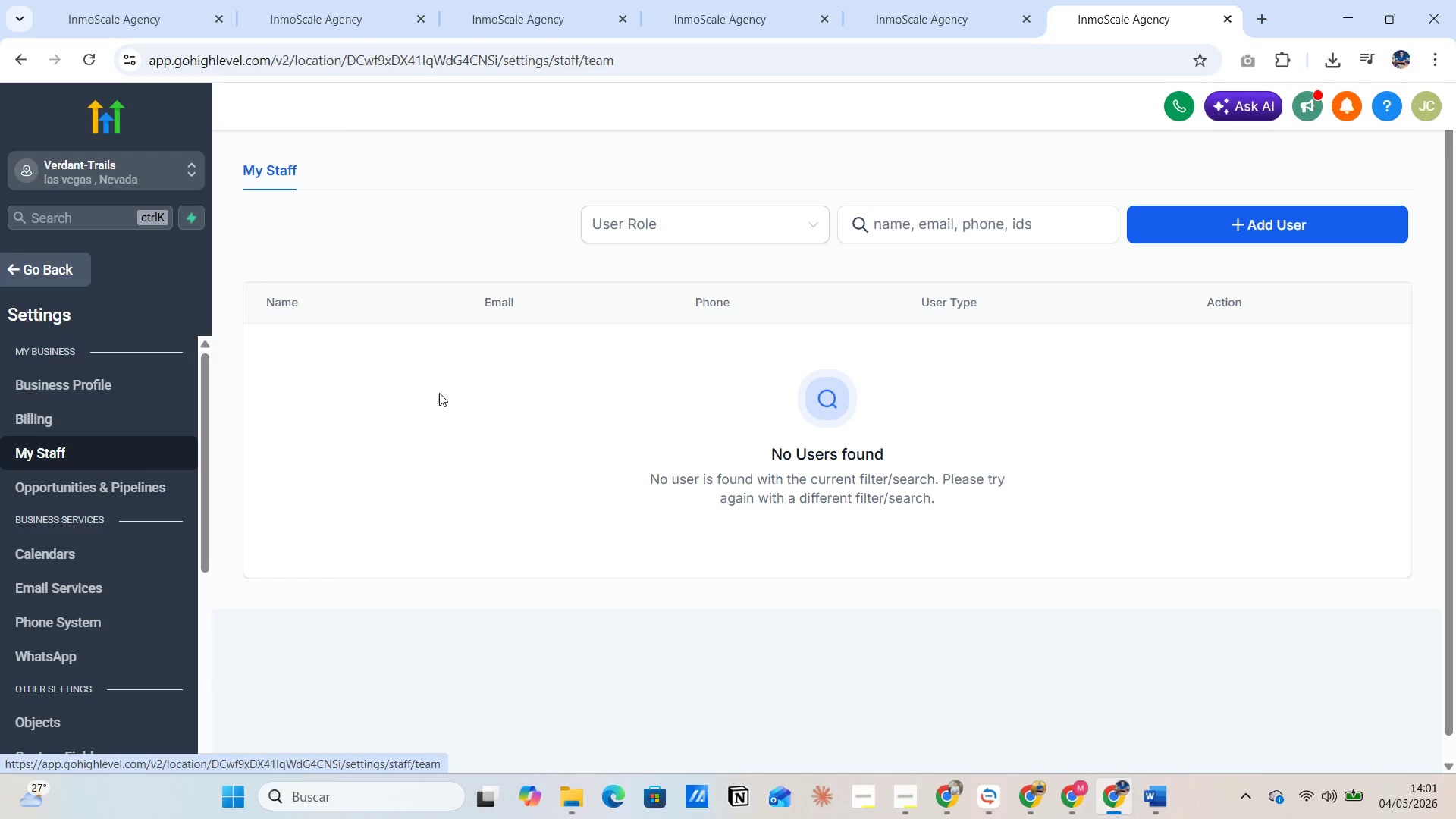 
wait(6.36)
 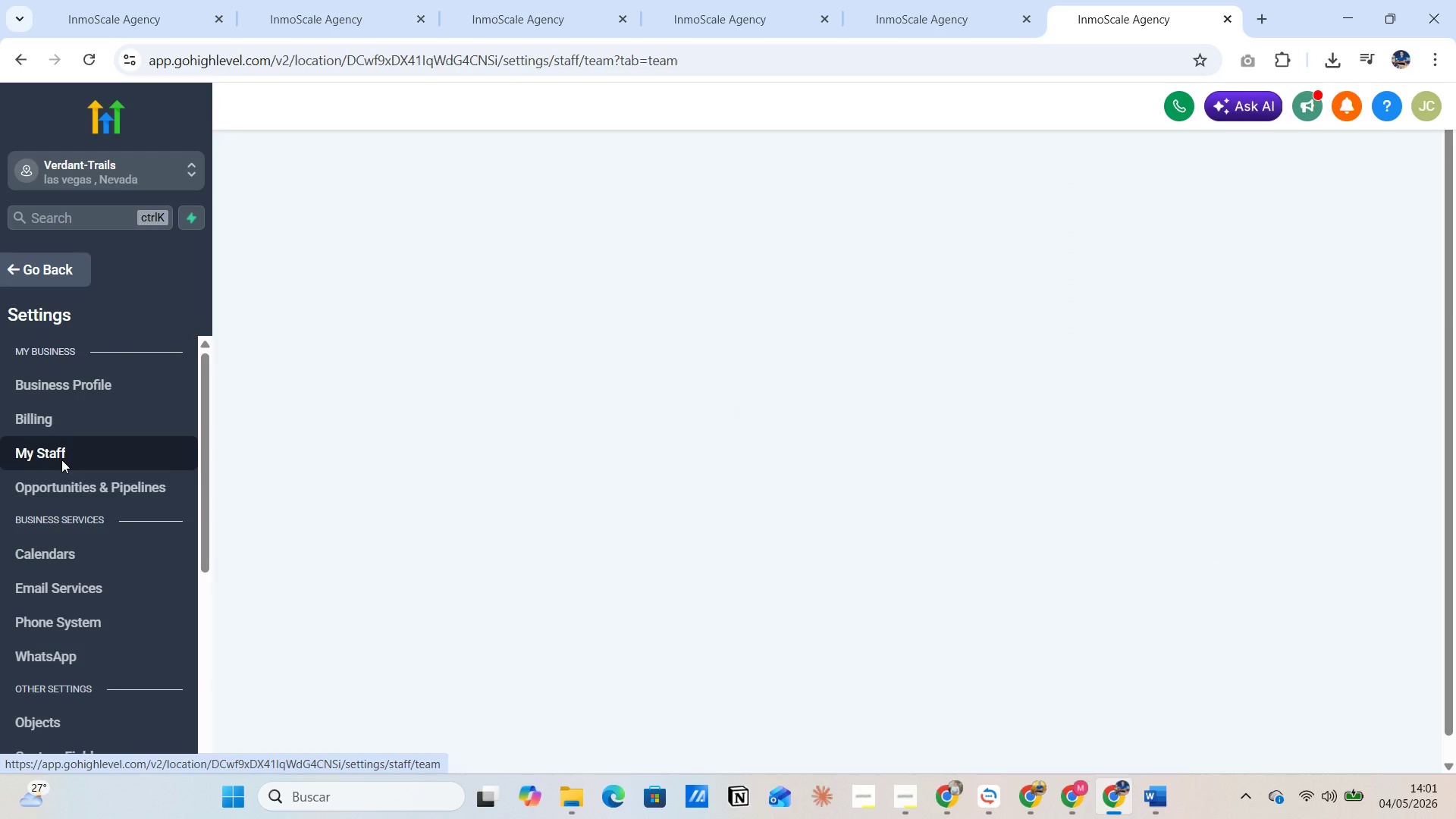 
left_click([1211, 224])
 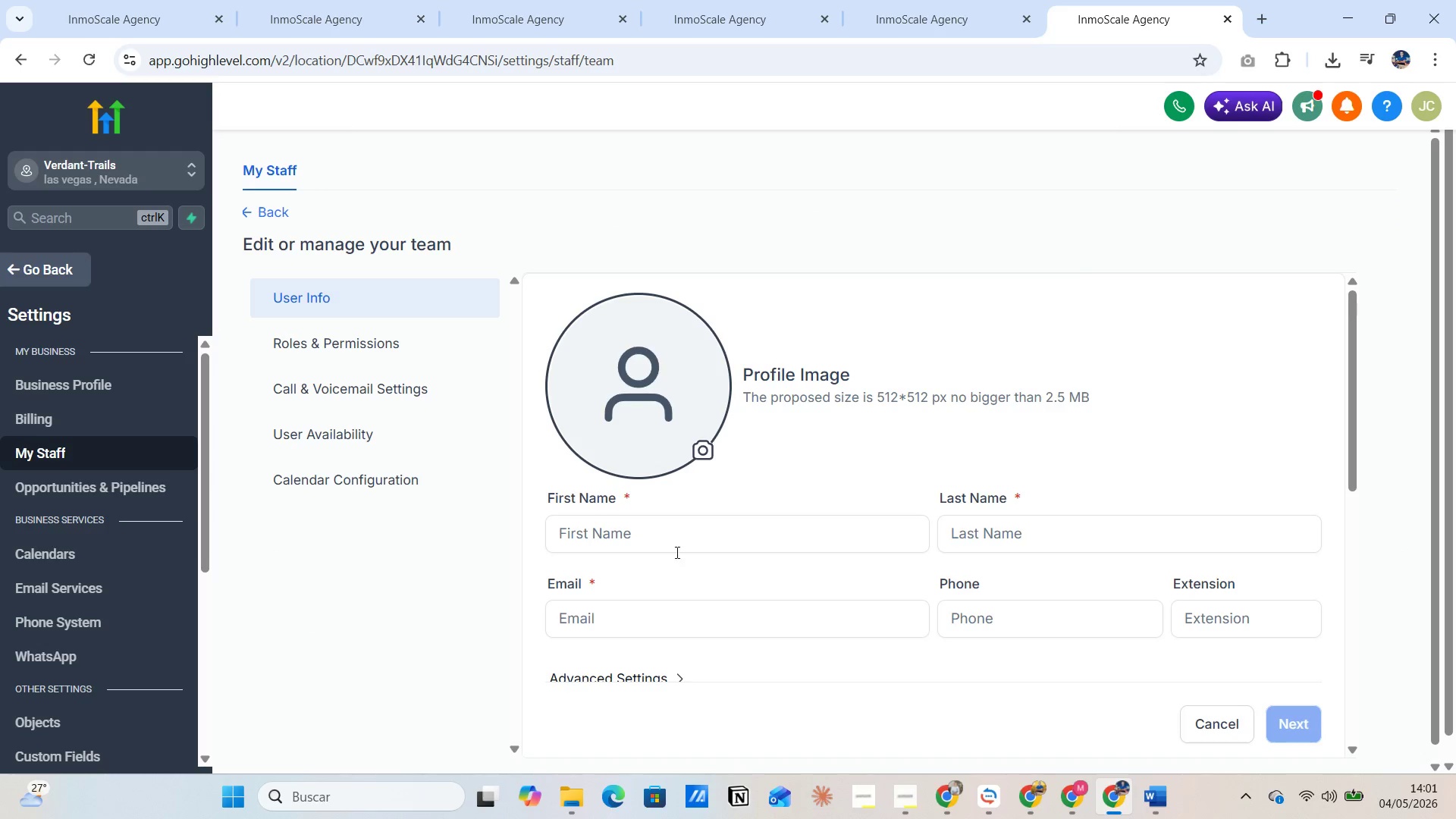 
left_click([626, 539])
 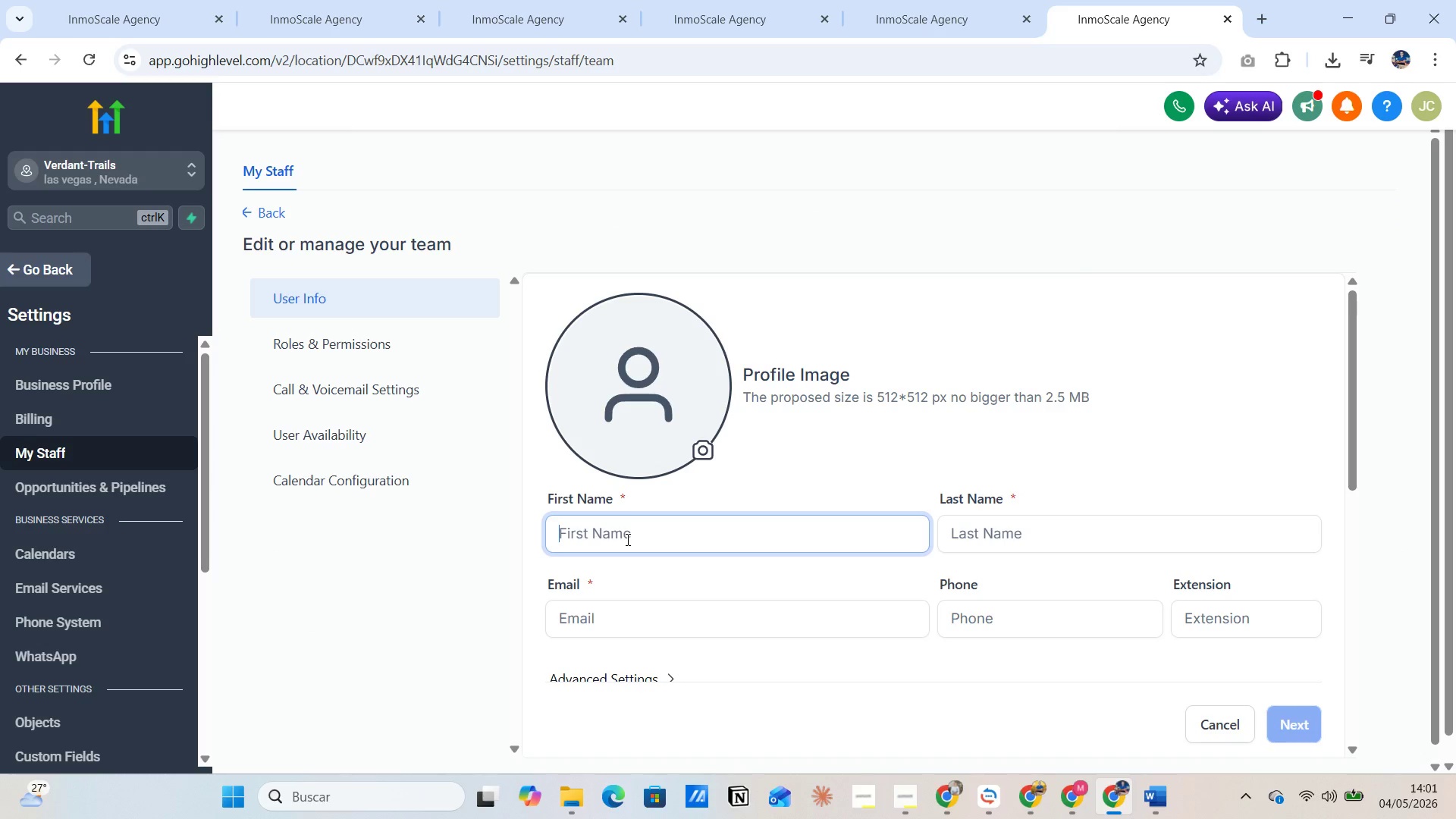 
type(Mnager )
 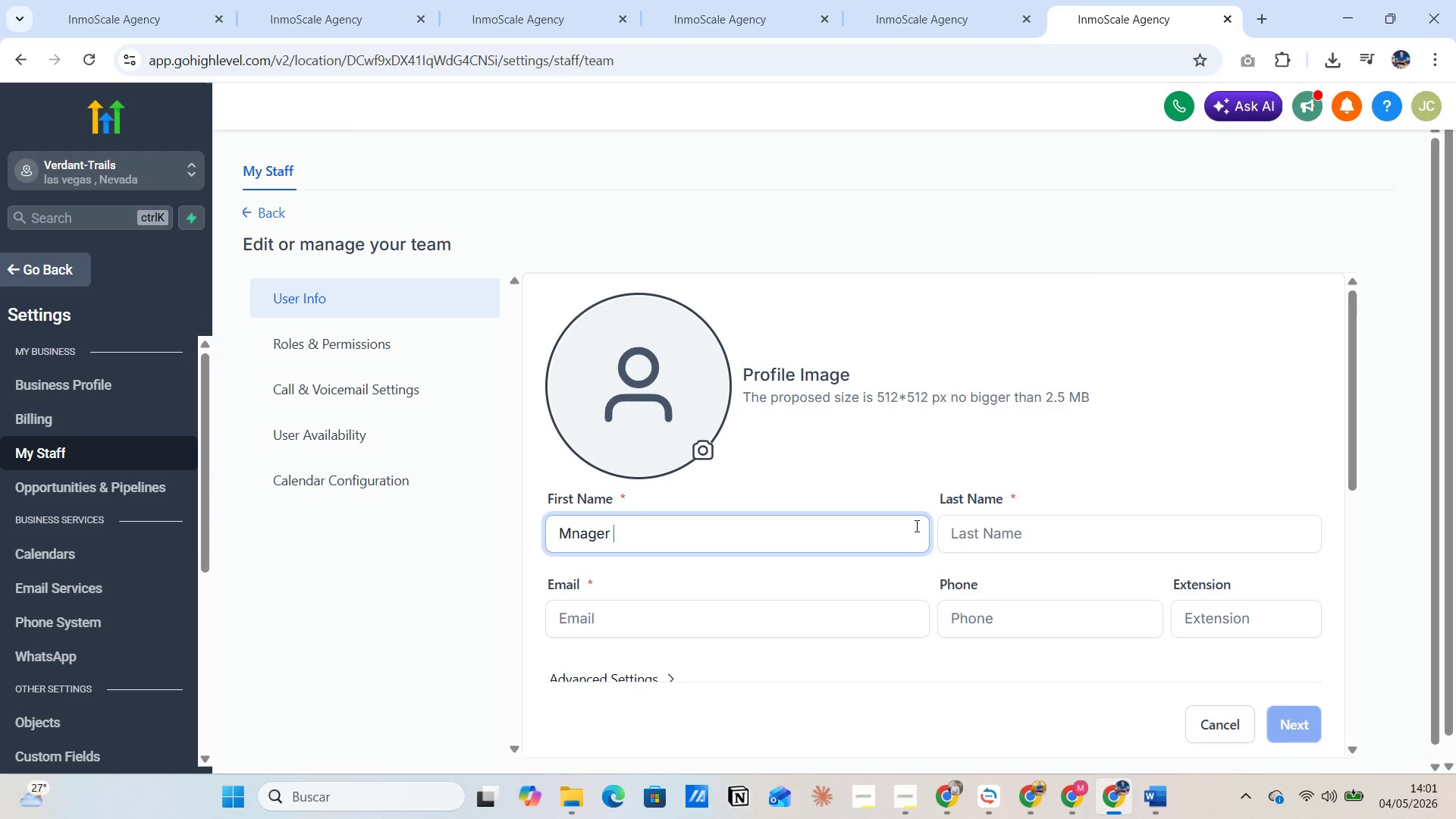 
left_click([957, 528])
 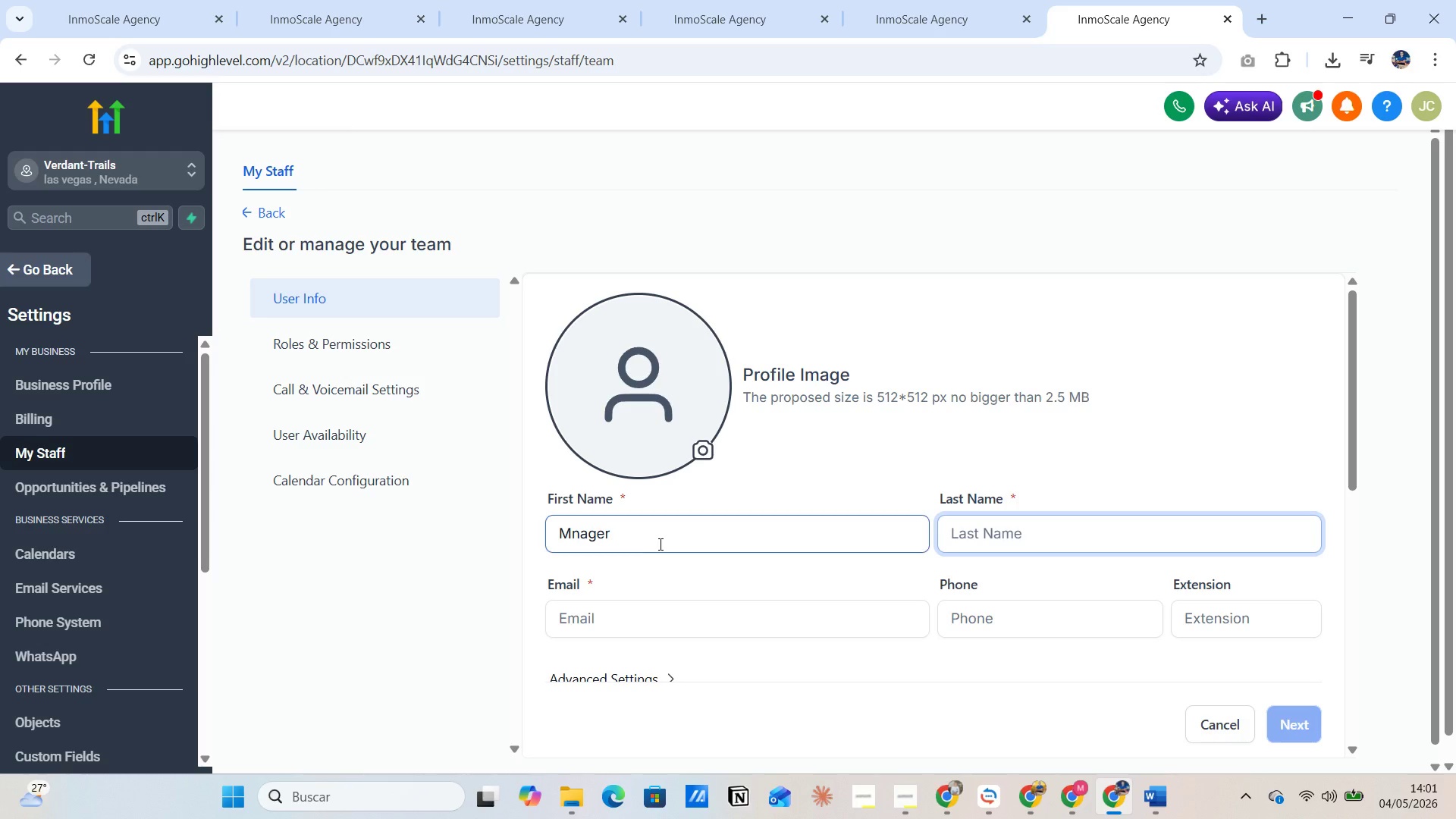 
left_click_drag(start_coordinate=[631, 535], to_coordinate=[491, 535])
 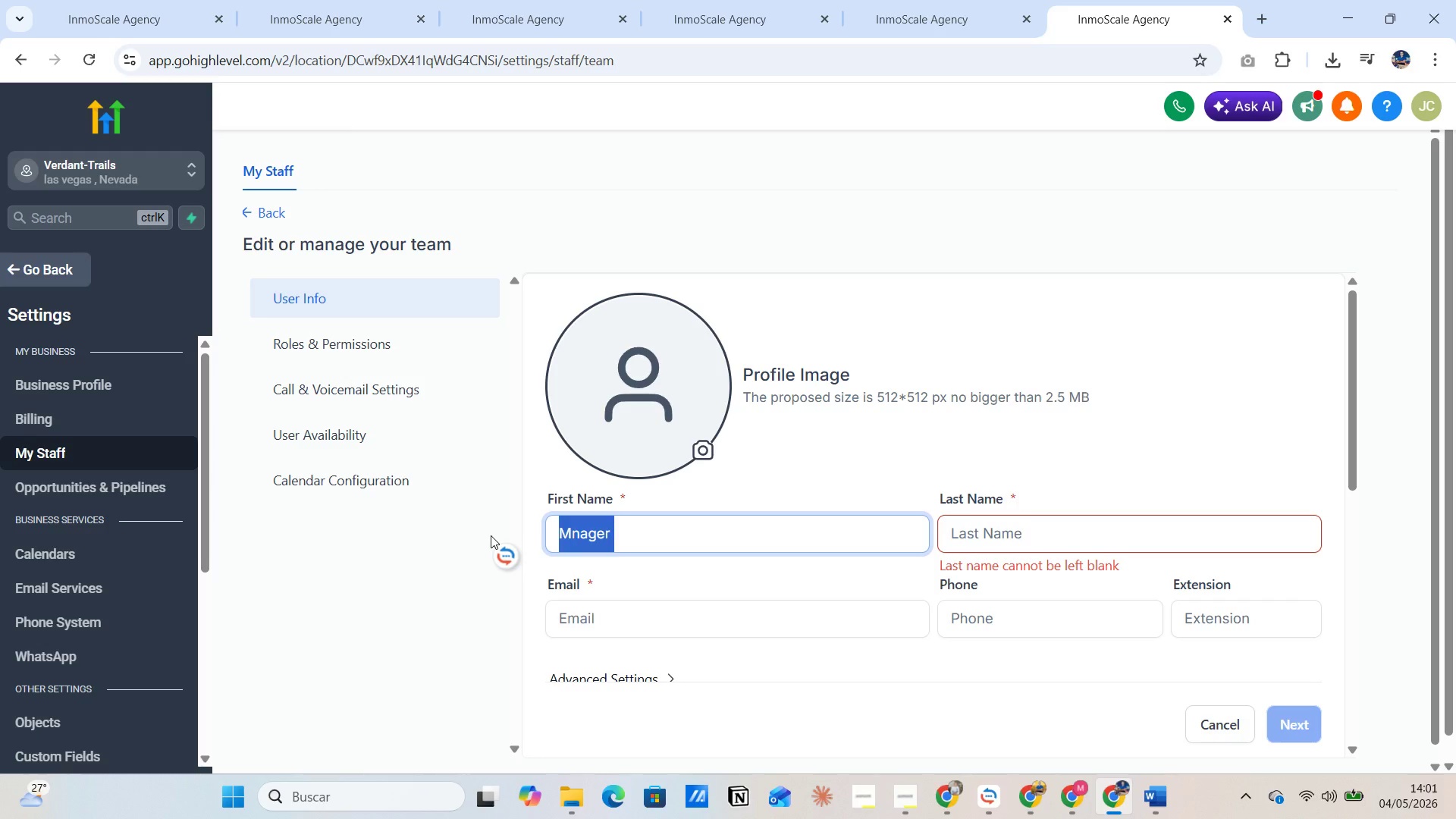 
key(Backspace)
type(Lead )
 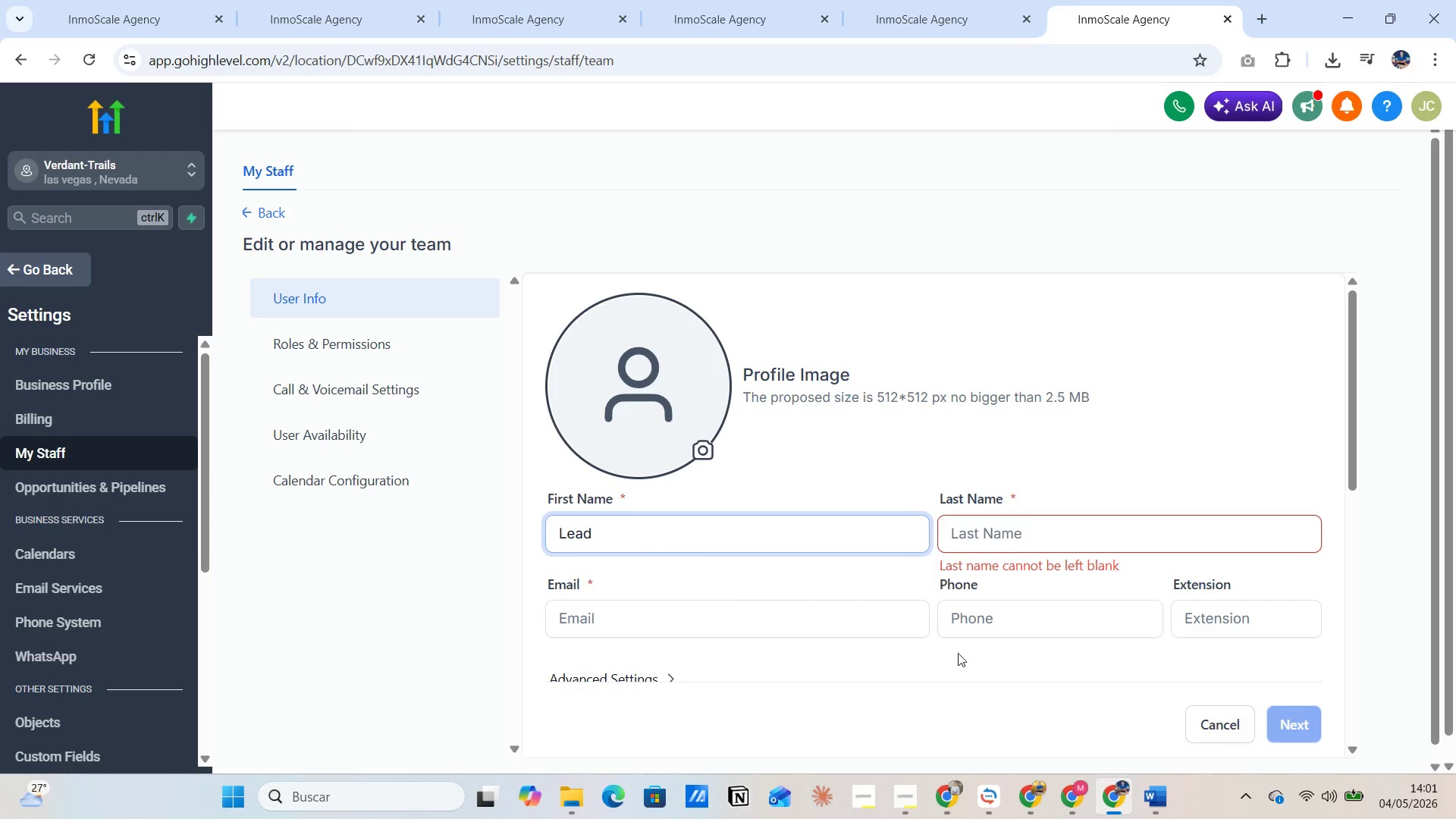 
mouse_move([1126, 765])
 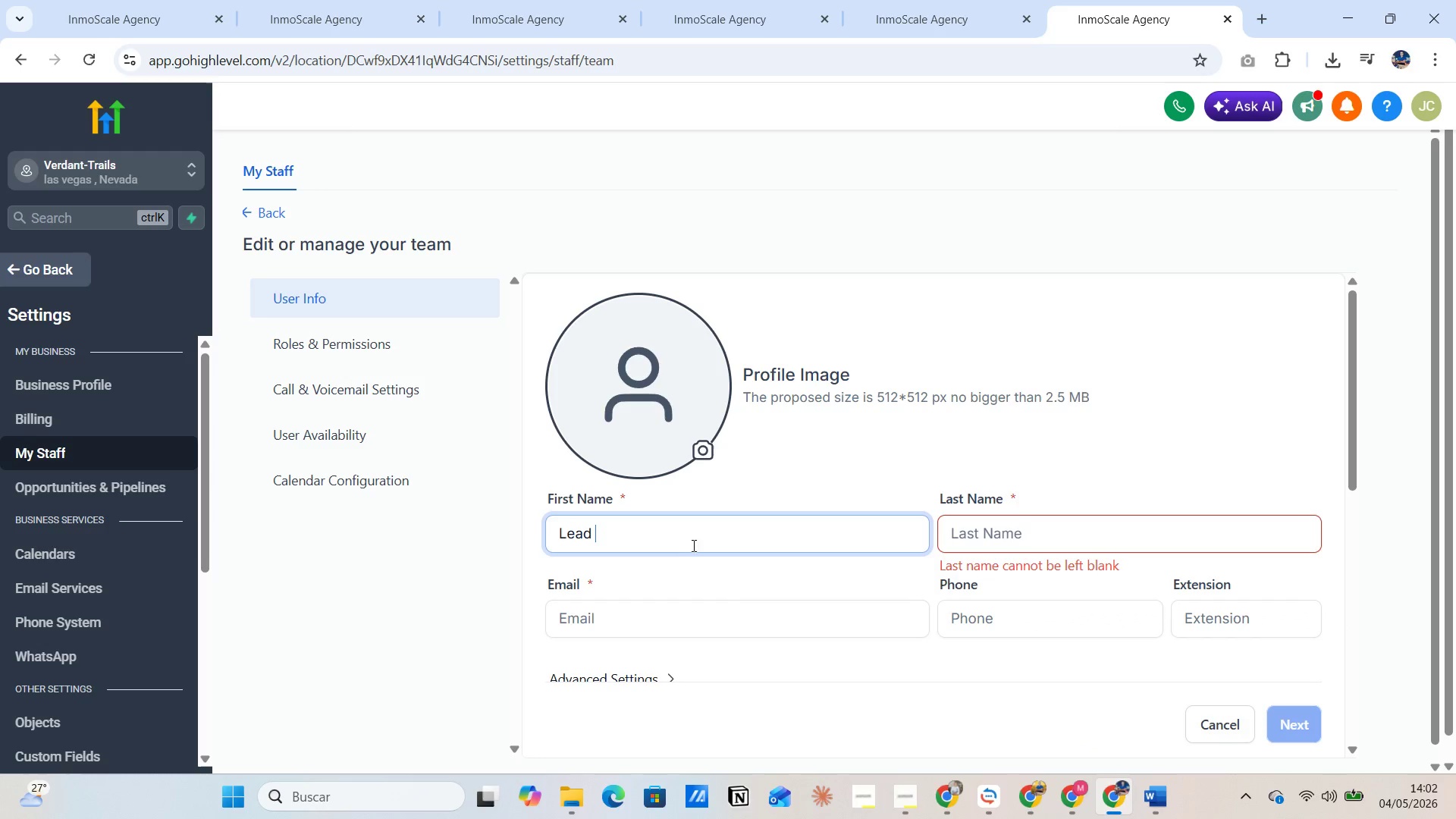 
left_click([686, 535])
 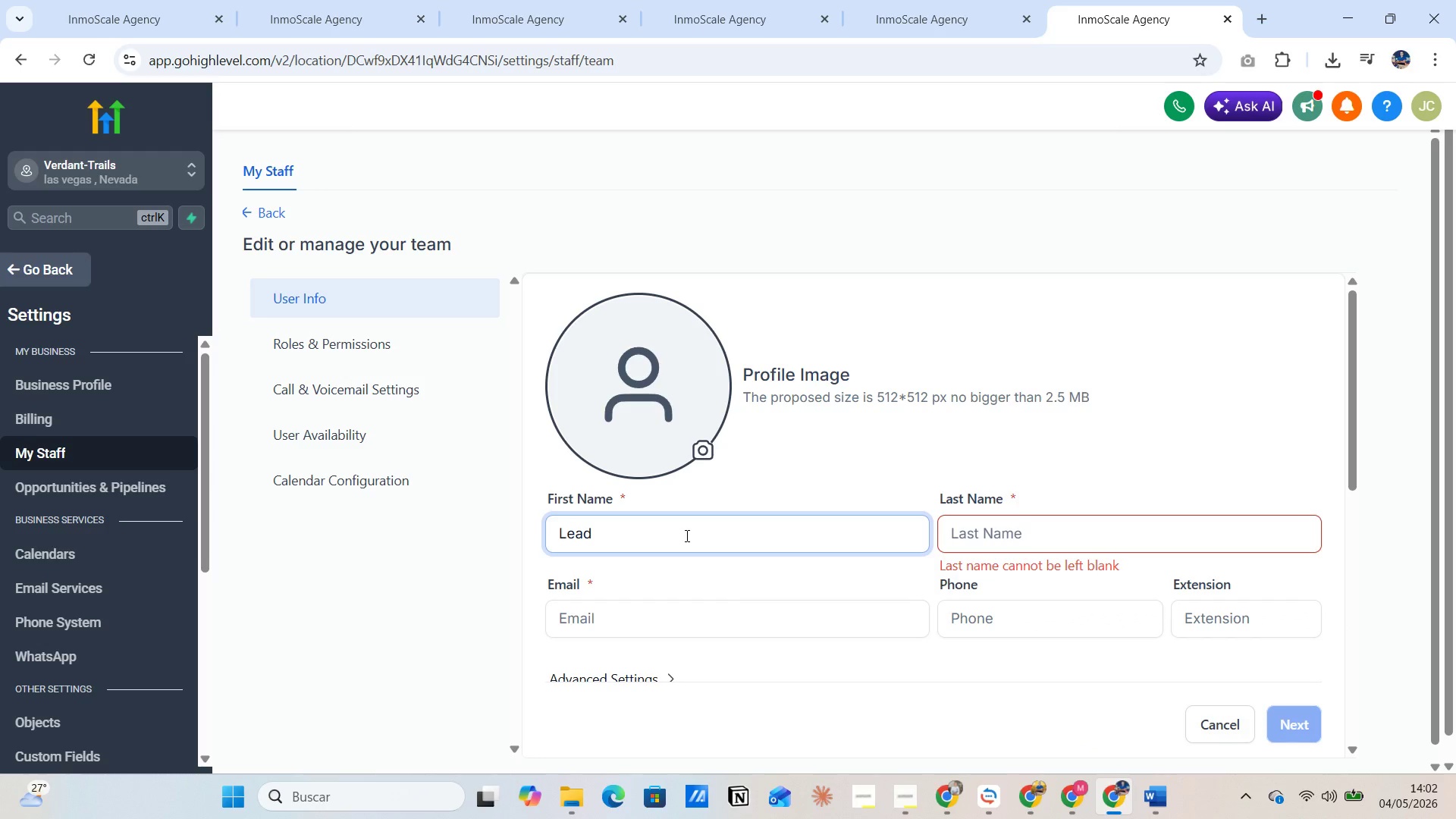 
scroll: coordinate [686, 535], scroll_direction: down, amount: 2.0
 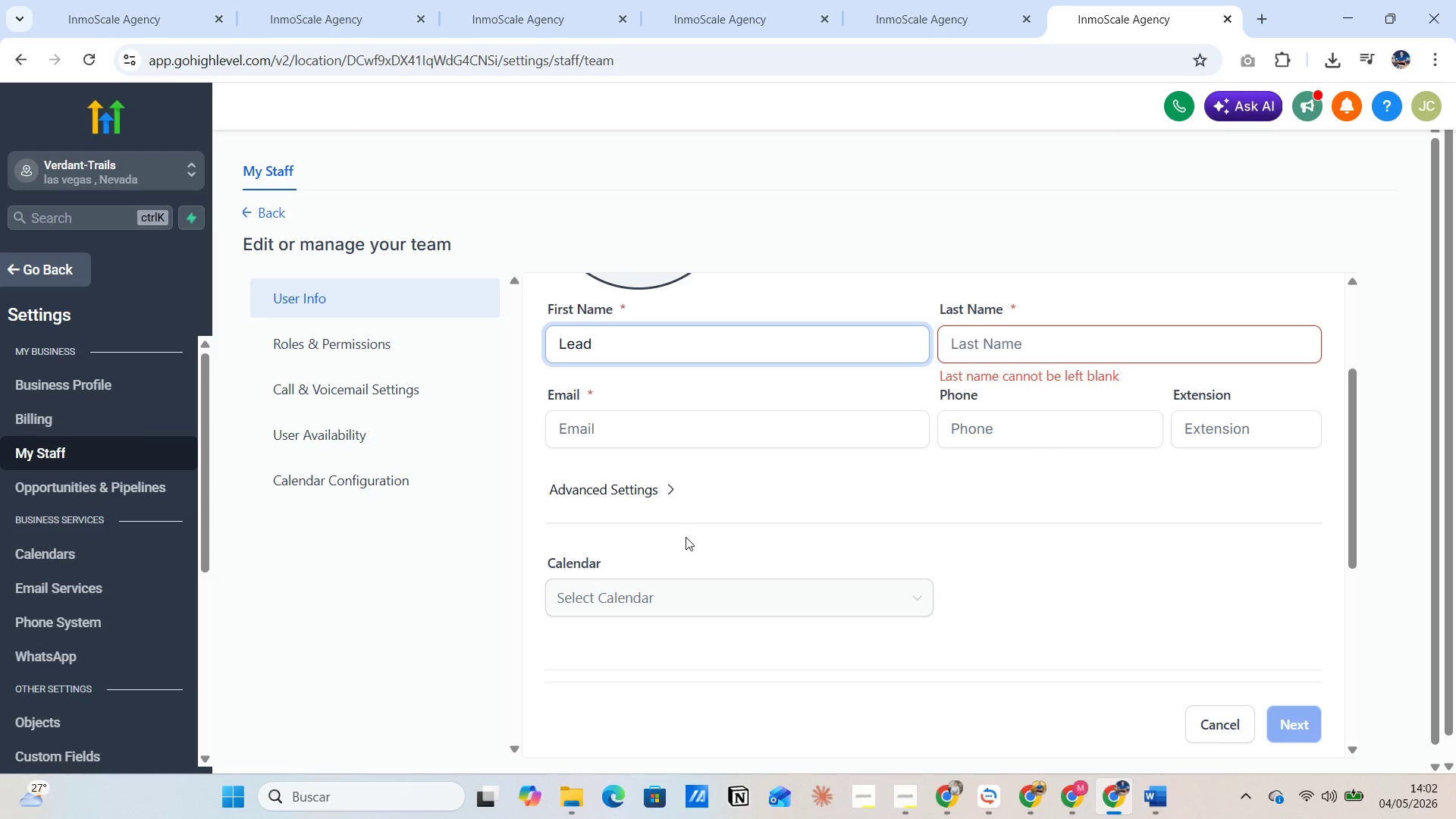 
scroll: coordinate [686, 537], scroll_direction: up, amount: 3.0
 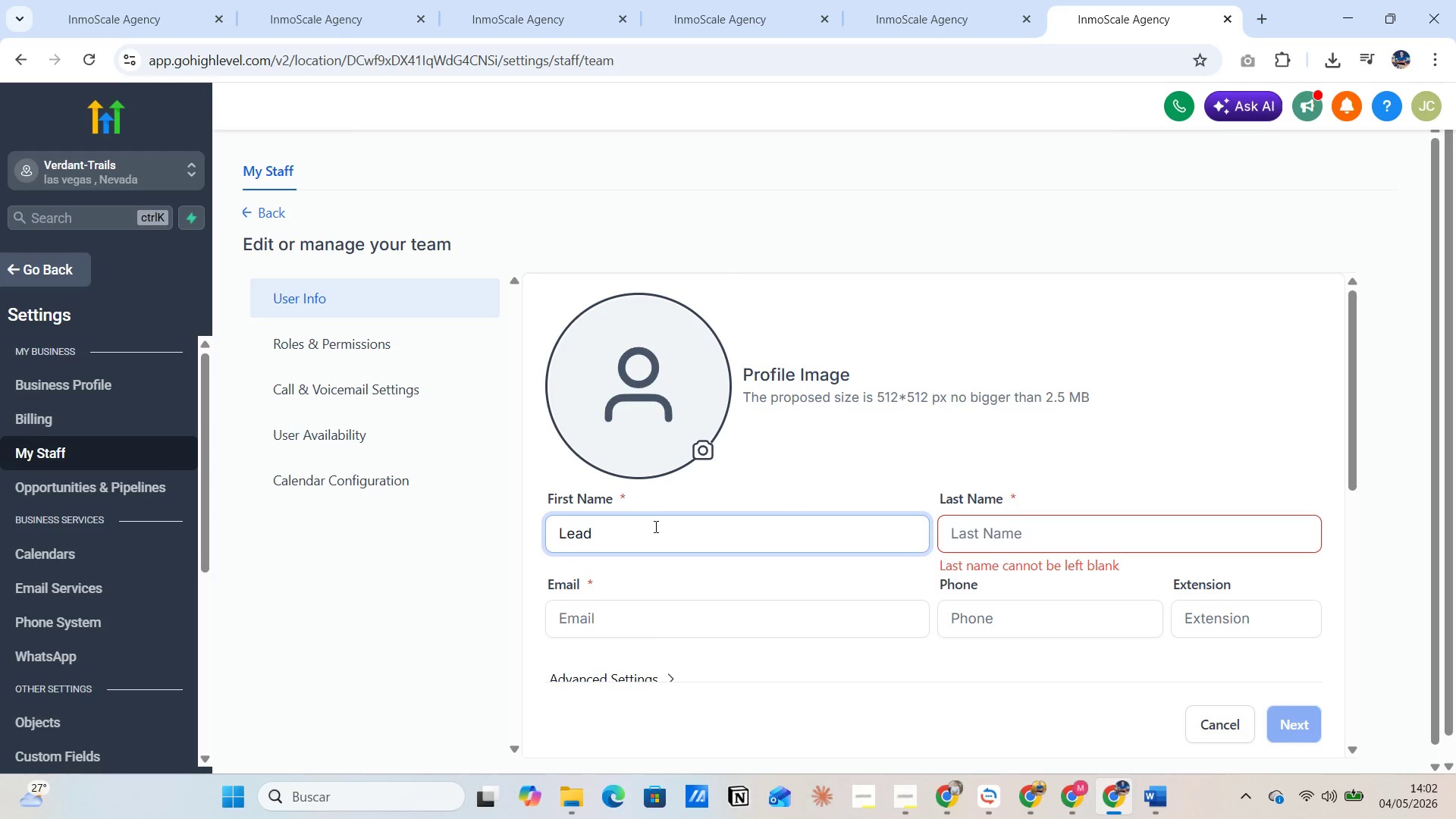 
left_click([654, 526])
 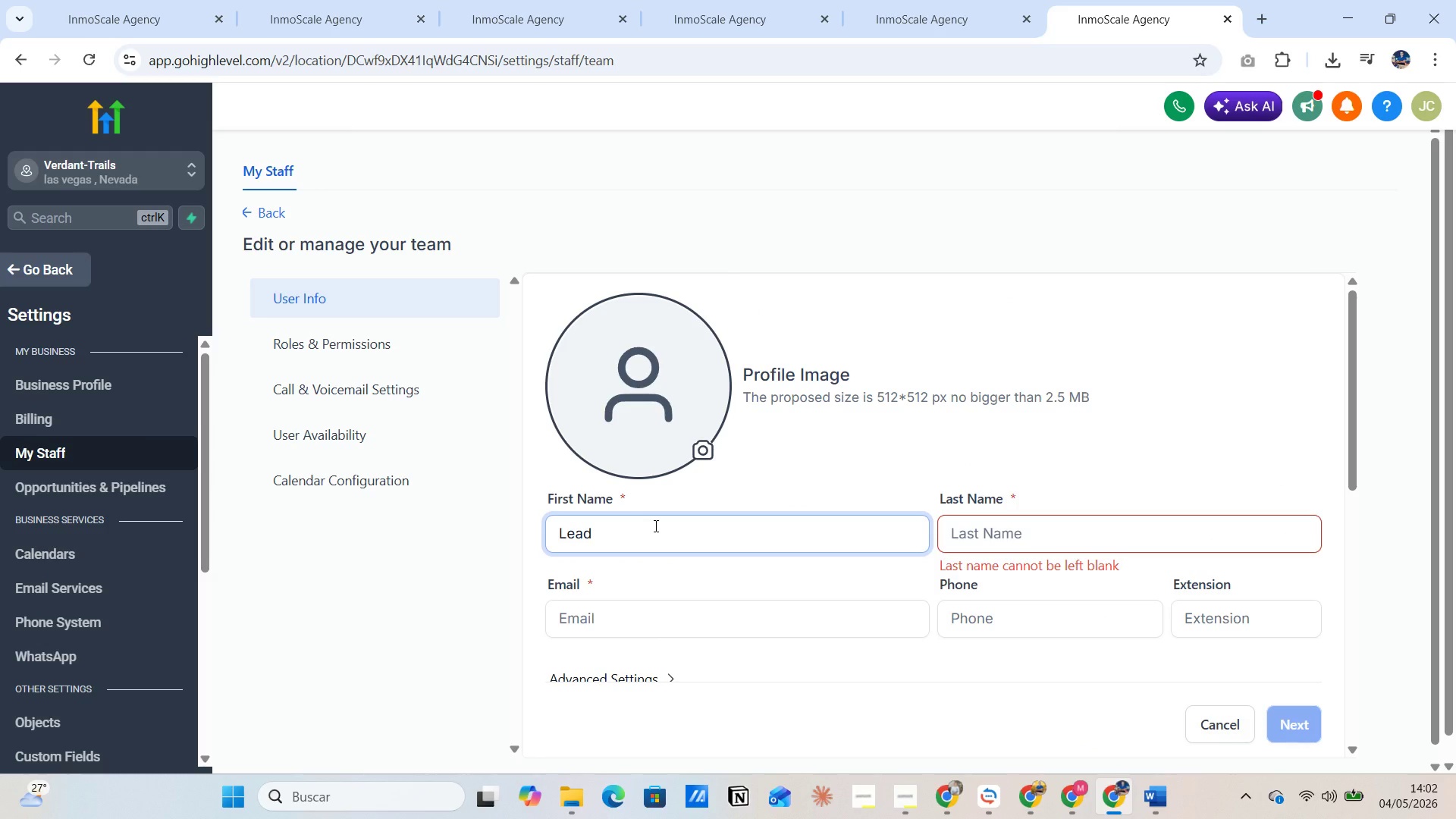 
key(Backspace)
key(Backspace)
key(Backspace)
key(Backspace)
key(Backspace)
type(Marketing )
 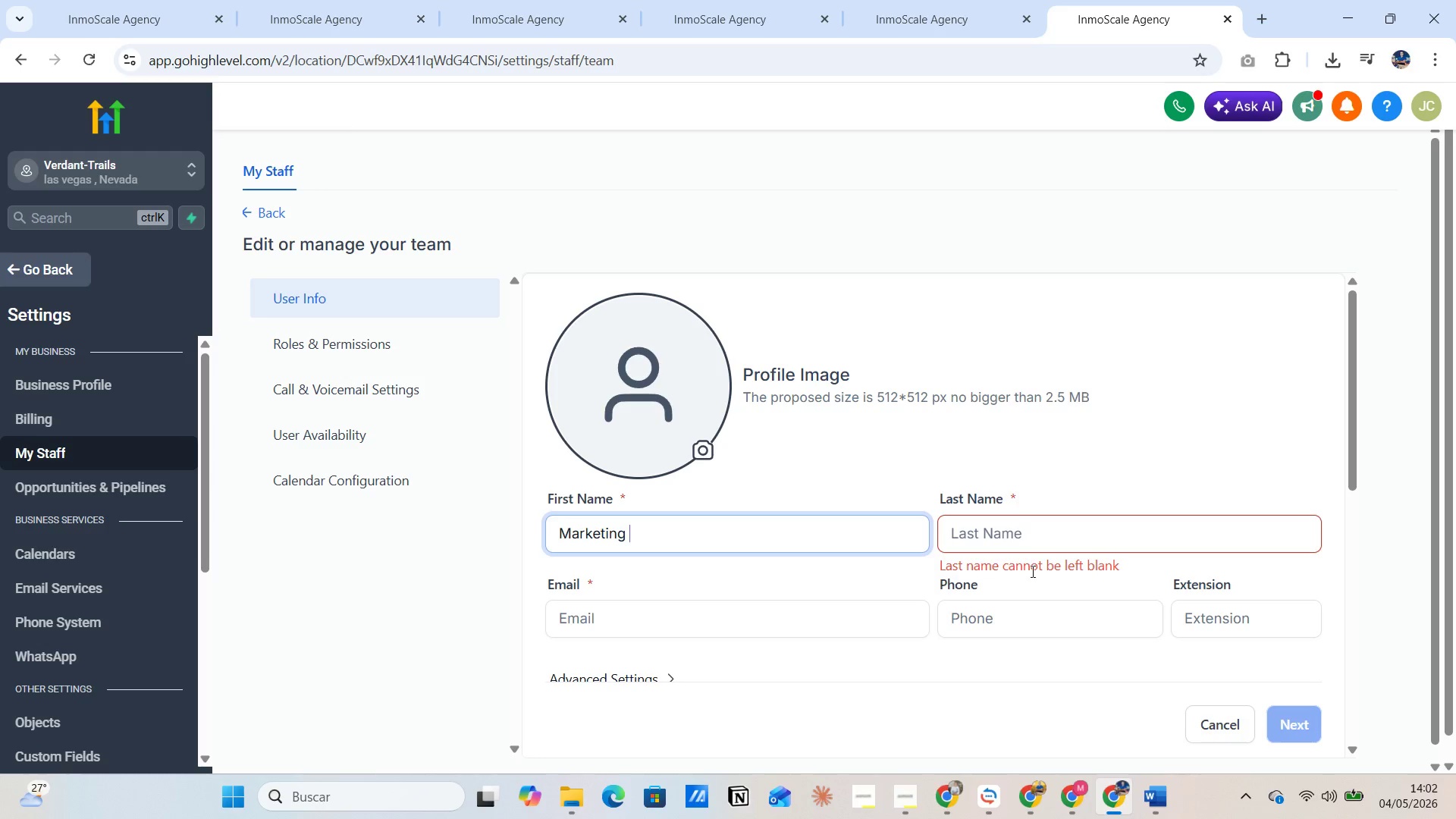 
left_click([1015, 540])
 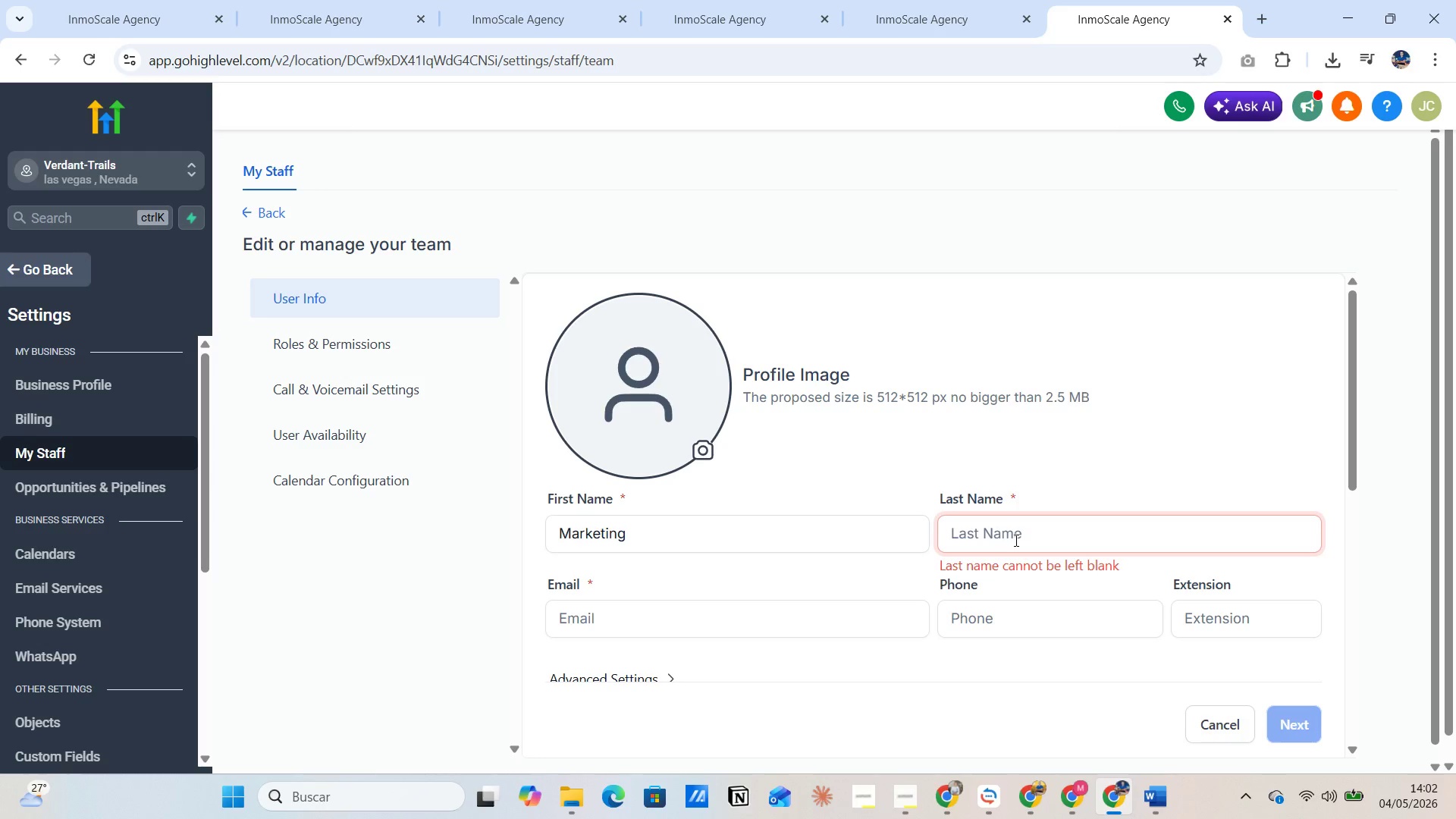 
type(Manager )
 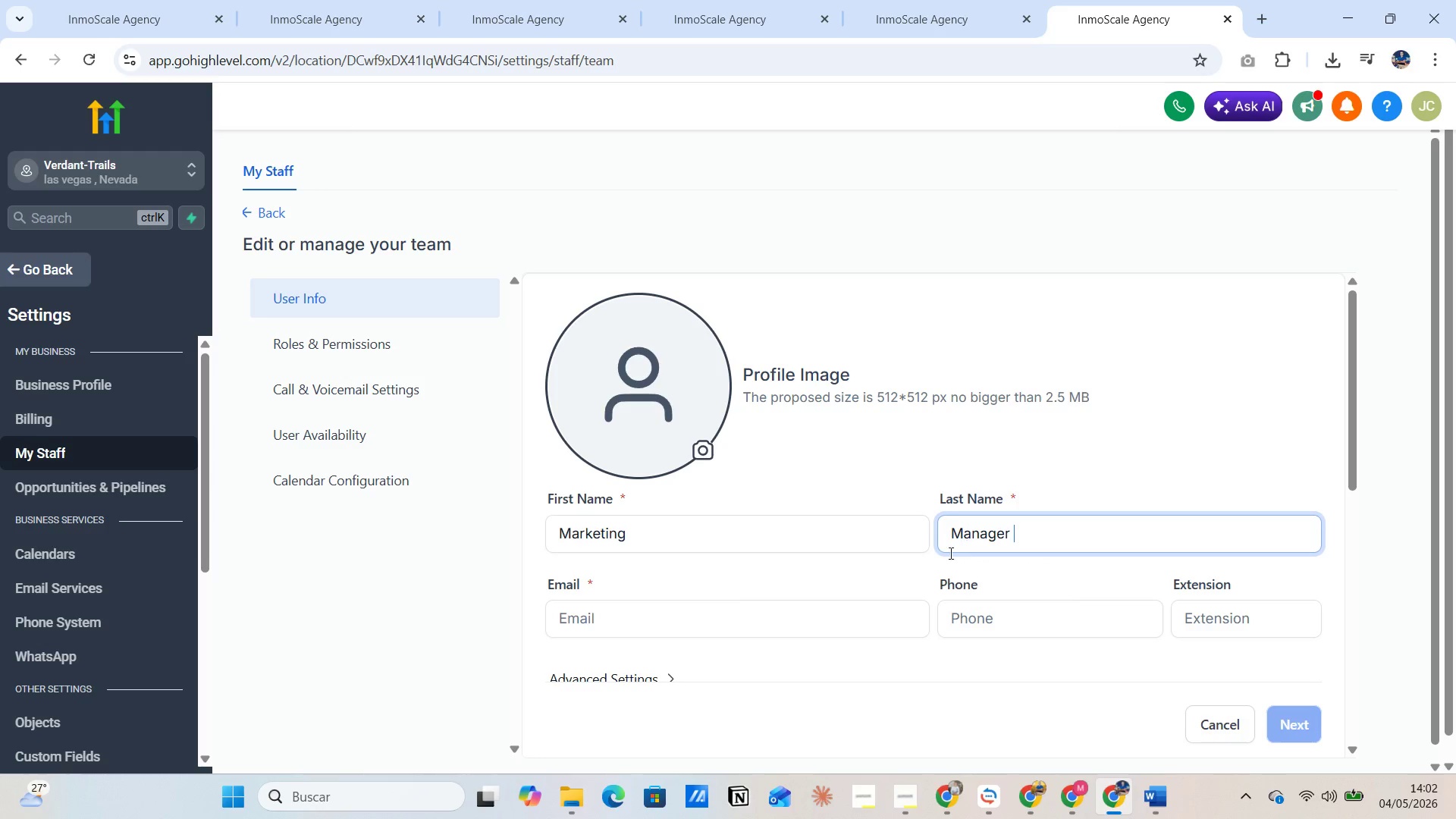 
scroll: coordinate [886, 565], scroll_direction: down, amount: 1.0
 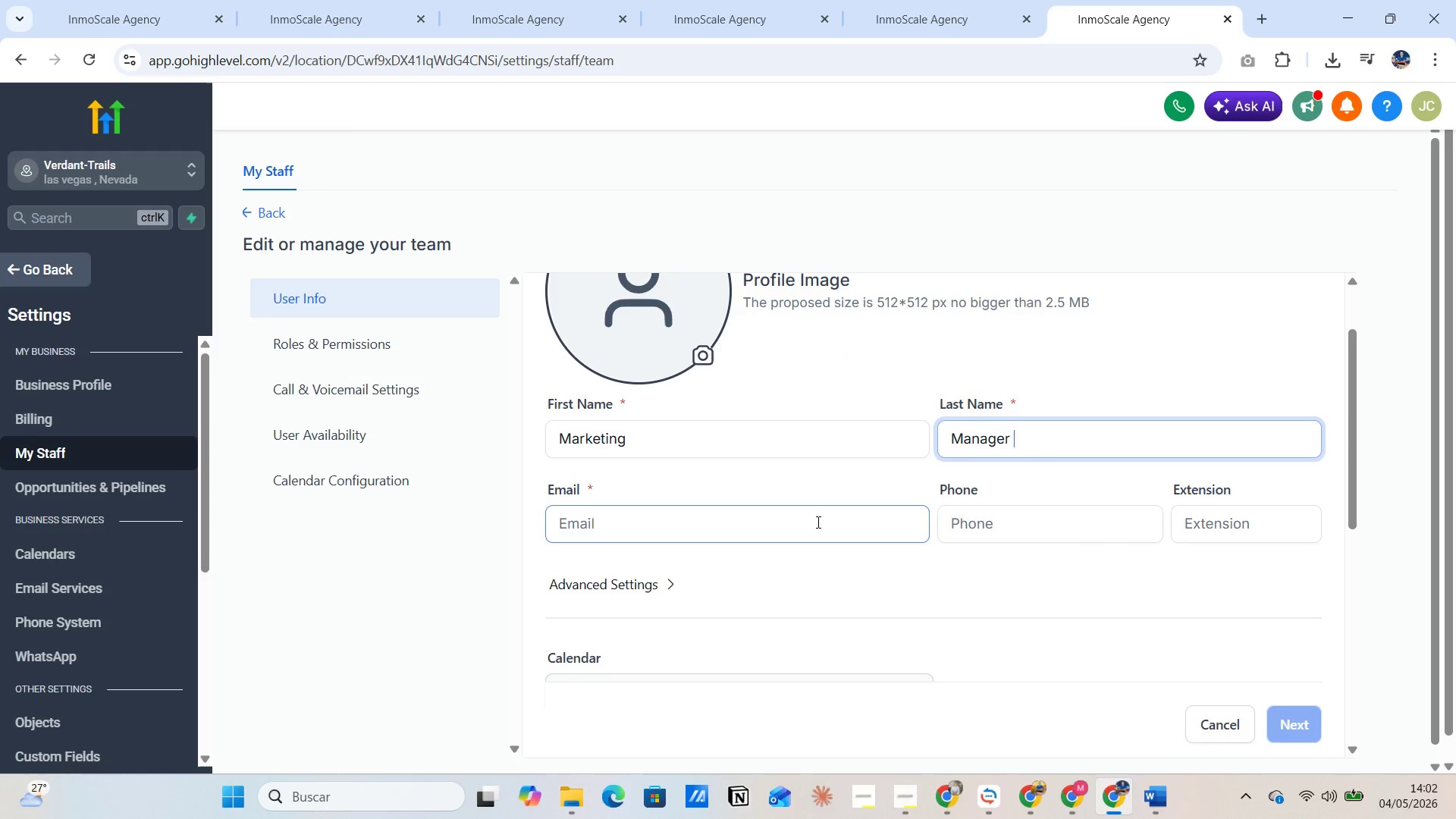 
left_click([817, 522])
 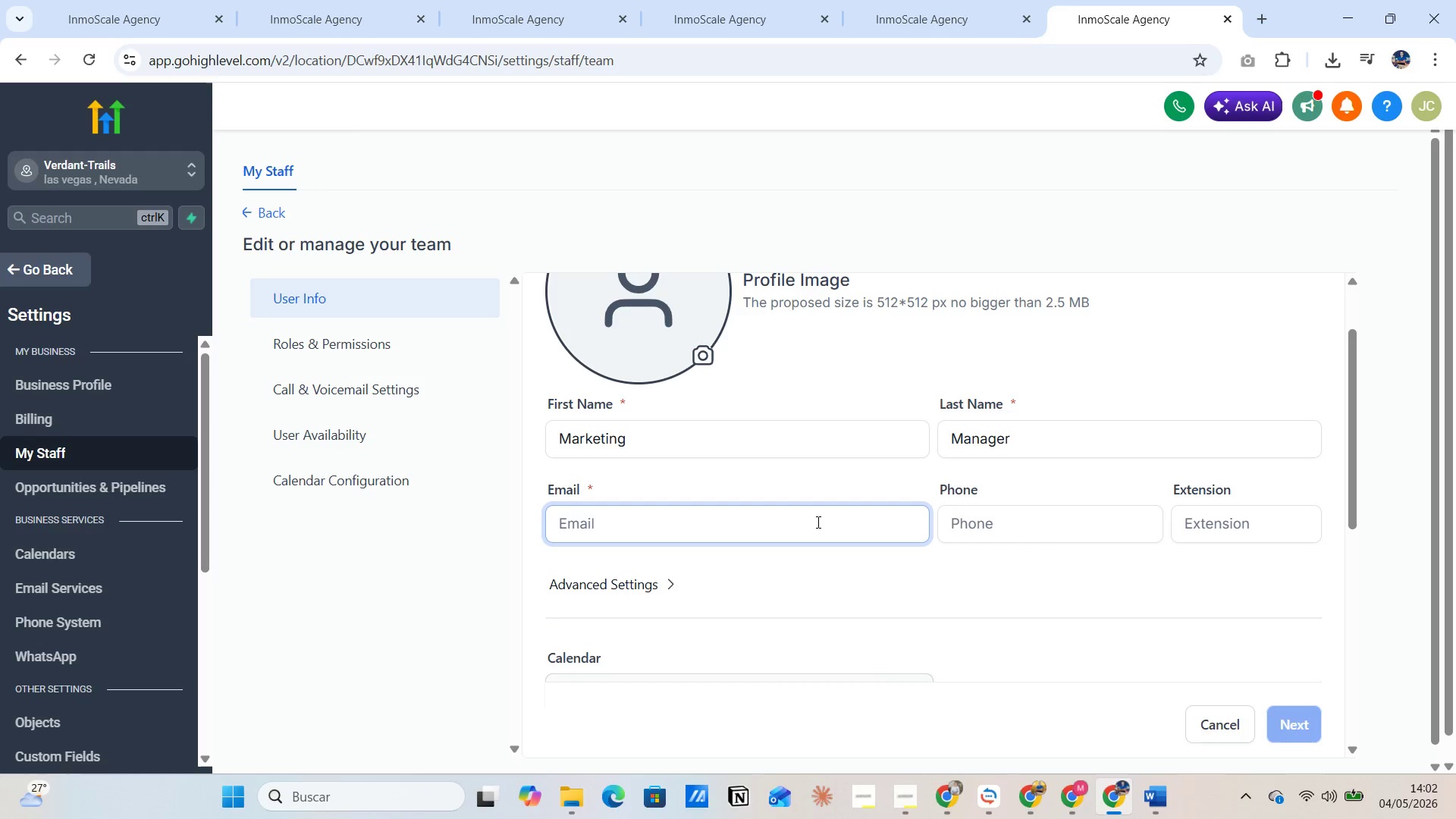 
wait(11.83)
 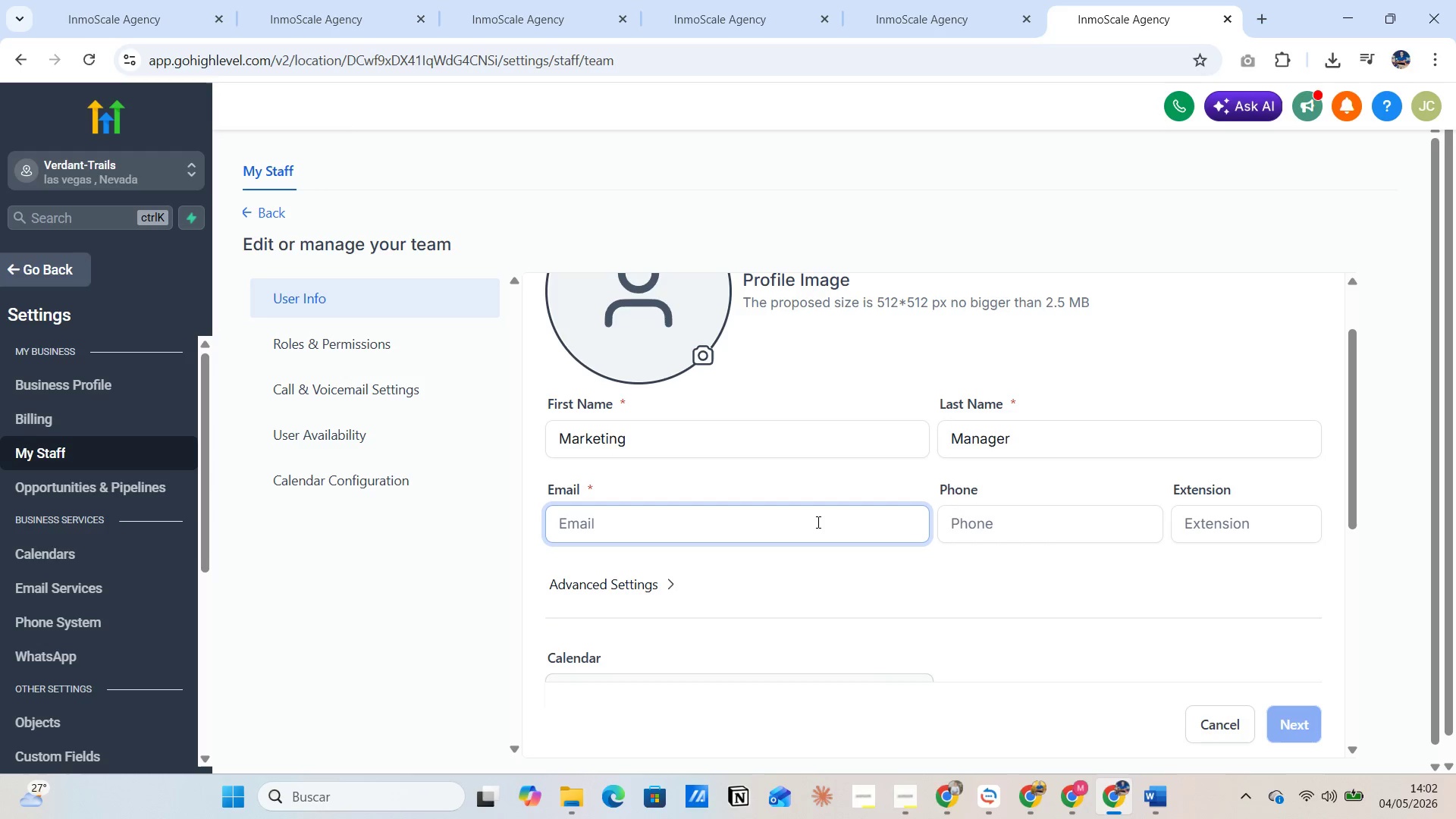 
left_click([1032, 792])
 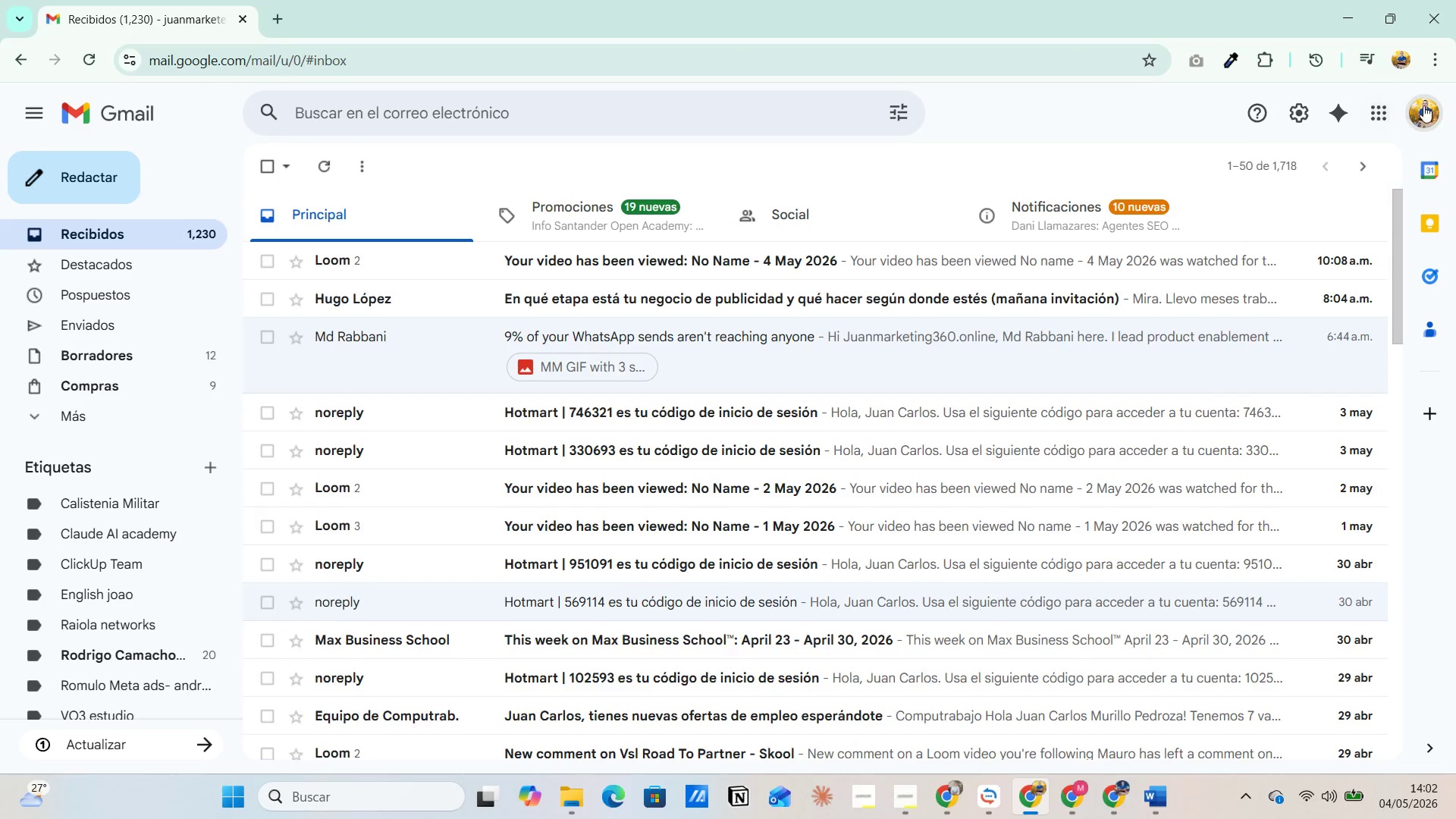 
left_click([1426, 118])
 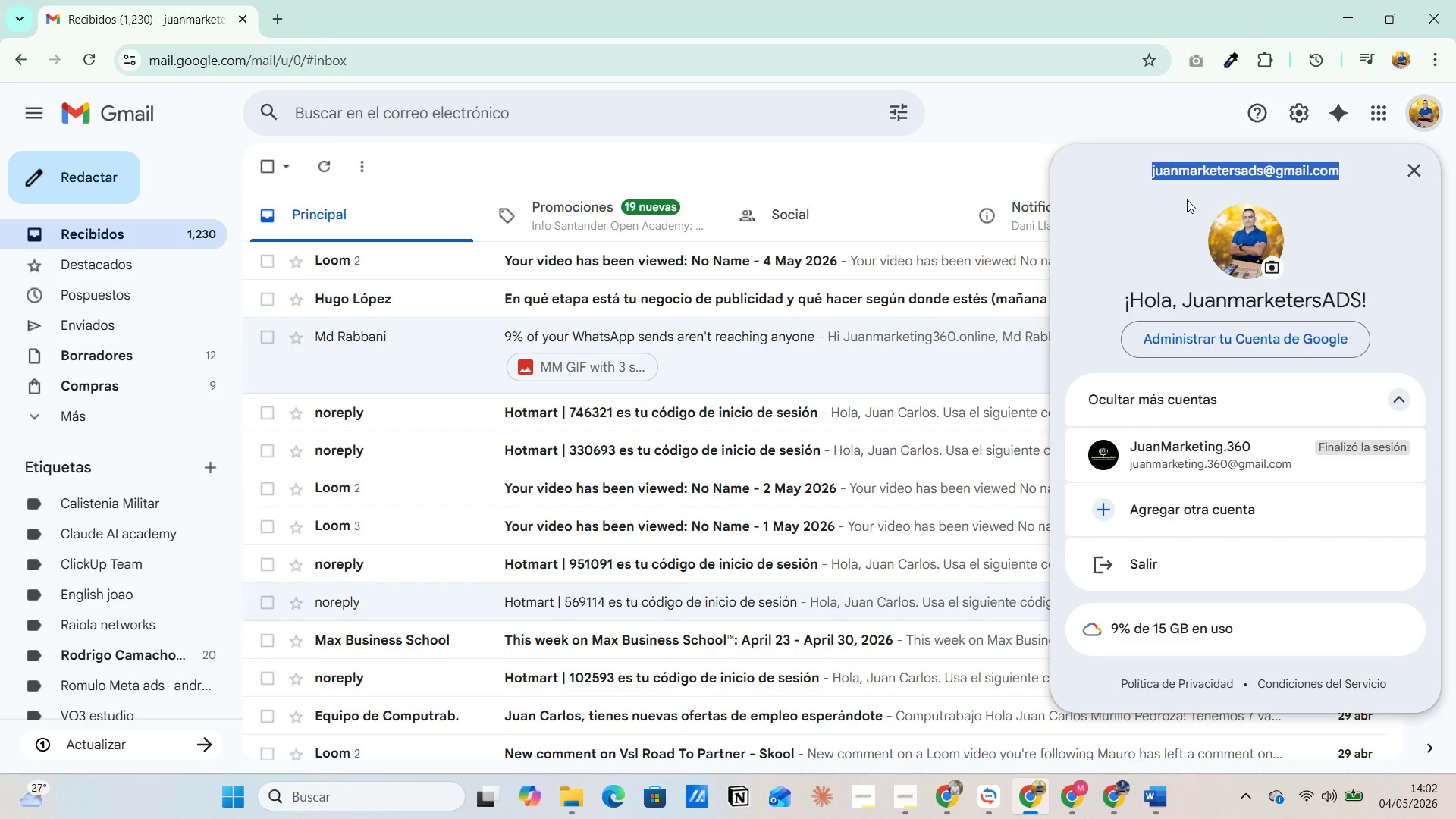 
right_click([1211, 160])
 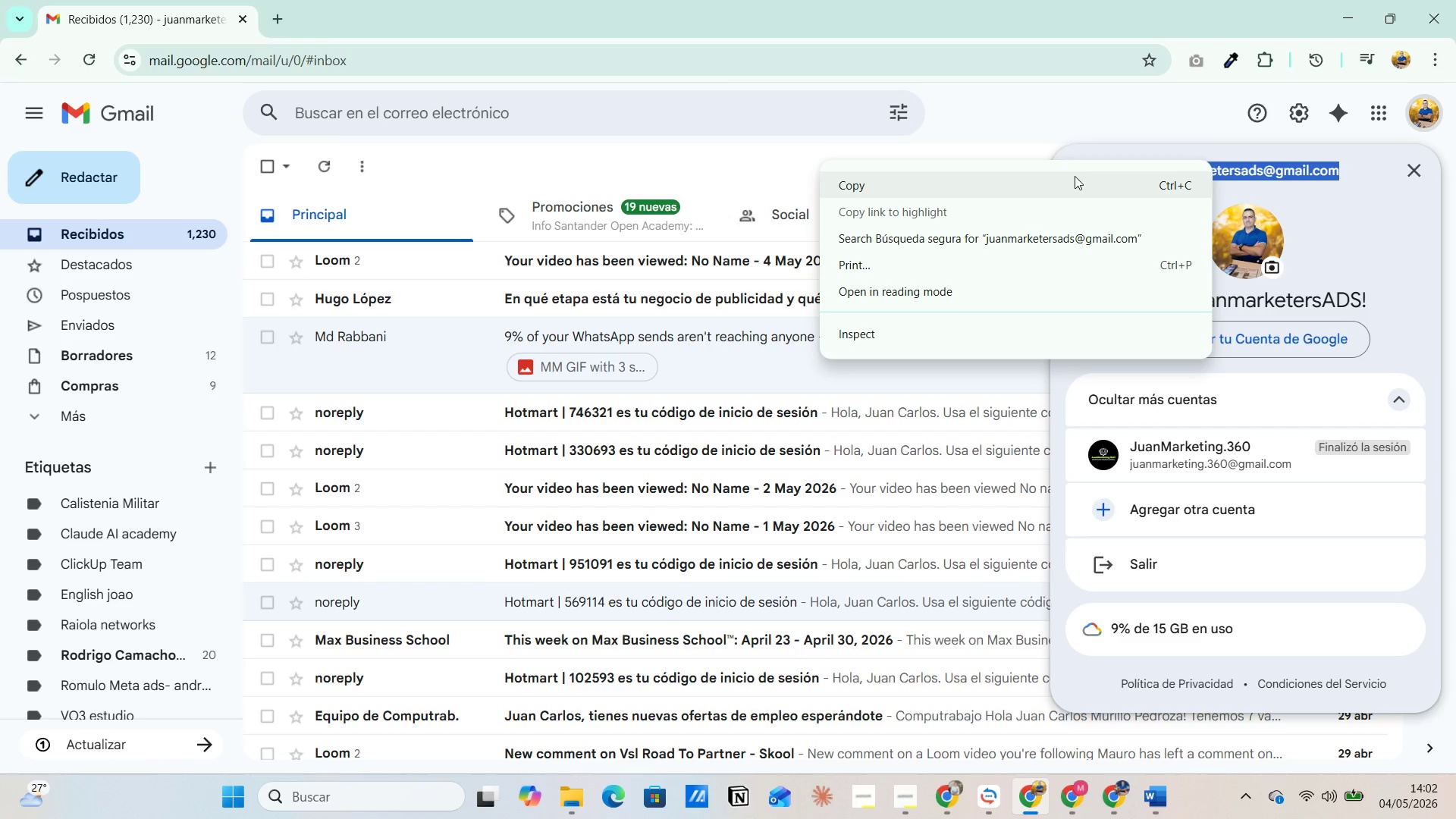 
left_click([1075, 176])
 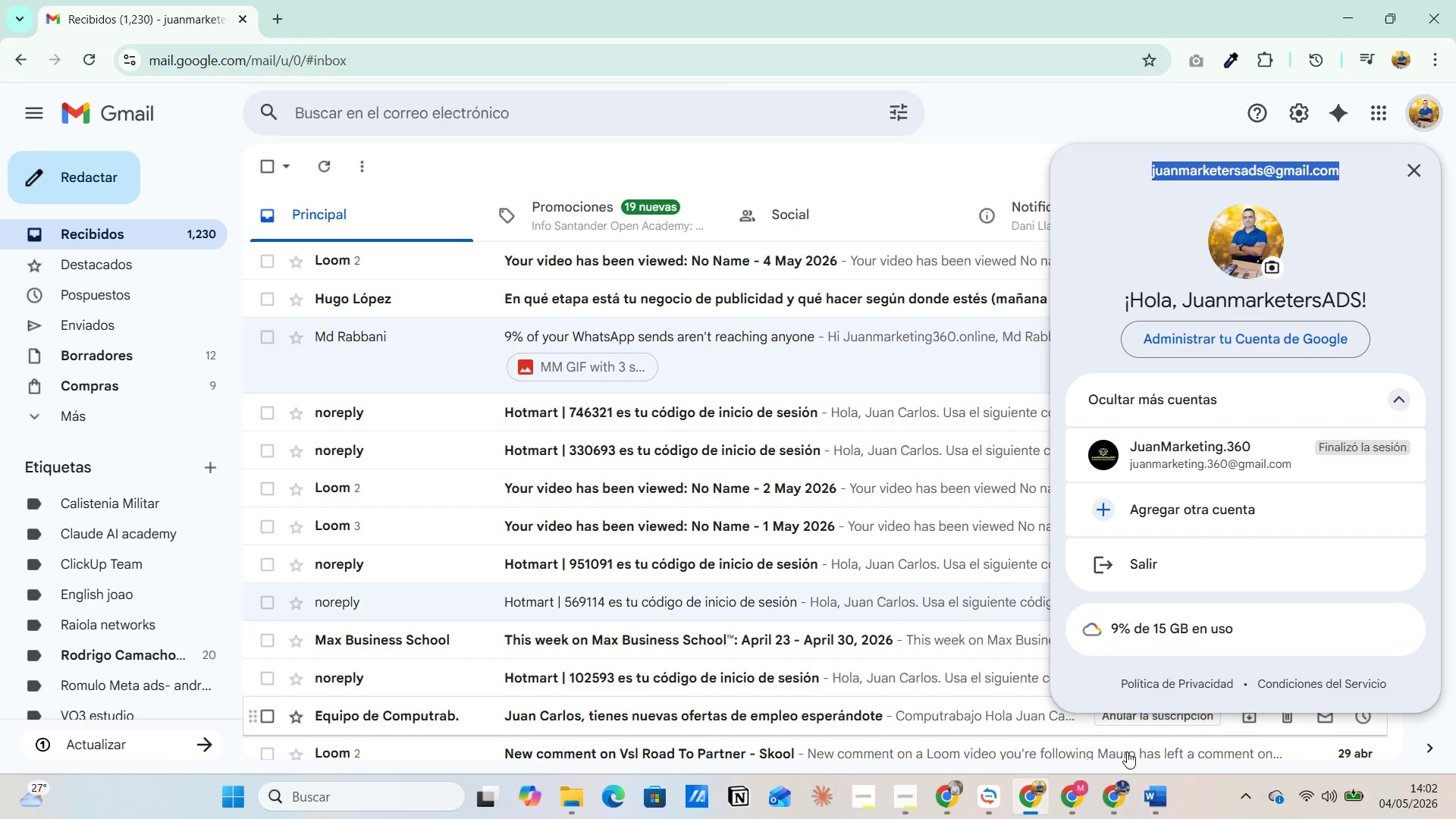 
left_click([1109, 805])
 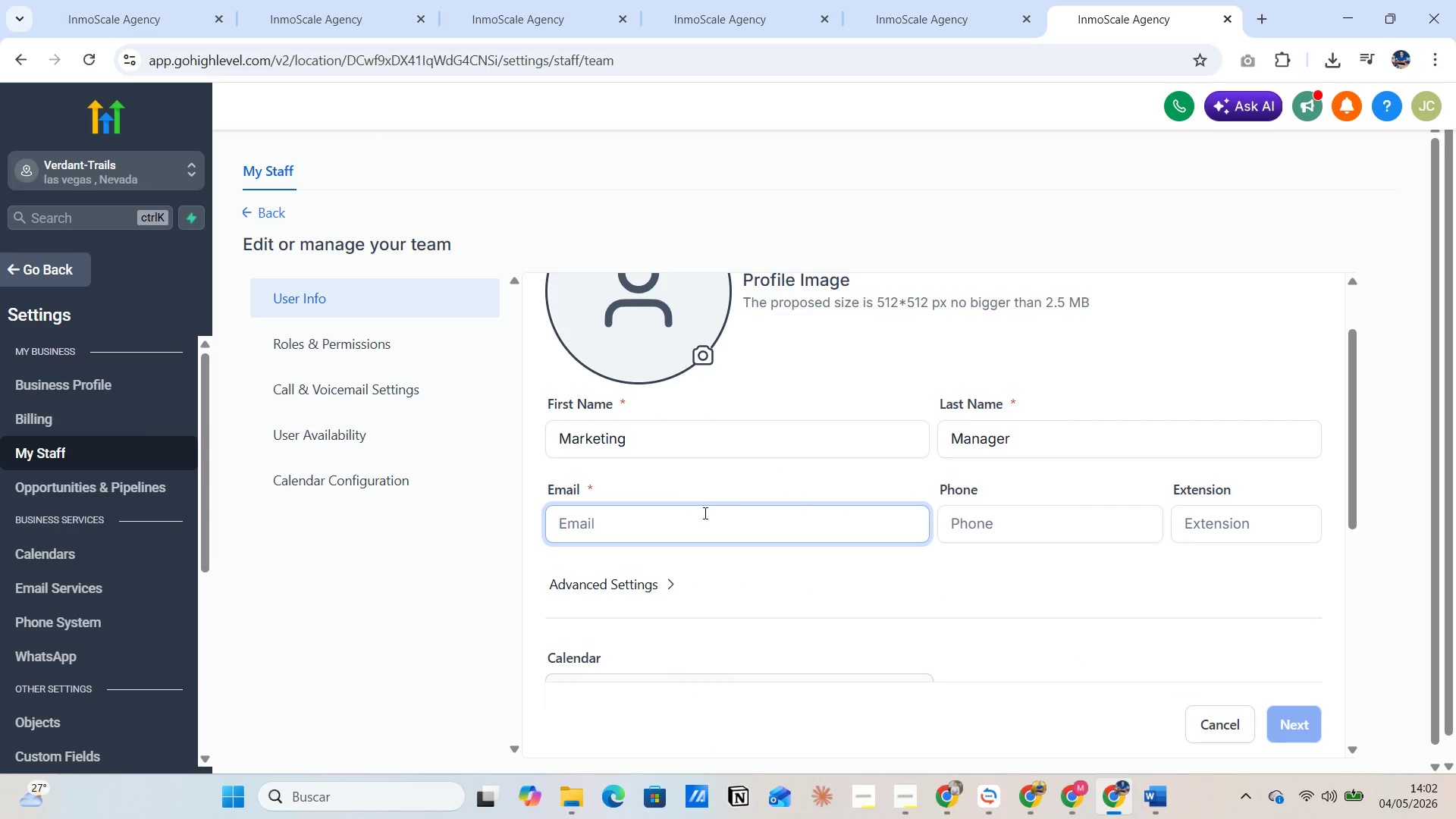 
left_click([686, 513])
 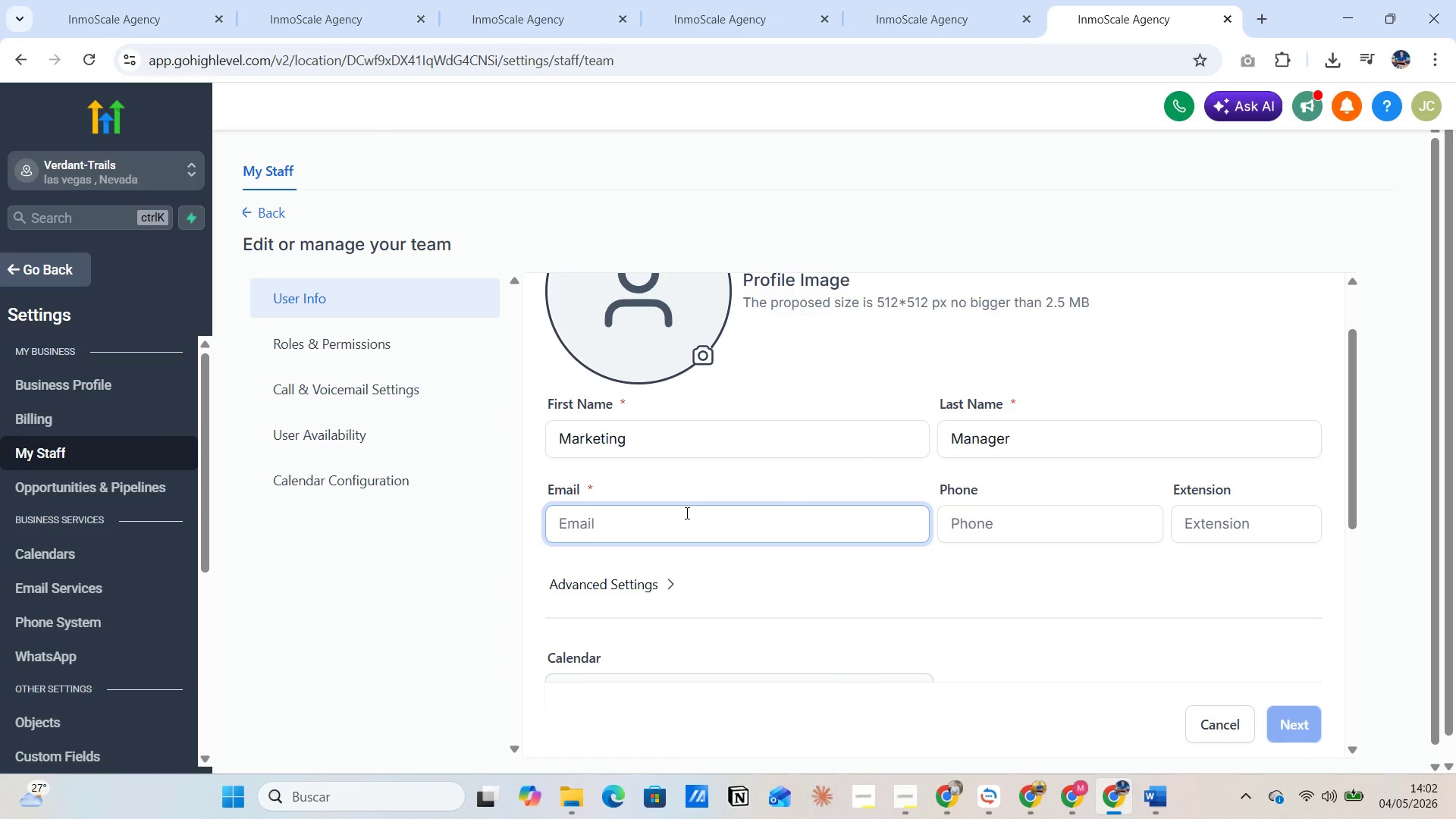 
key(Control+V)
 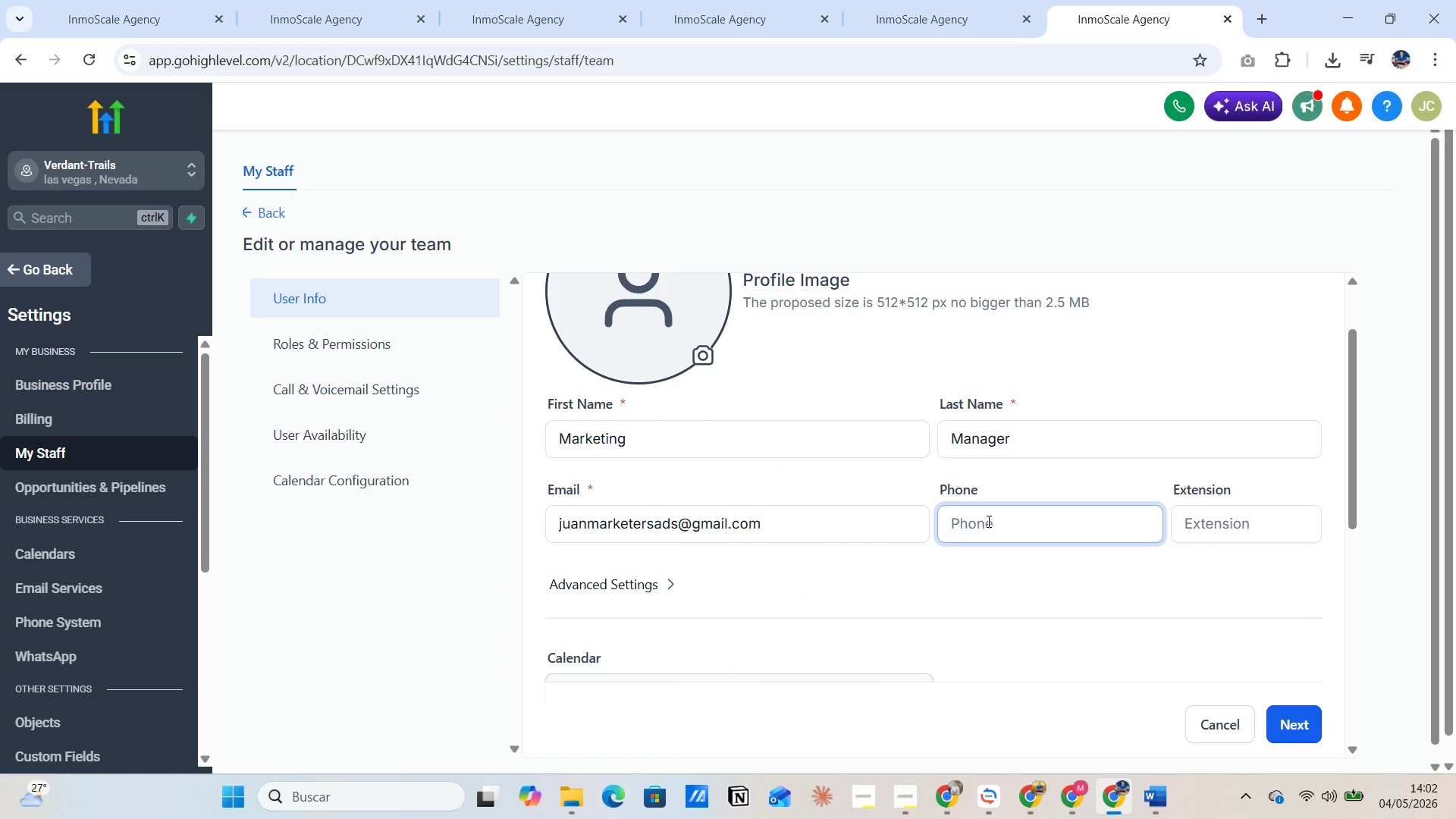 
type(13245678903)
 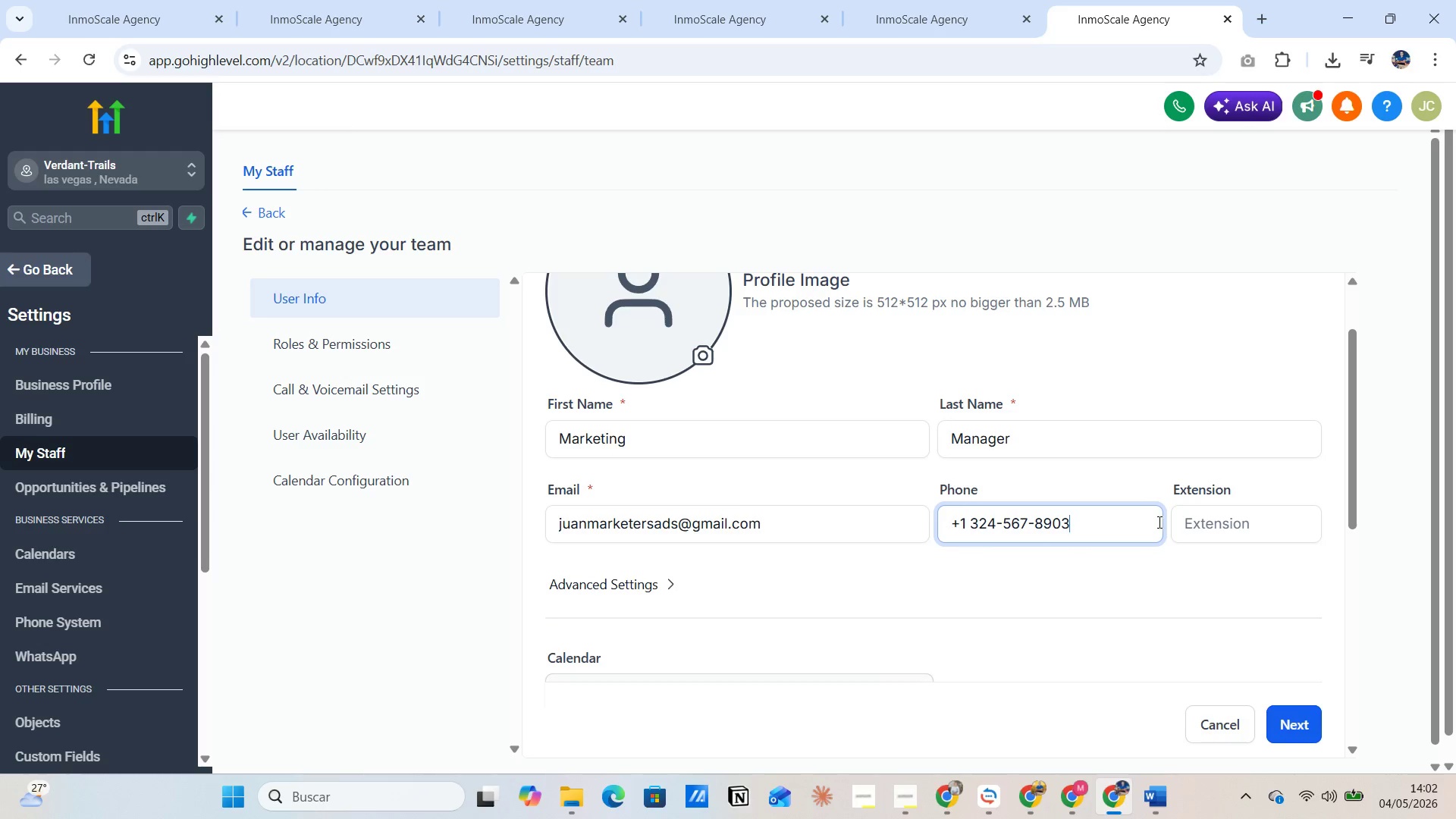 
scroll: coordinate [783, 499], scroll_direction: down, amount: 2.0
 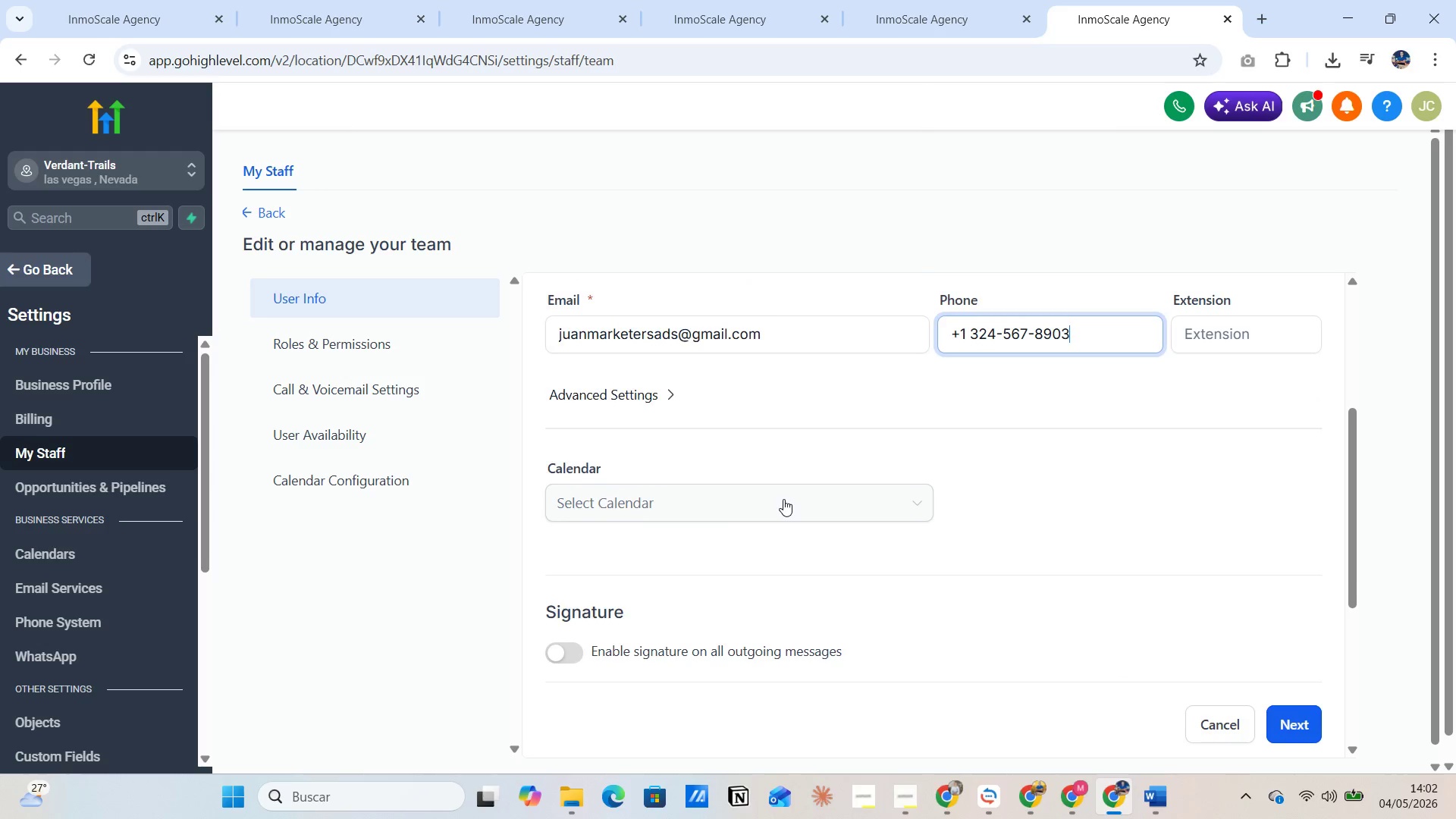 
scroll: coordinate [783, 499], scroll_direction: up, amount: 3.0
 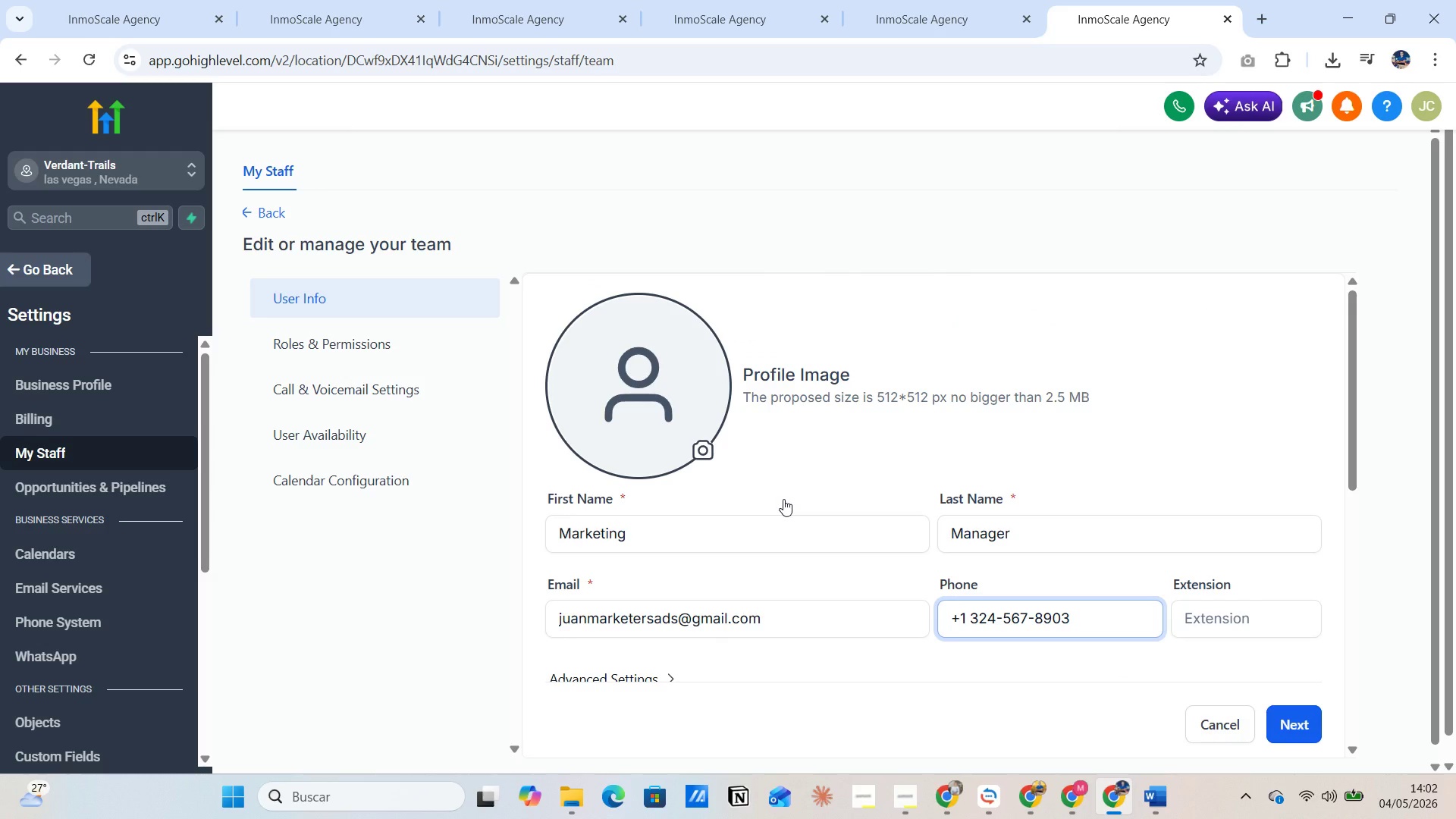 
wait(7.96)
 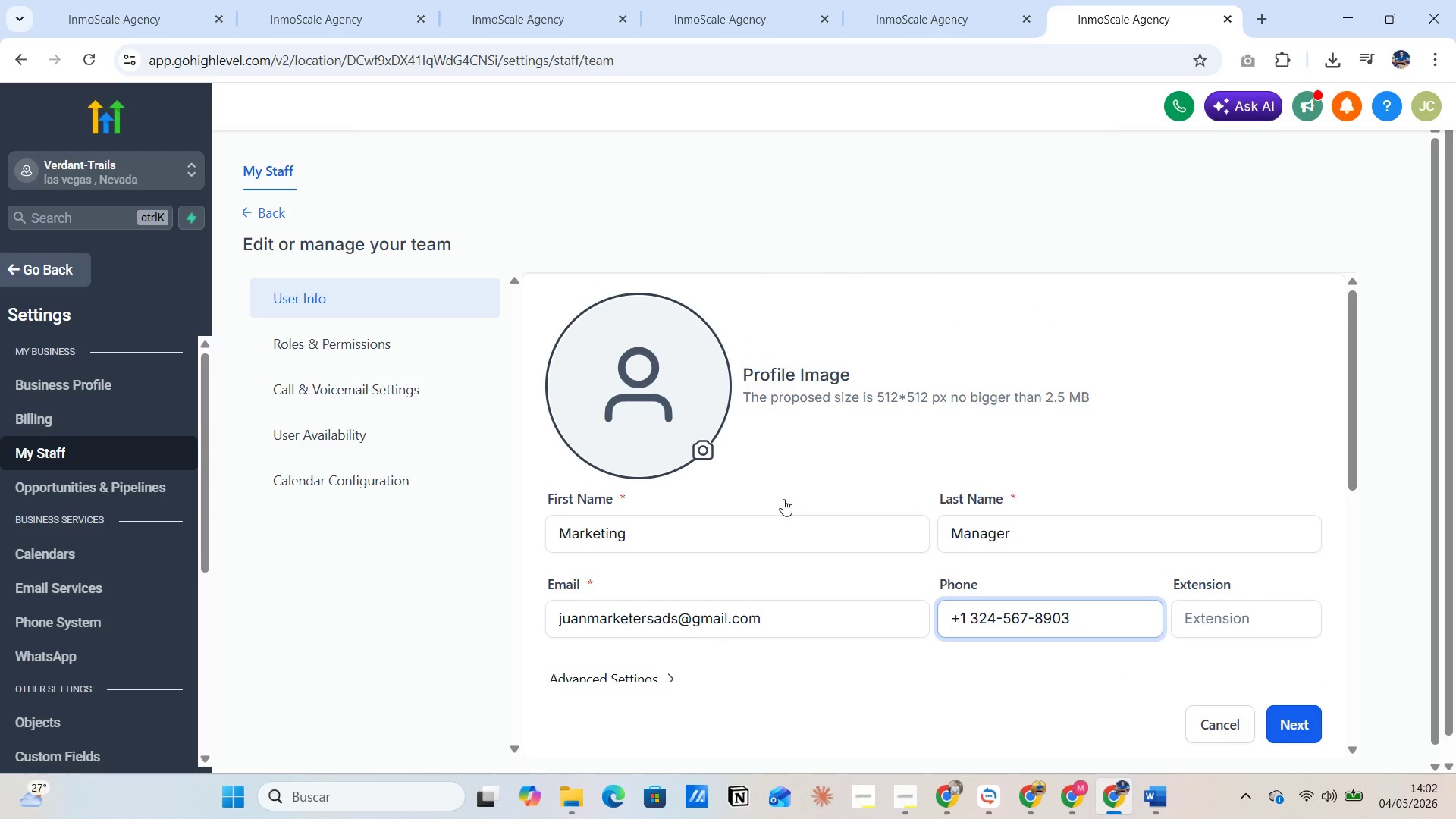 
left_click([708, 448])
 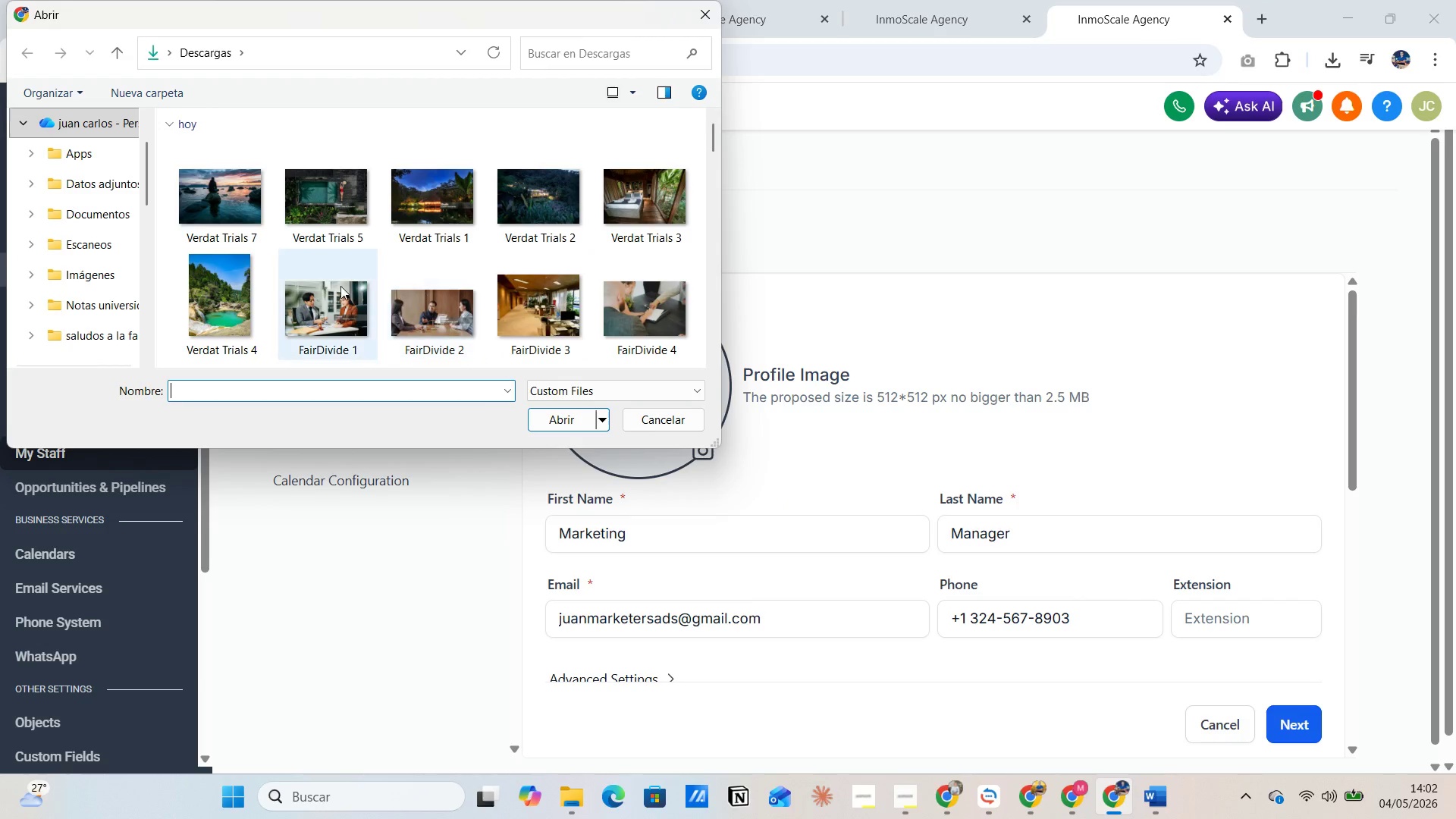 
left_click([224, 212])
 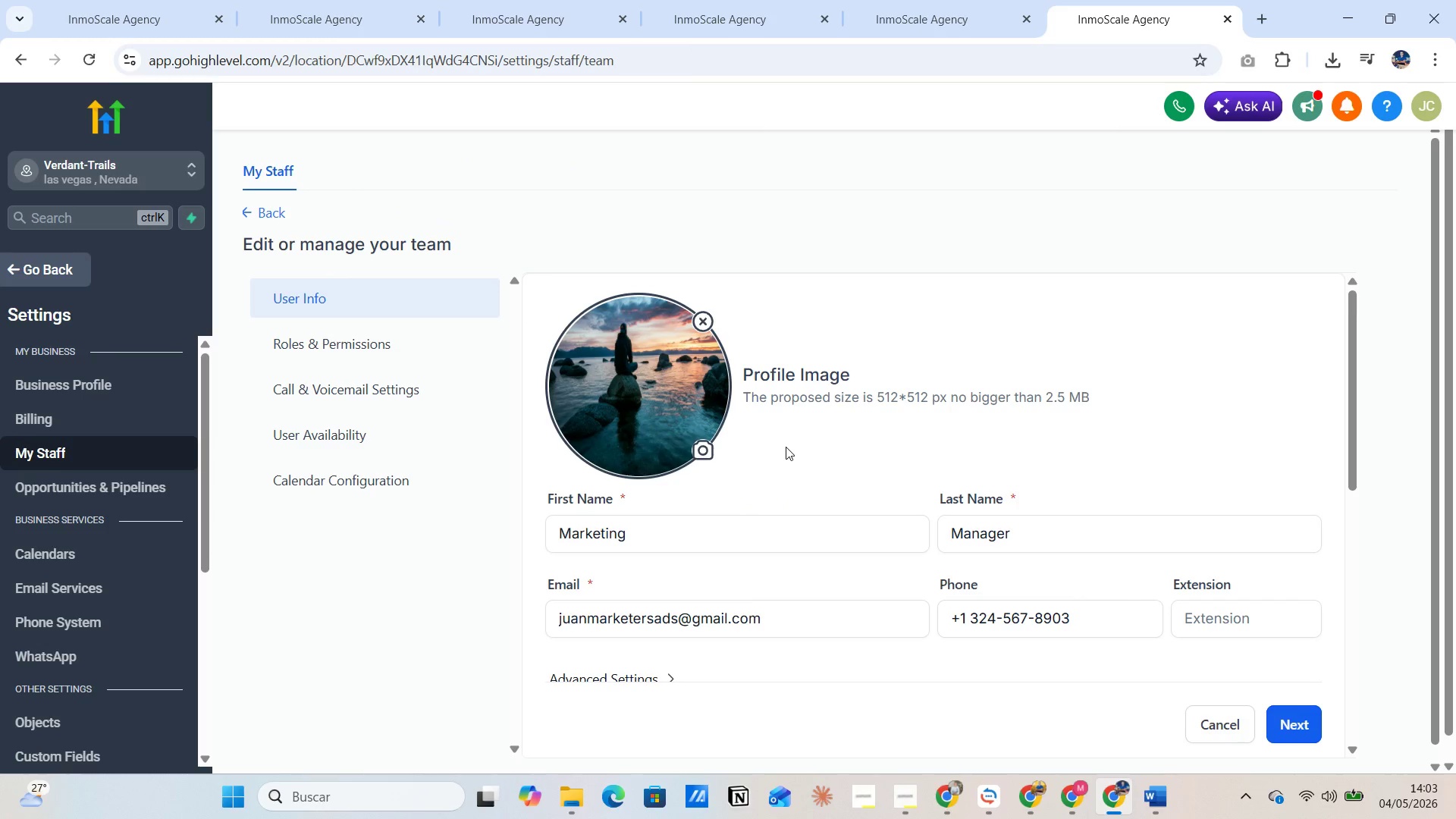 
scroll: coordinate [922, 375], scroll_direction: down, amount: 3.0
 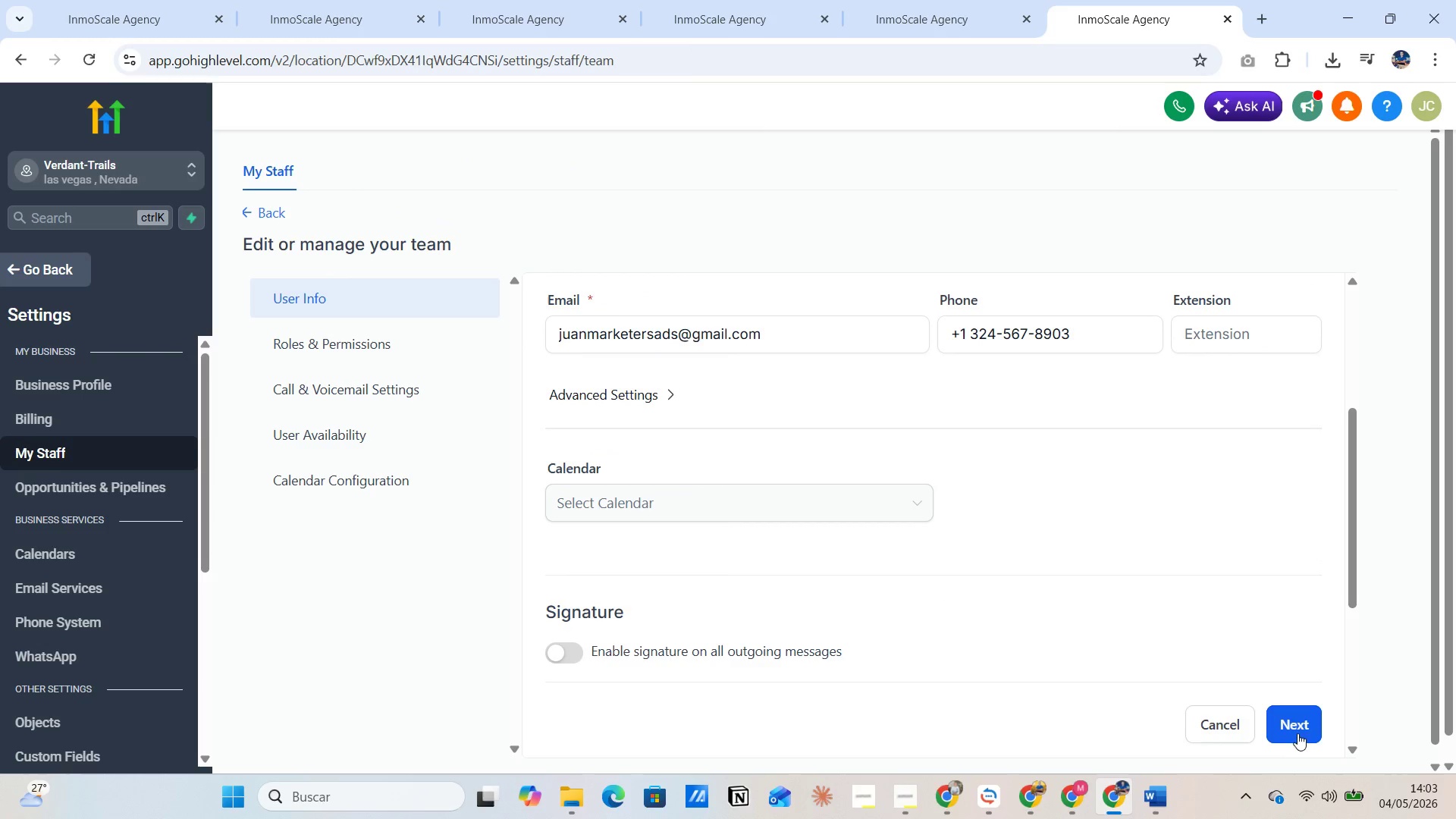 
left_click([1300, 736])
 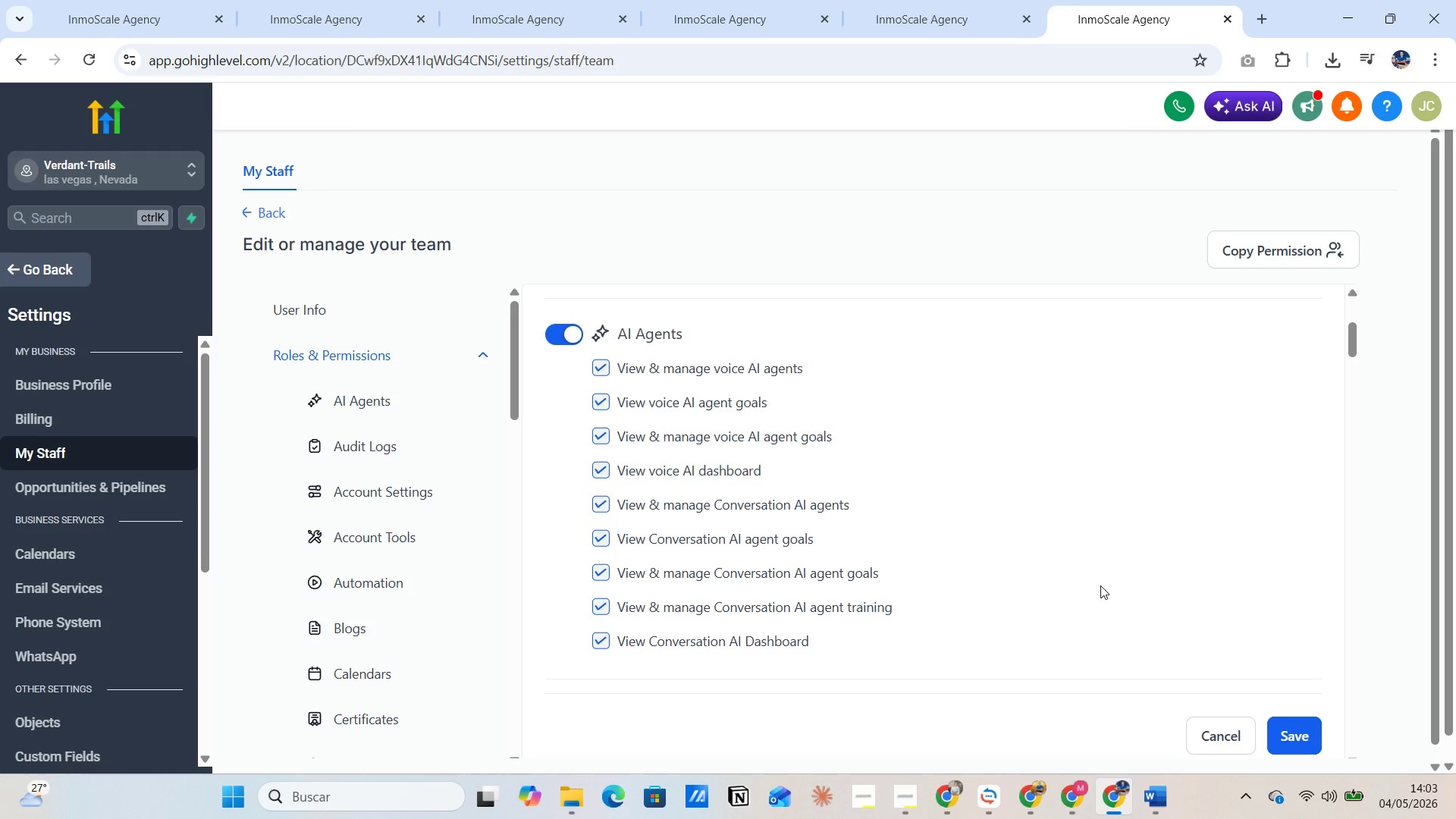 
scroll: coordinate [1155, 621], scroll_direction: down, amount: 24.0
 